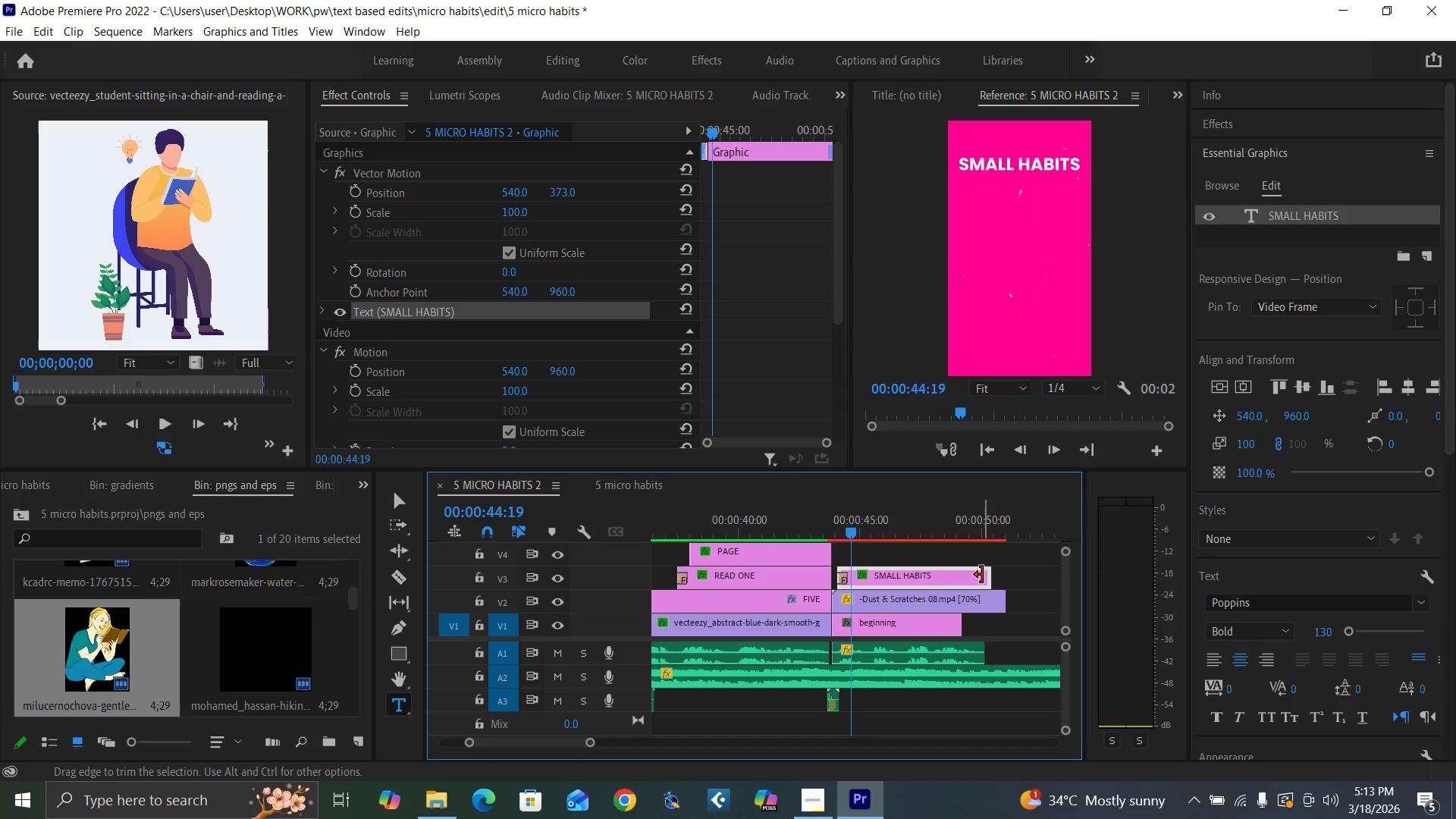 
left_click_drag(start_coordinate=[983, 573], to_coordinate=[993, 576])
 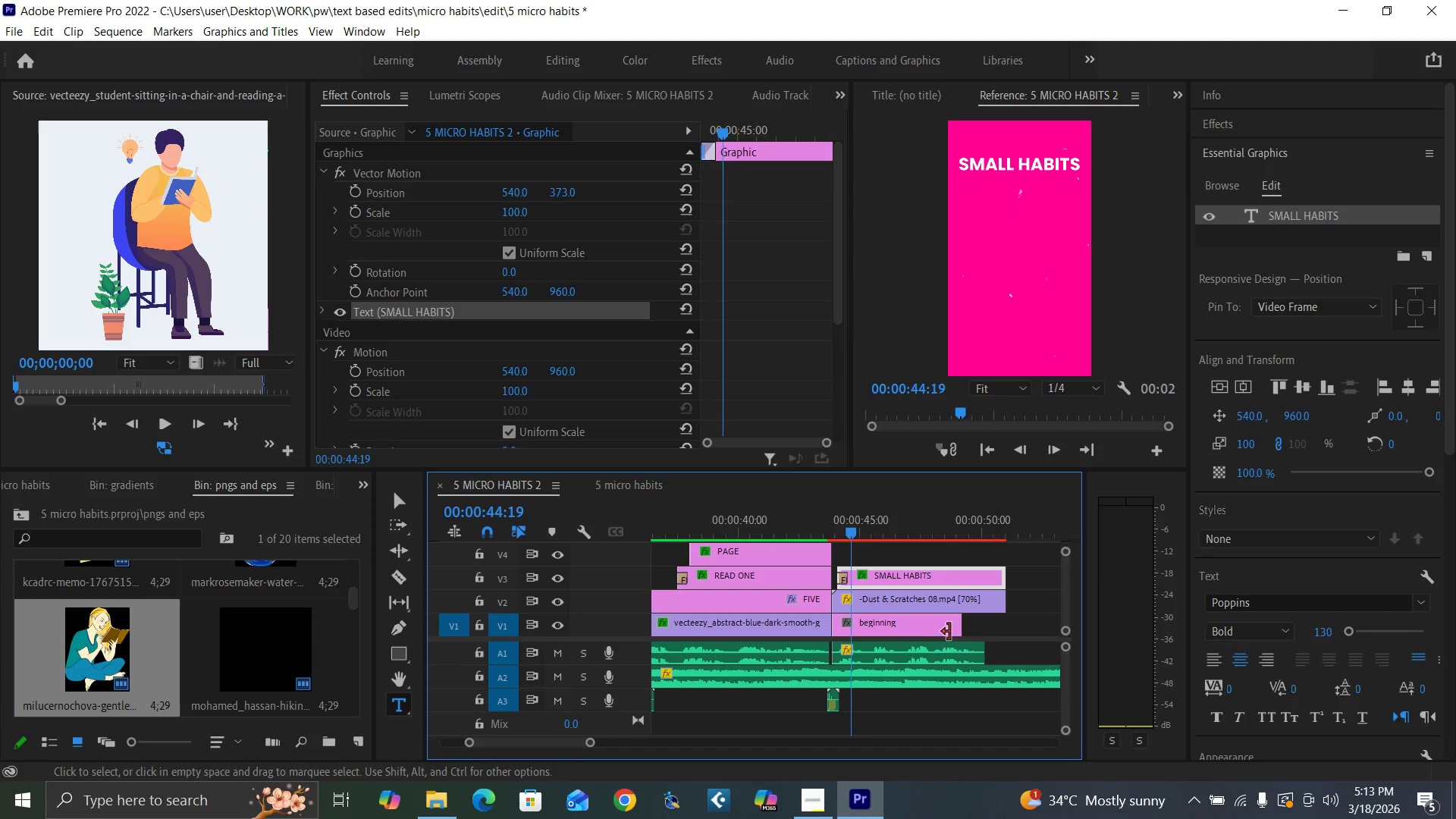 
left_click_drag(start_coordinate=[952, 629], to_coordinate=[993, 639])
 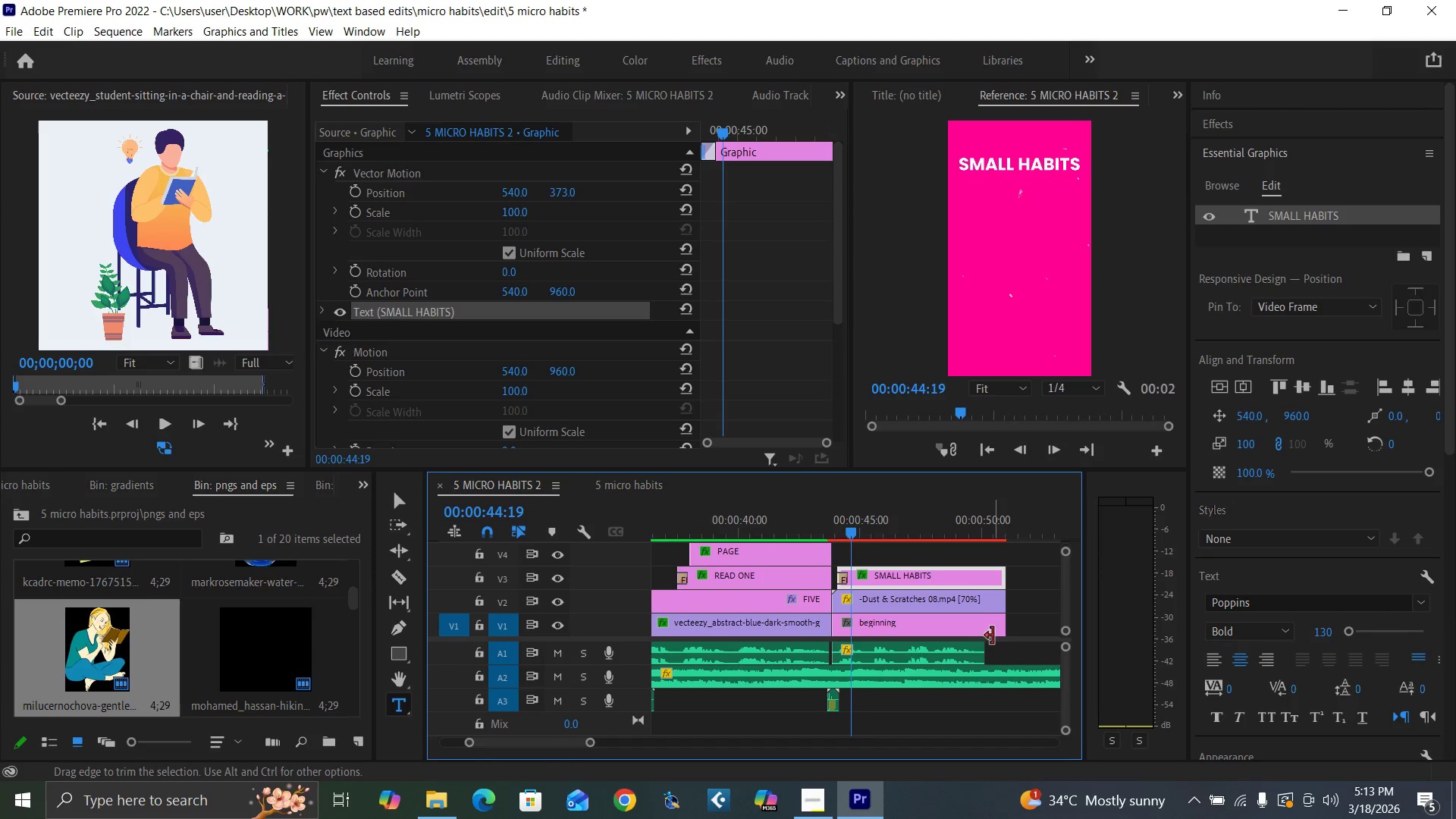 
key(Control+S)
 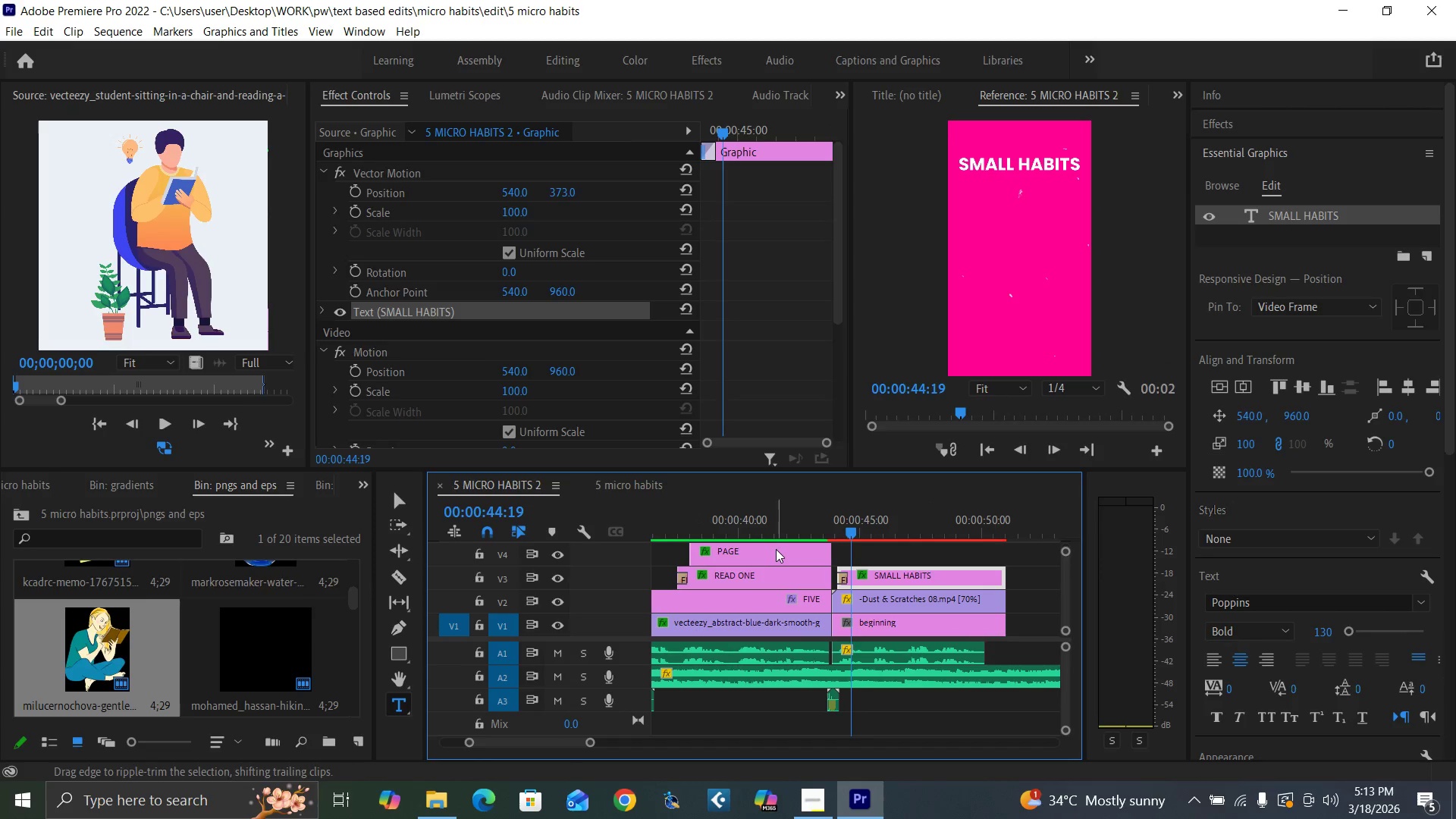 
left_click([776, 551])
 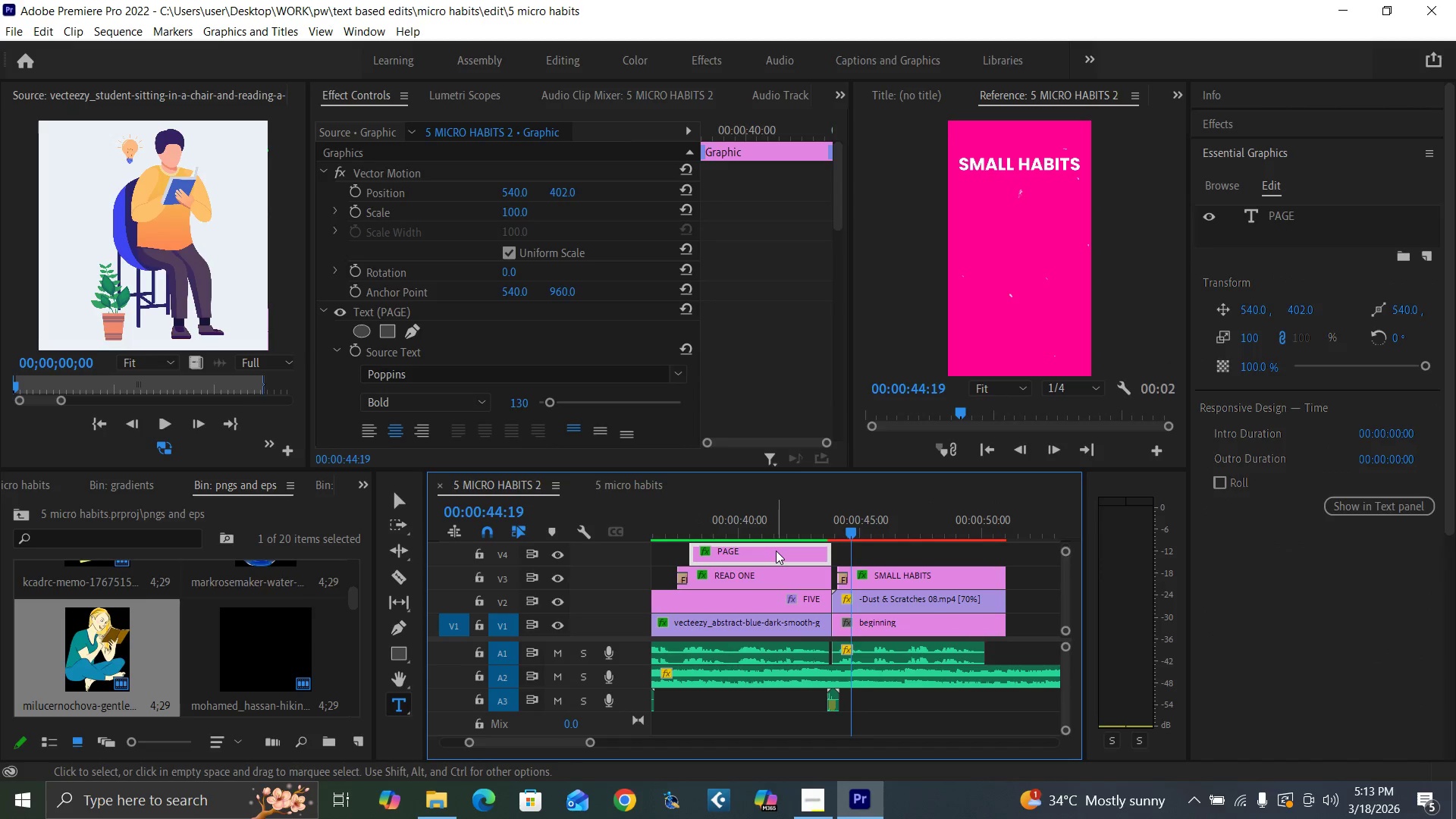 
hold_key(key=AltLeft, duration=1.42)
left_click_drag(start_coordinate=[776, 551], to_coordinate=[941, 551])
 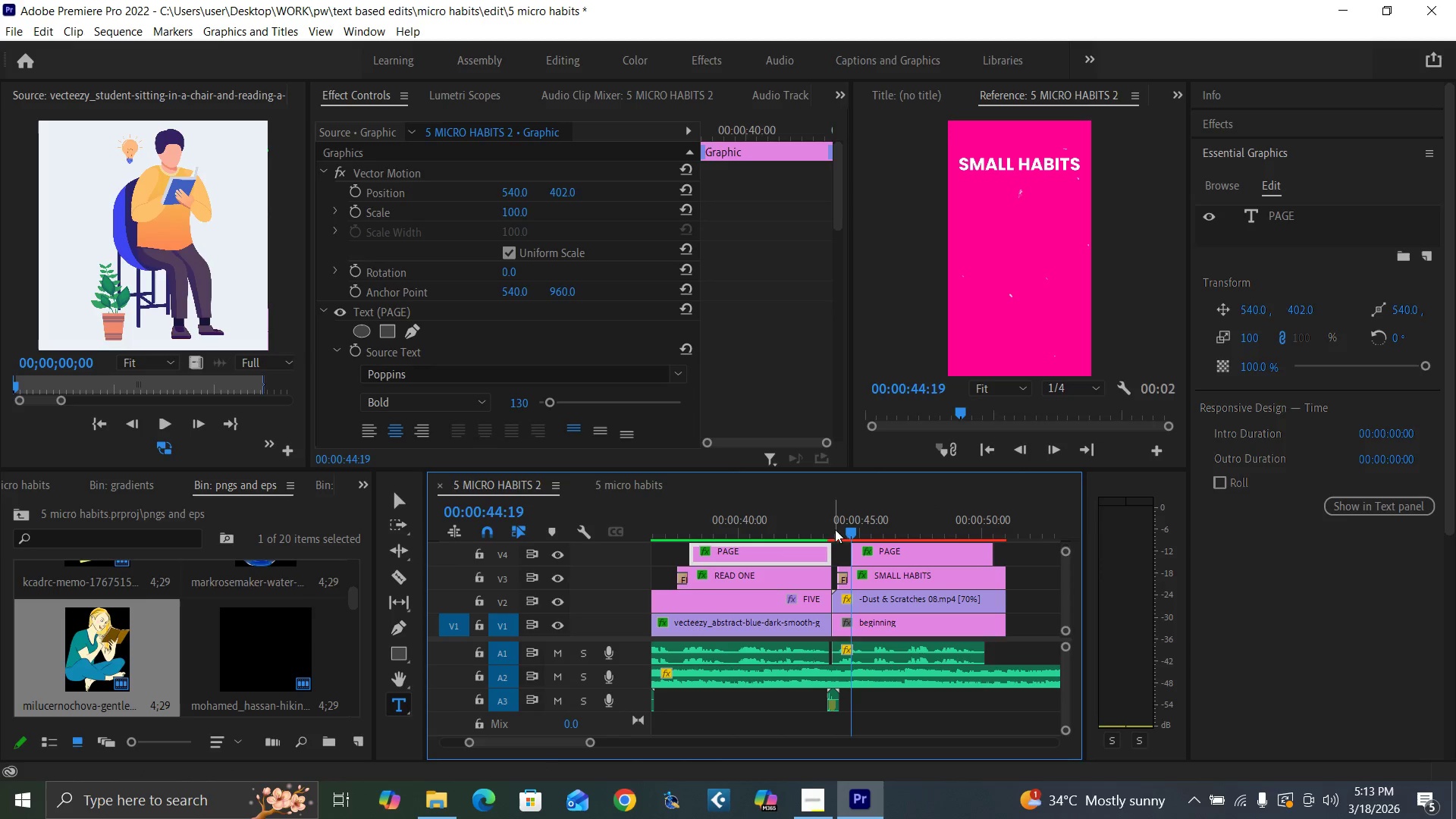 
left_click_drag(start_coordinate=[831, 526], to_coordinate=[831, 522])
 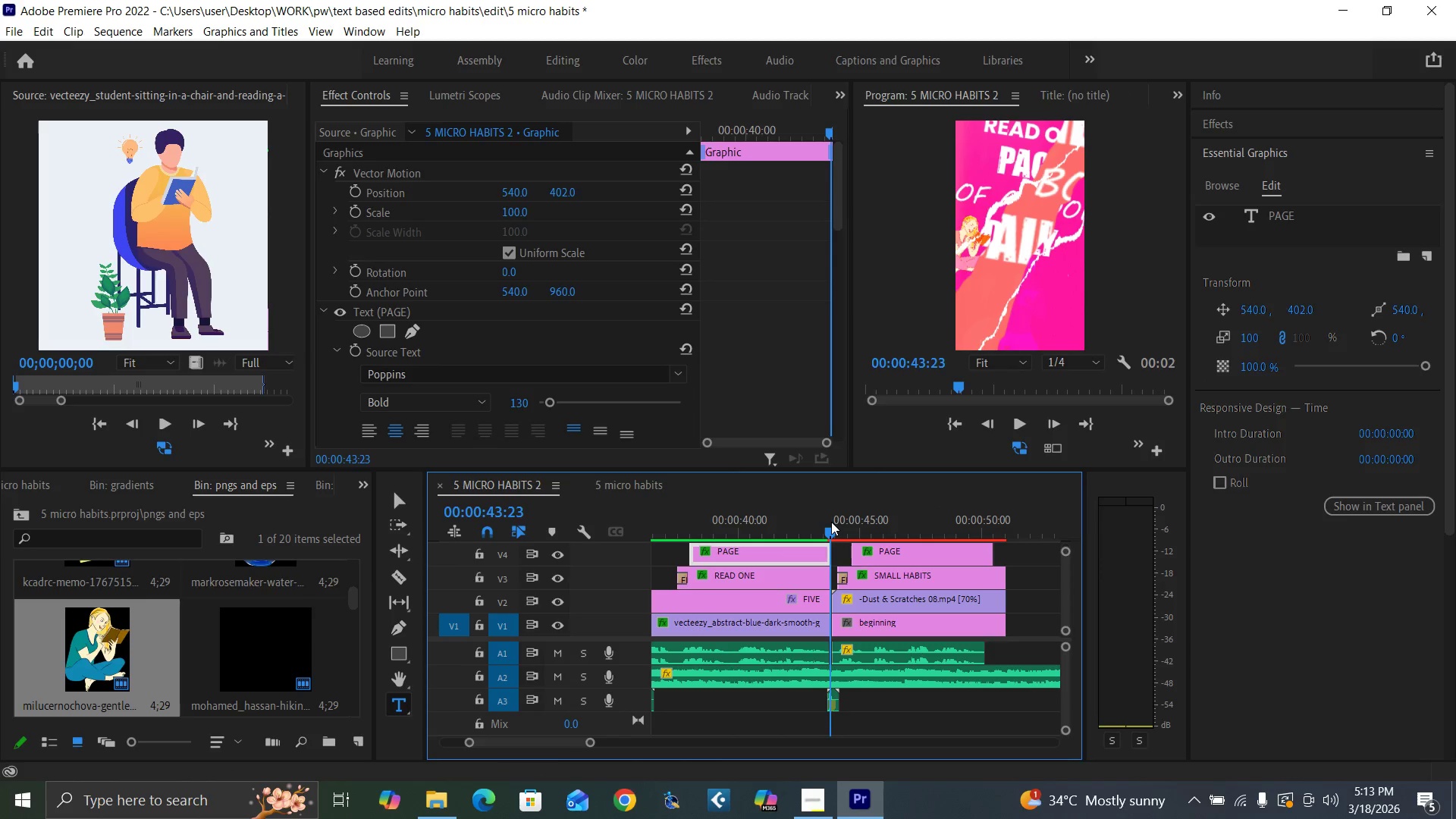 
key(Space)
 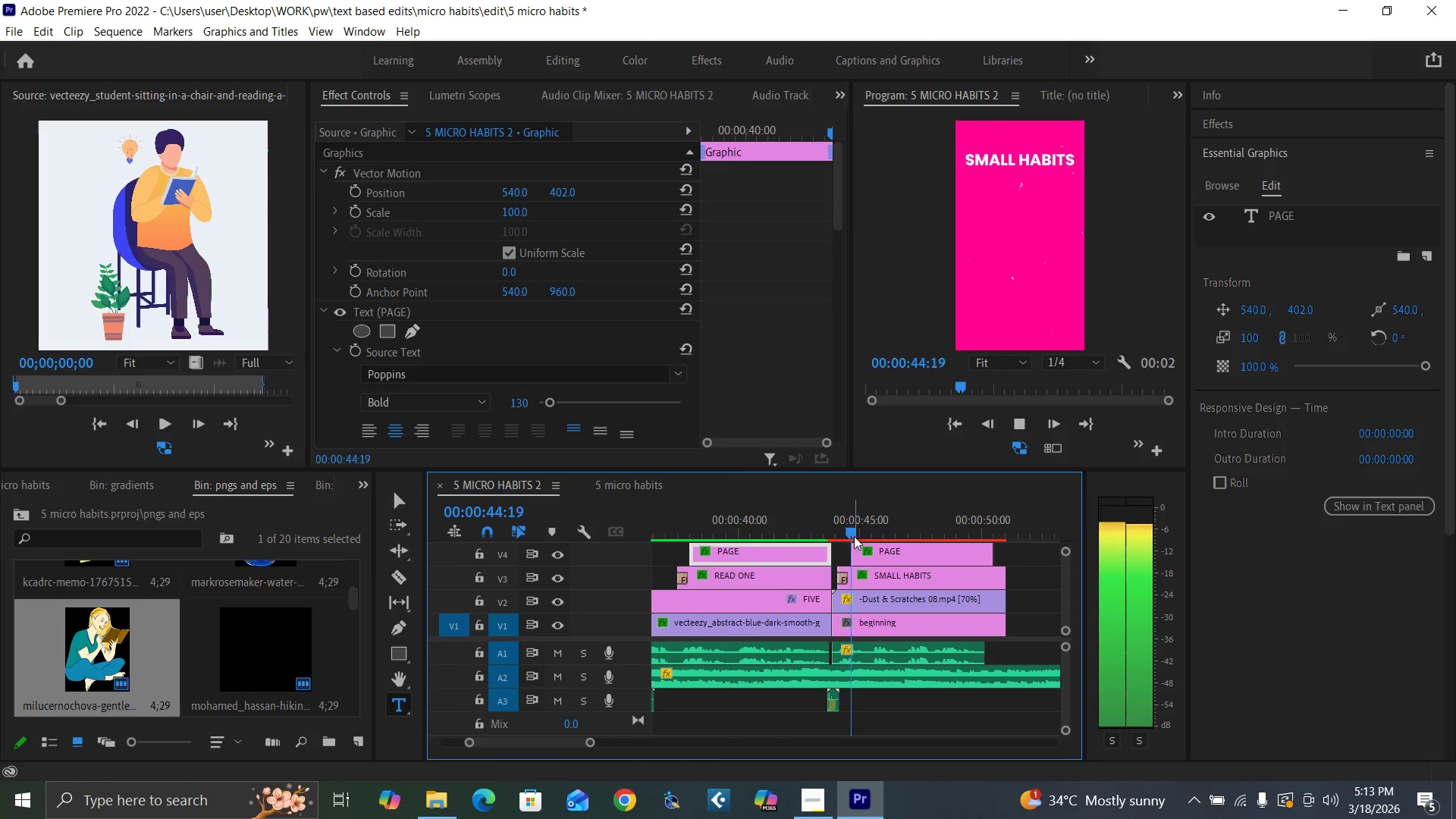 
key(Space)
 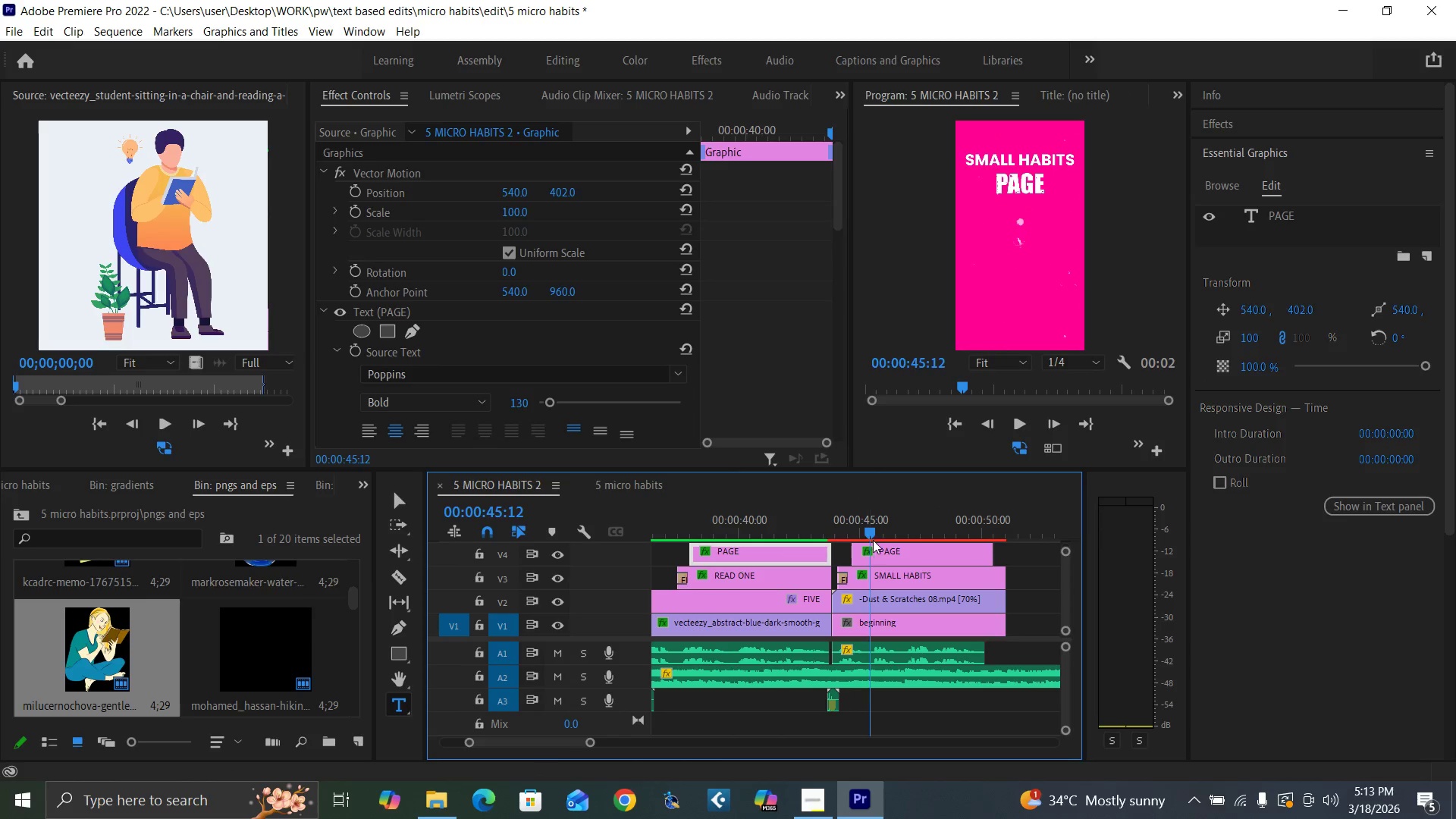 
left_click_drag(start_coordinate=[877, 554], to_coordinate=[894, 556])
 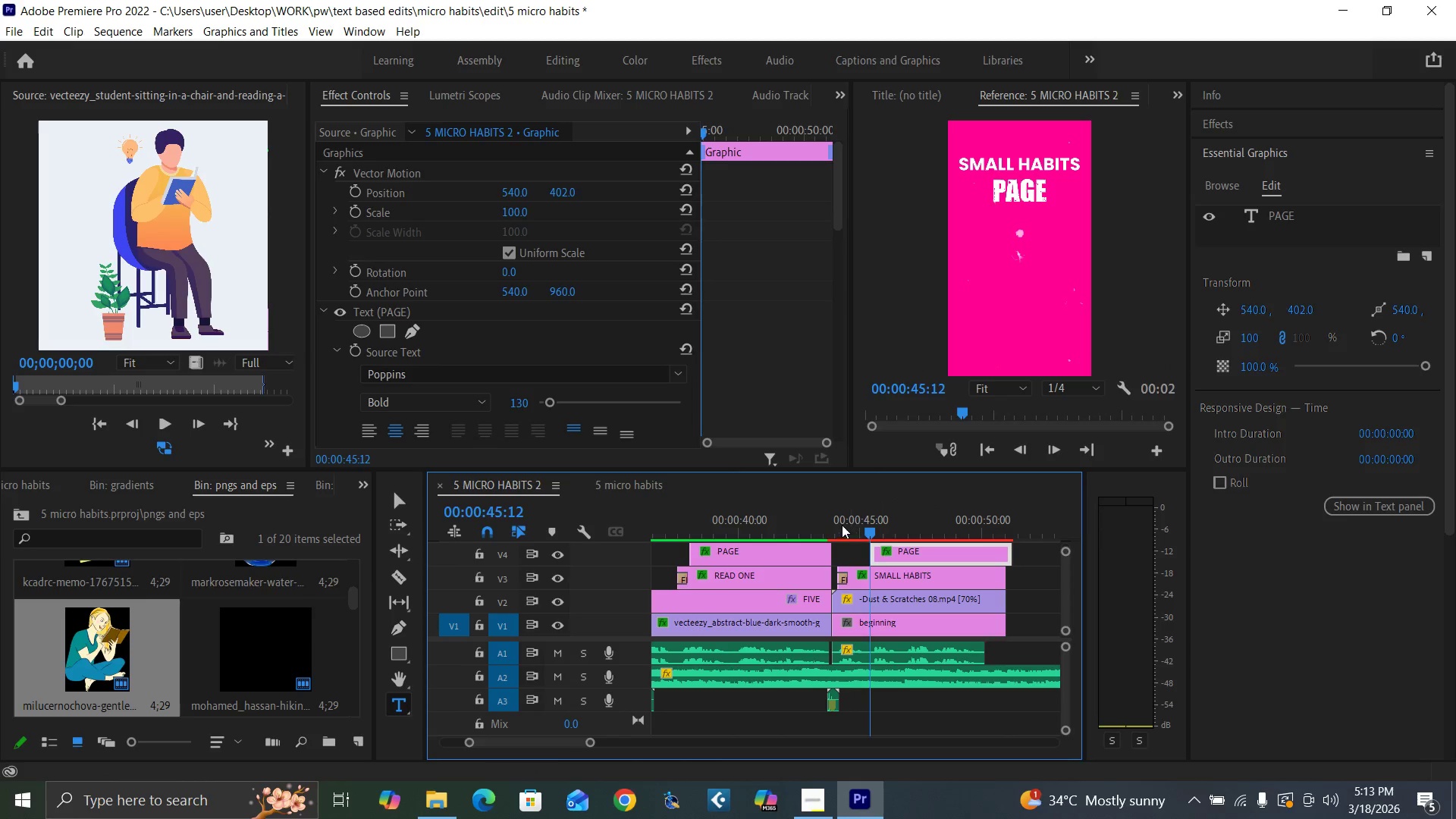 
left_click([827, 526])
 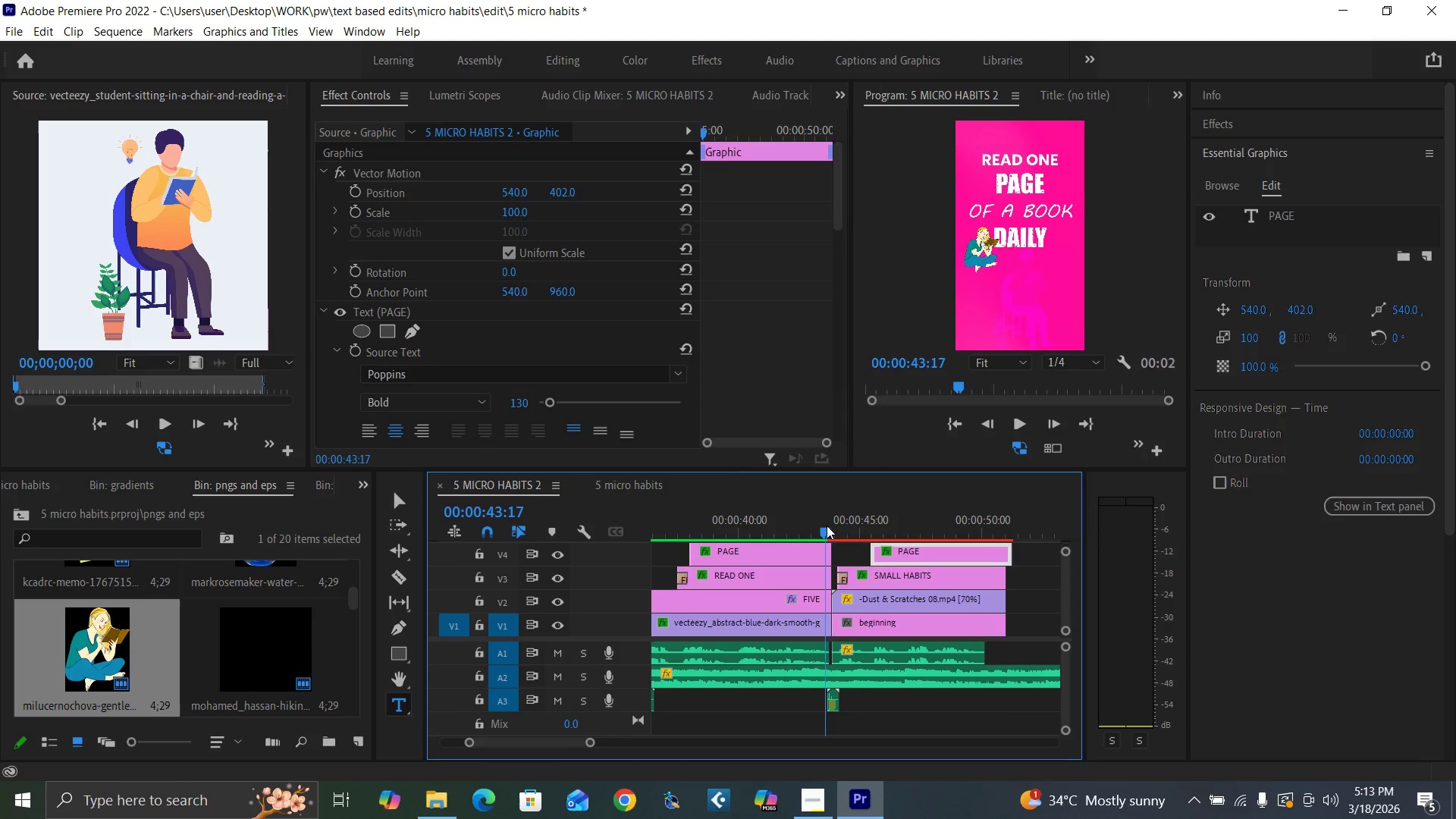 
key(Space)
 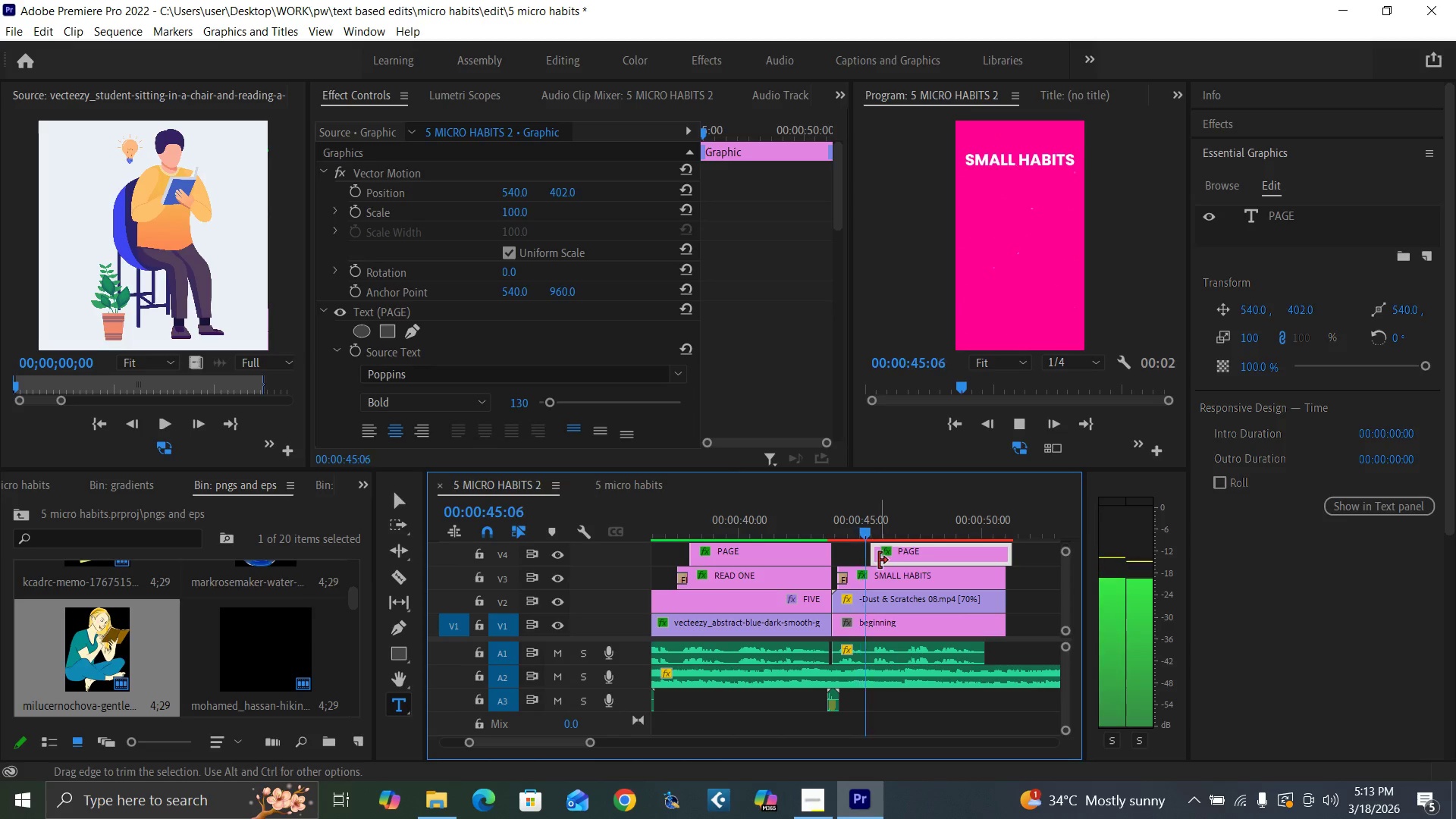 
key(Space)
 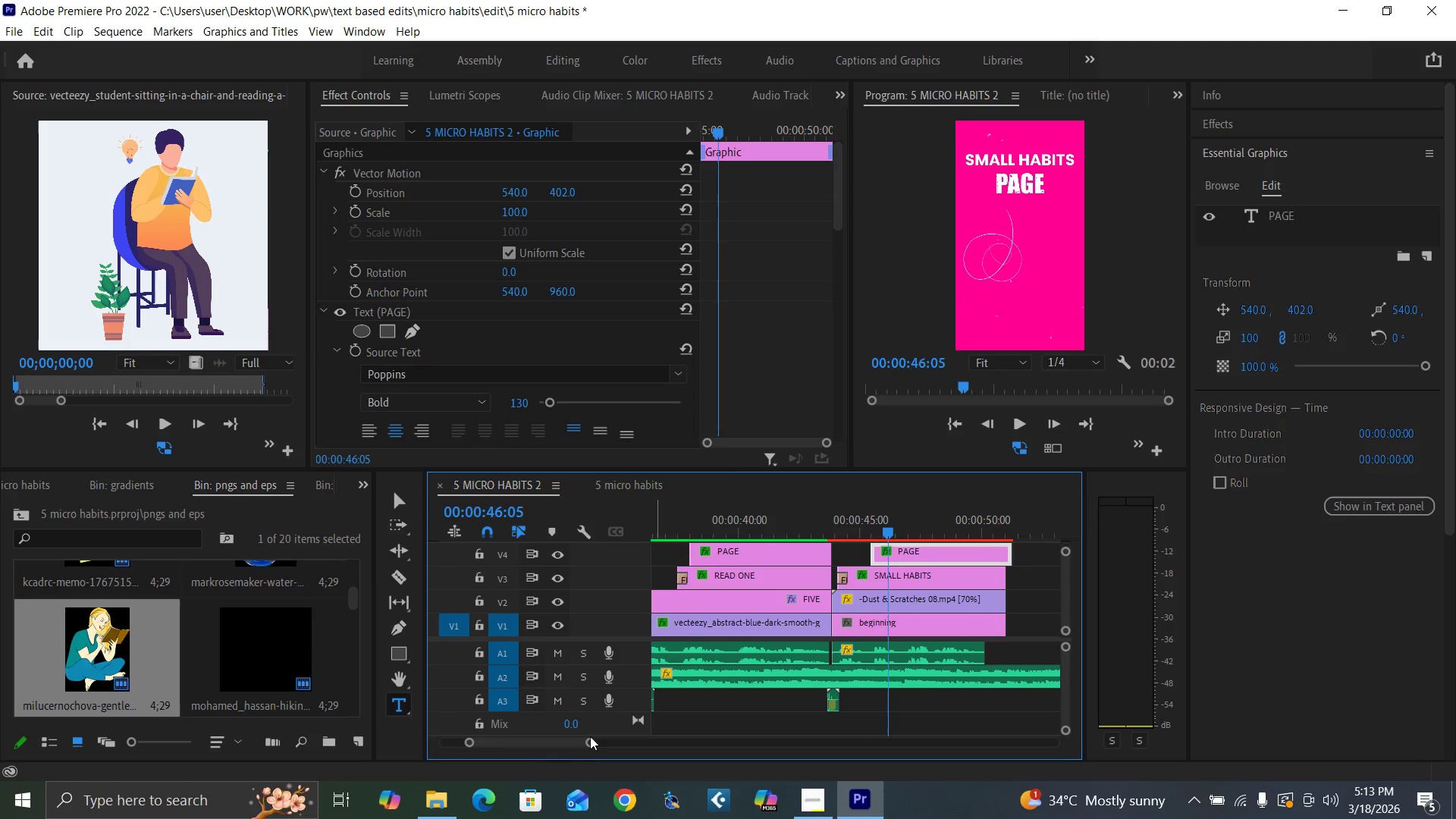 
left_click_drag(start_coordinate=[588, 739], to_coordinate=[650, 752])
 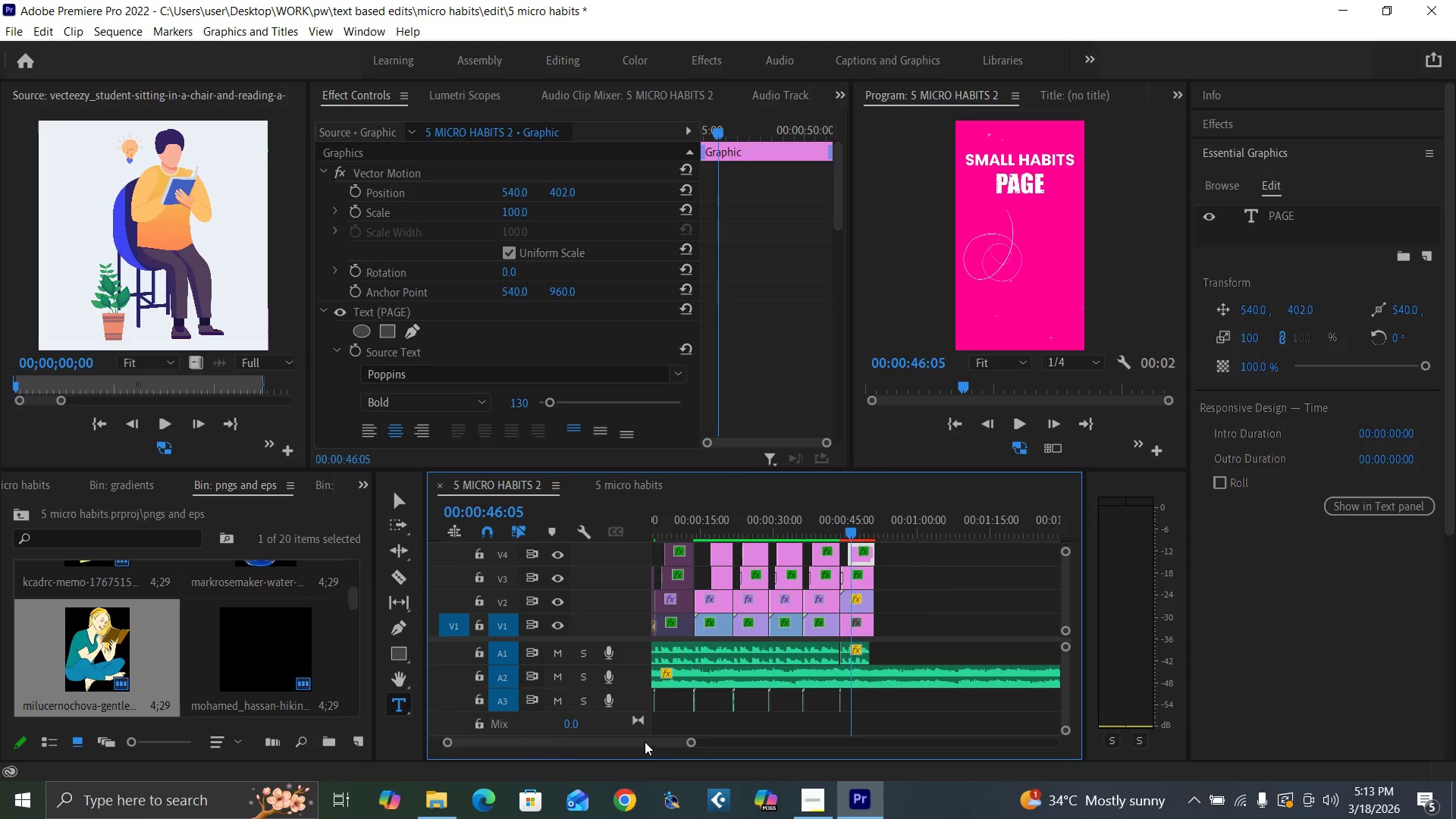 
left_click_drag(start_coordinate=[644, 740], to_coordinate=[566, 728])
 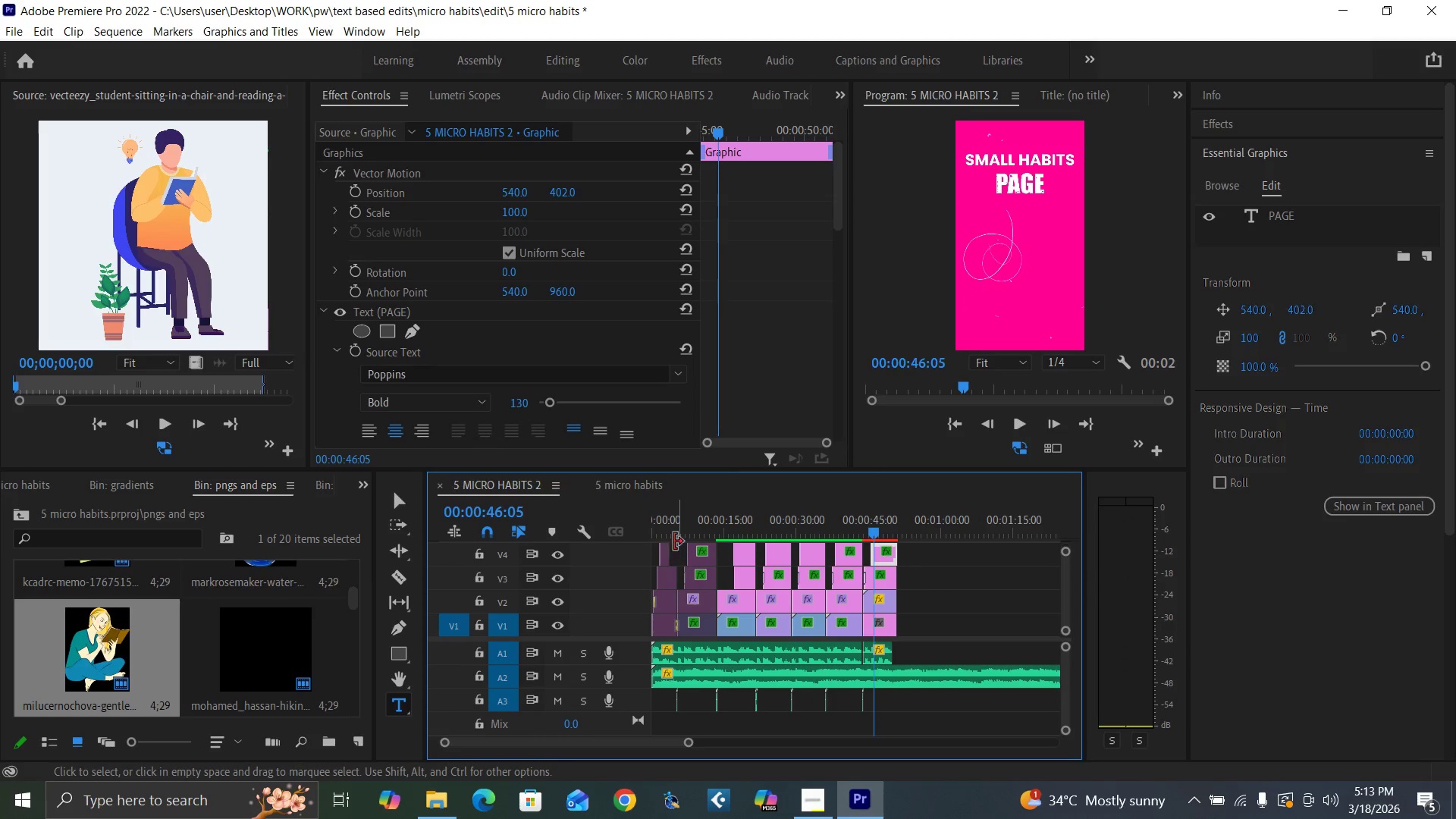 
left_click([669, 535])
 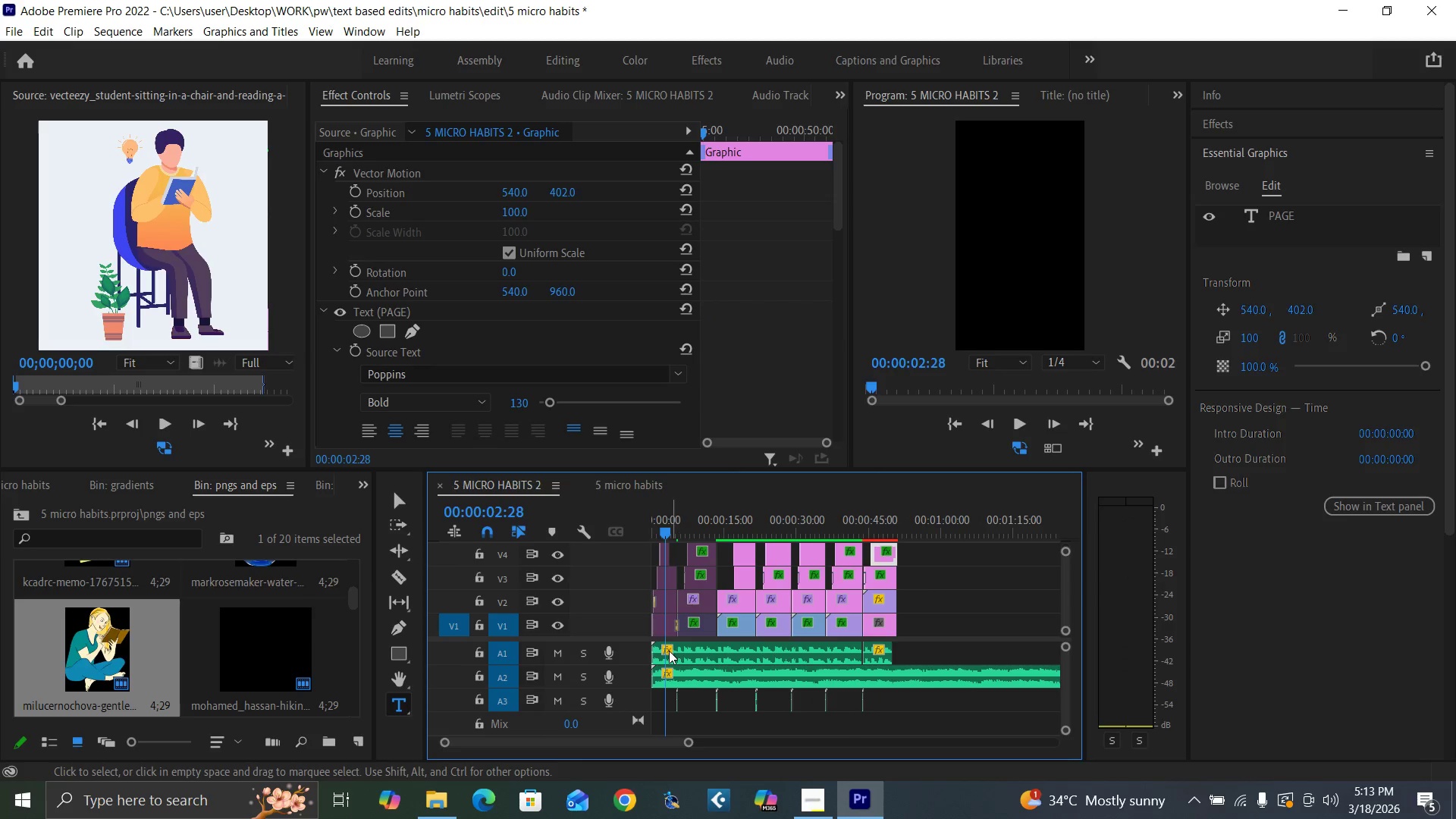 
key(Backquote)
 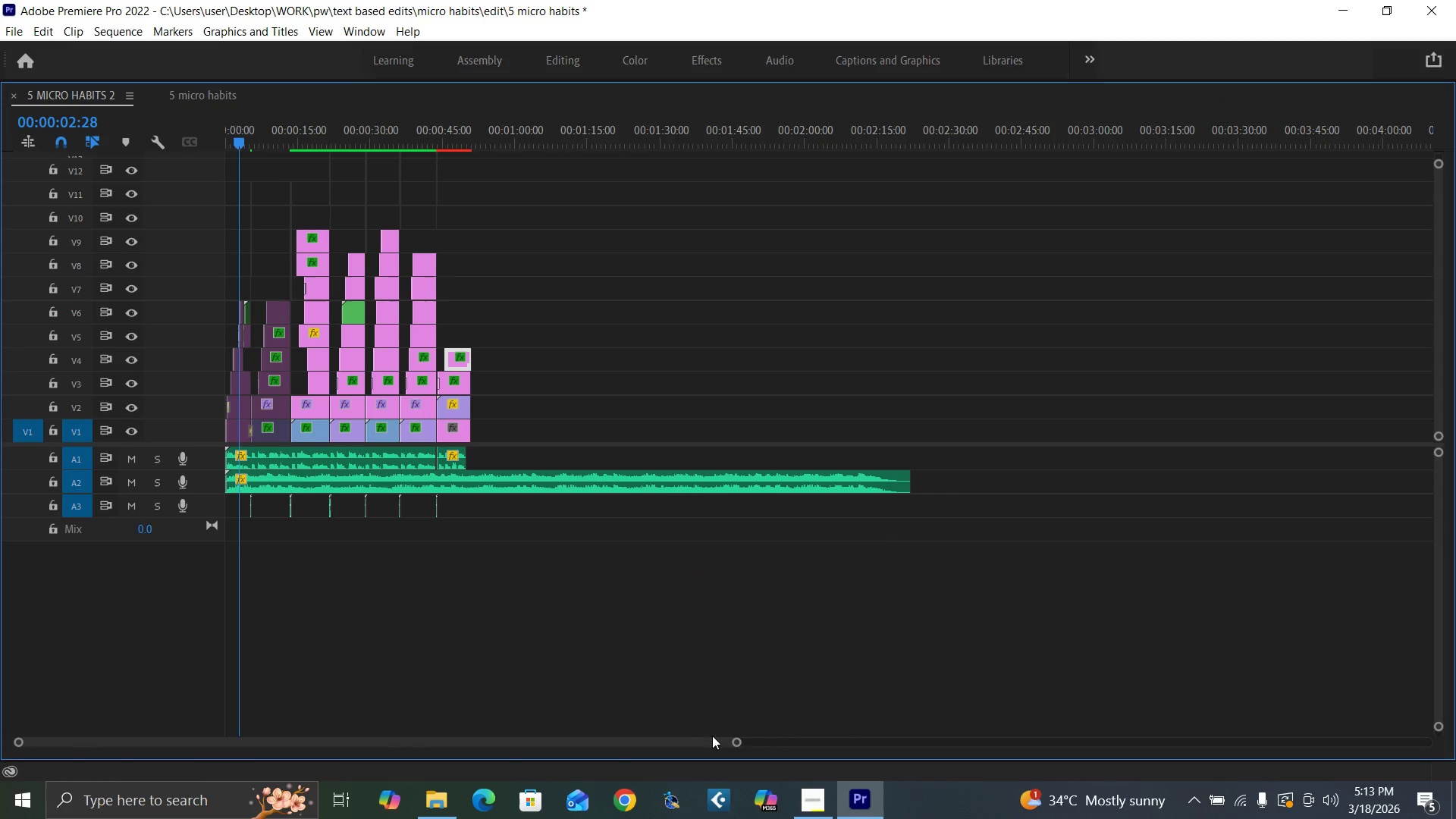 
left_click_drag(start_coordinate=[739, 739], to_coordinate=[454, 745])
 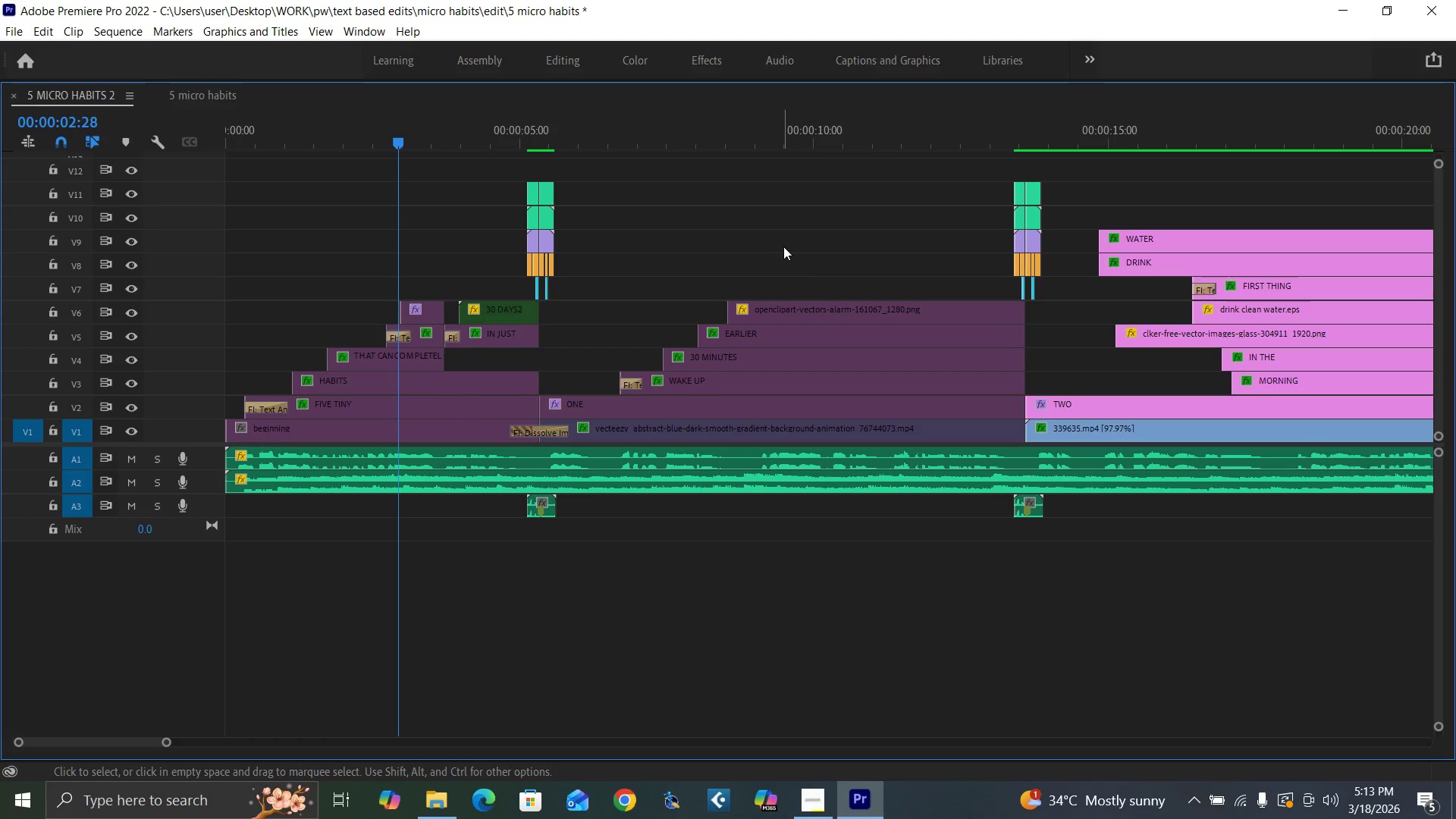 
left_click_drag(start_coordinate=[841, 240], to_coordinate=[915, 434])
 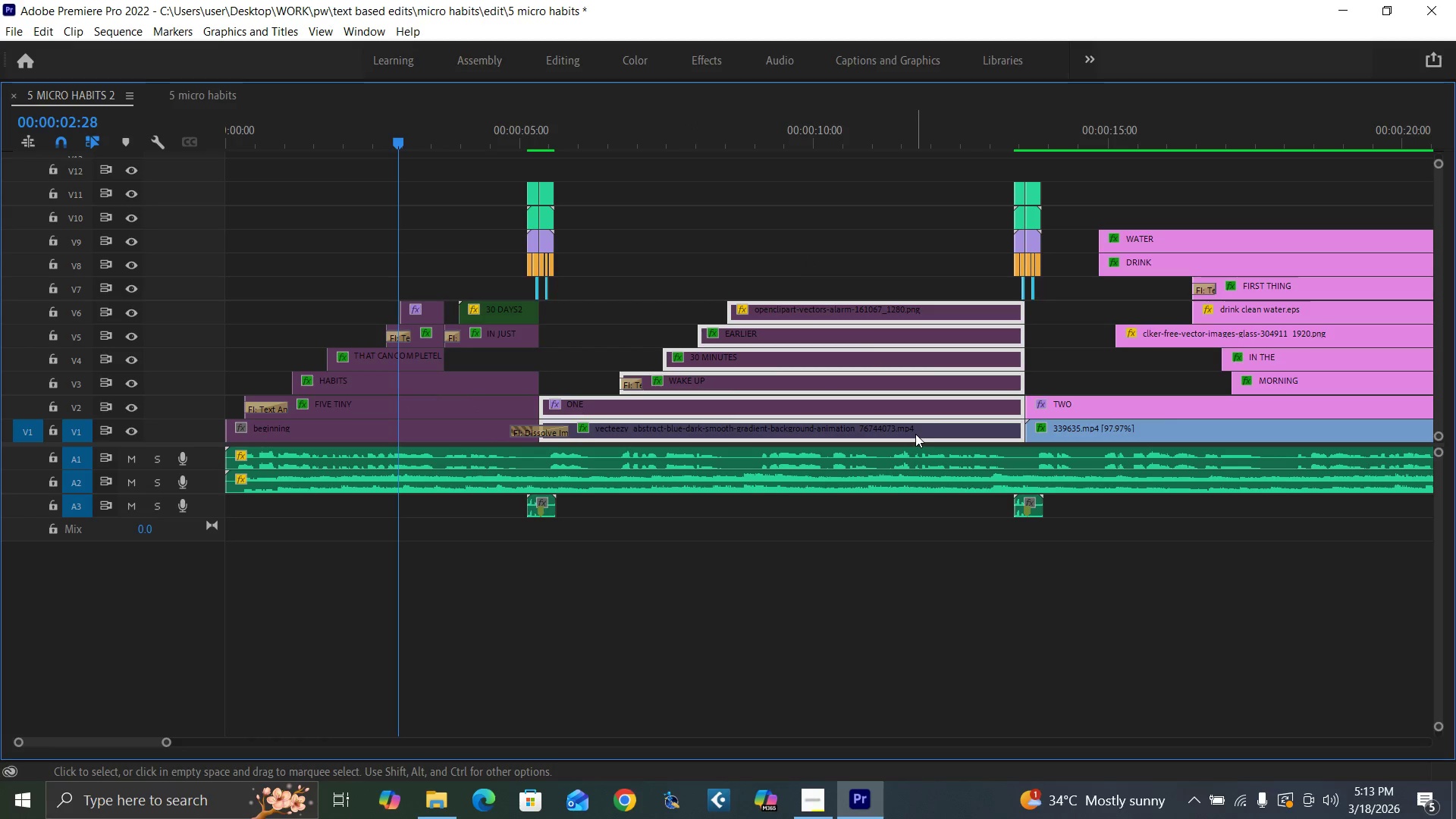 
key(Shift+E)
 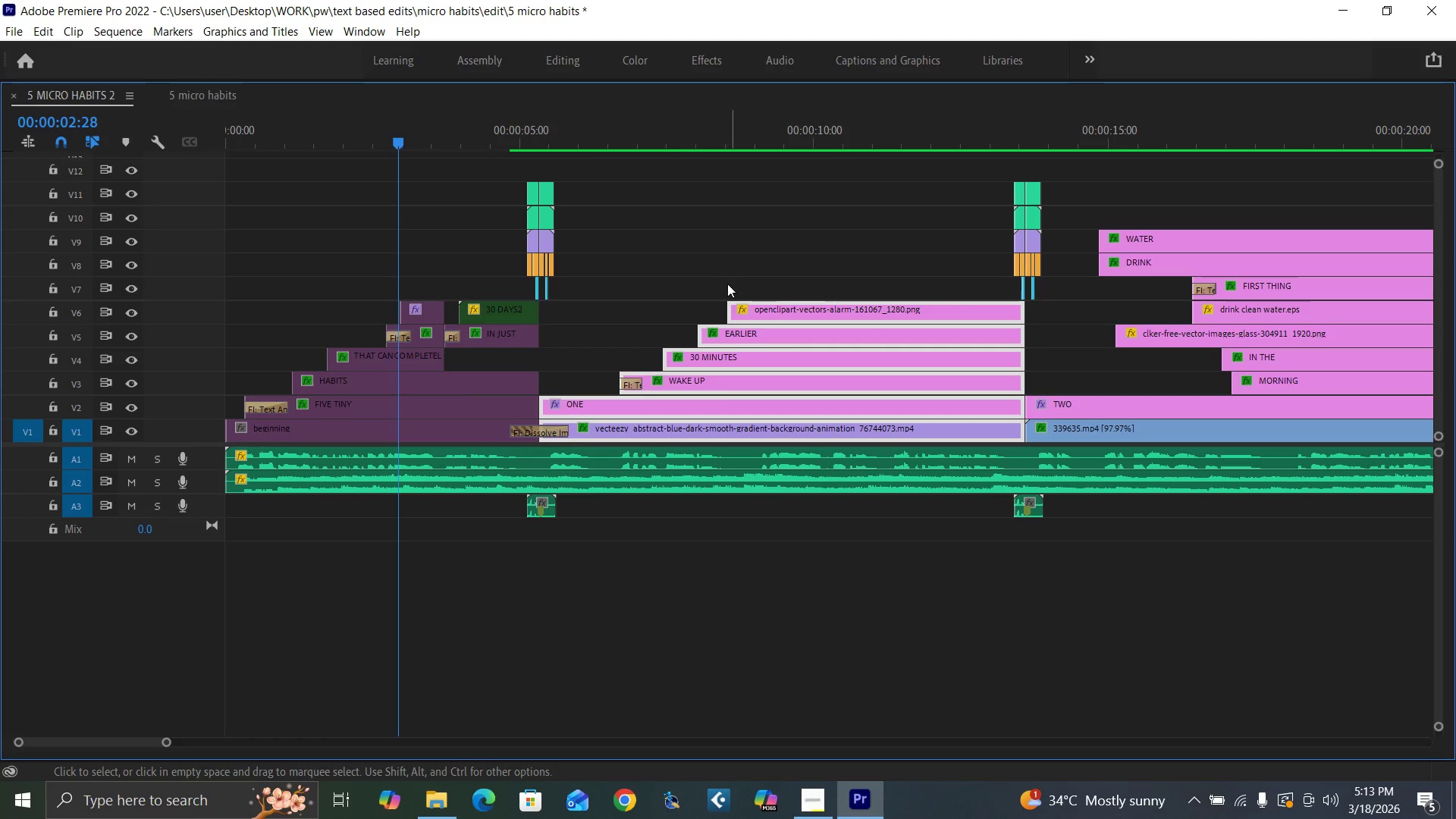 
left_click([720, 297])
 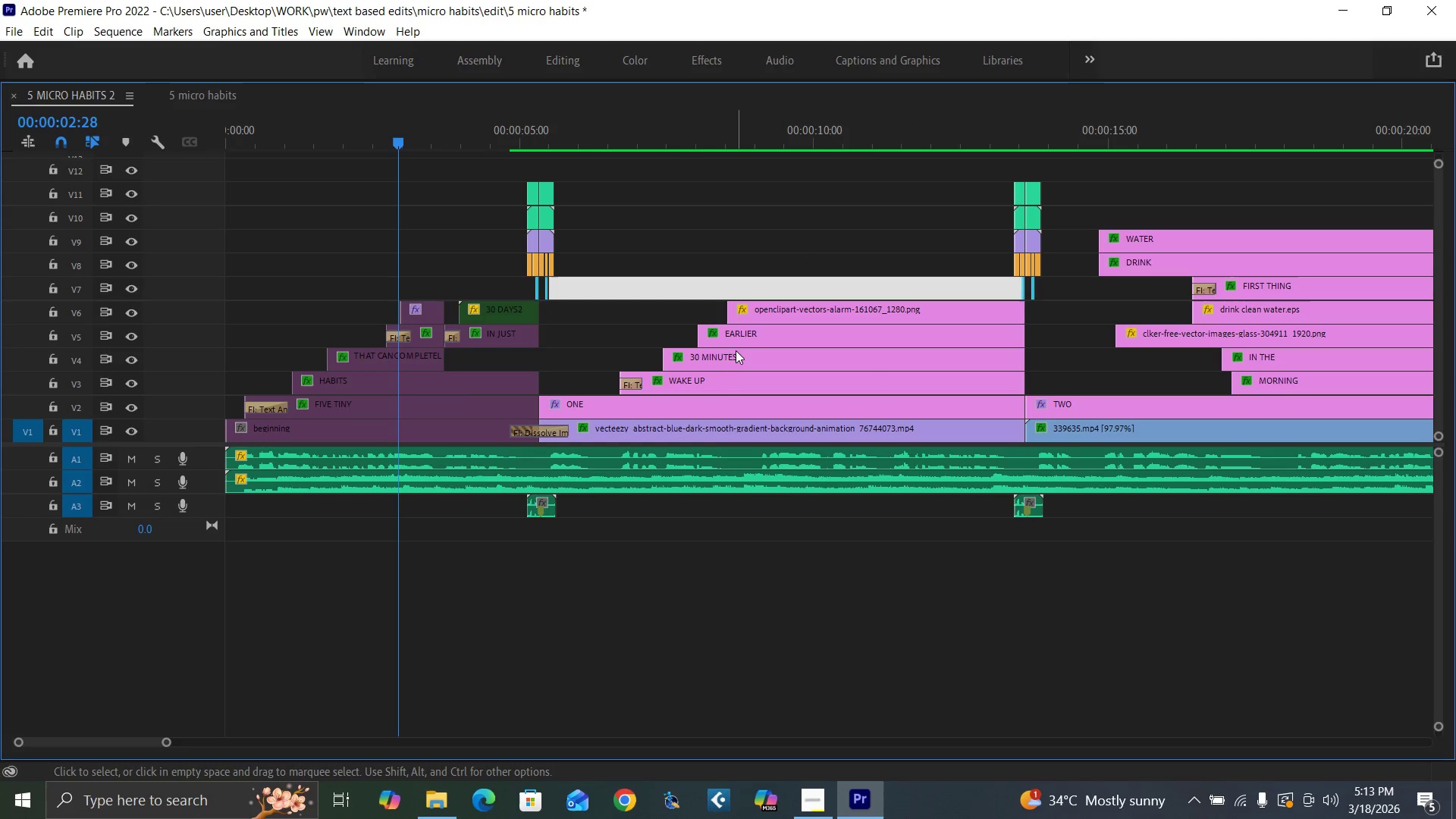 
left_click([739, 358])
 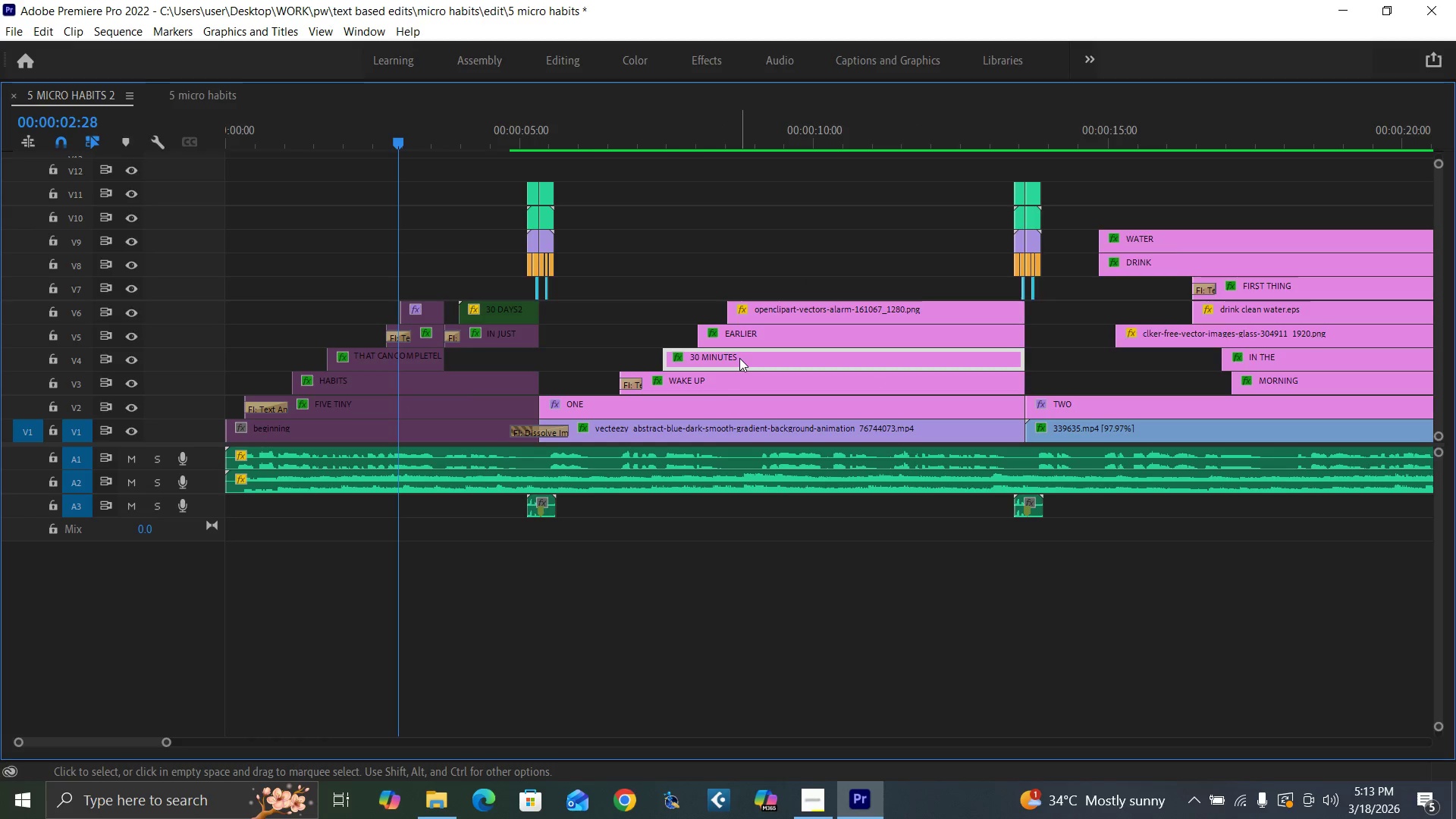 
key(Backquote)
 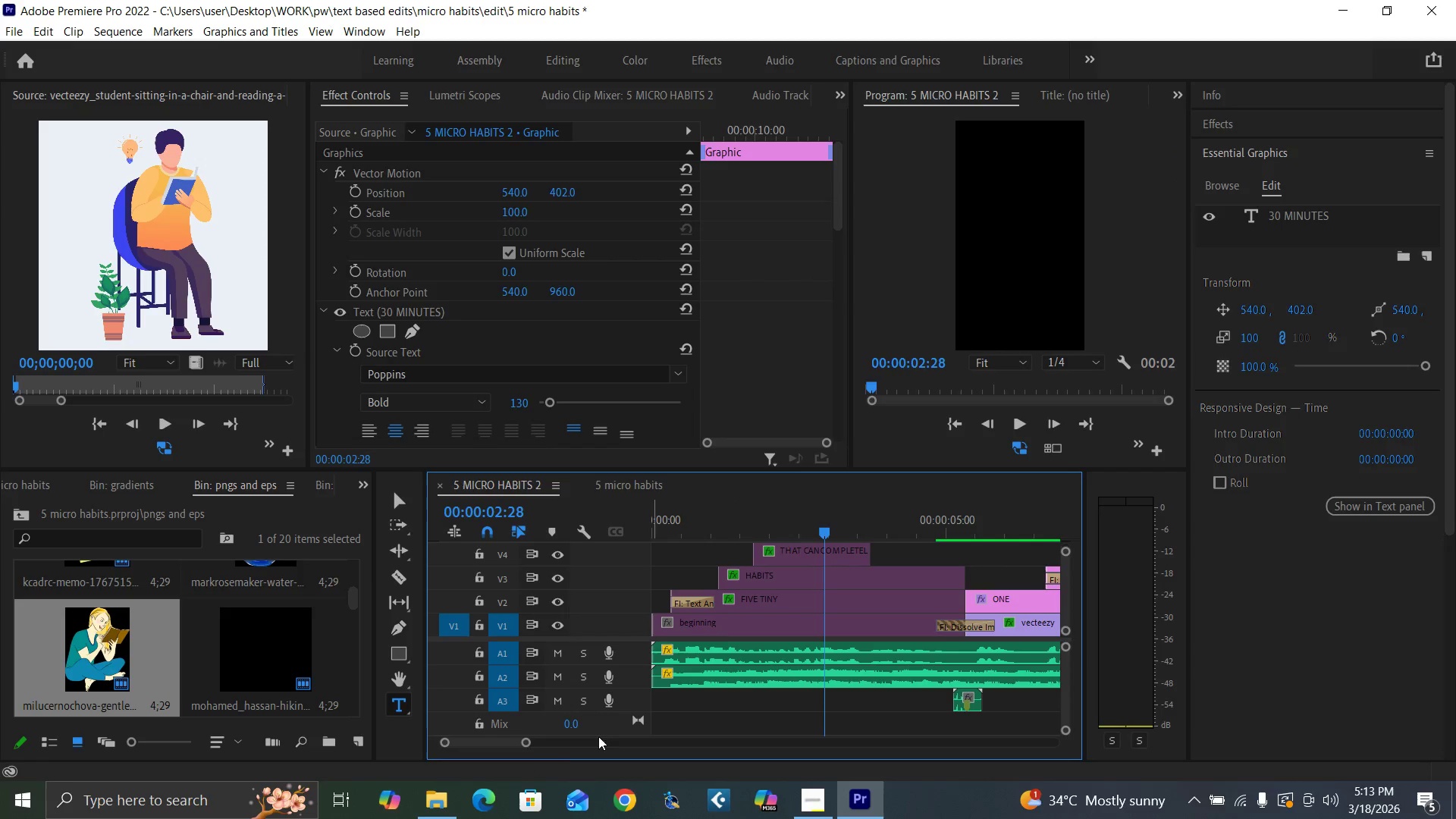 
left_click_drag(start_coordinate=[524, 743], to_coordinate=[560, 750])
 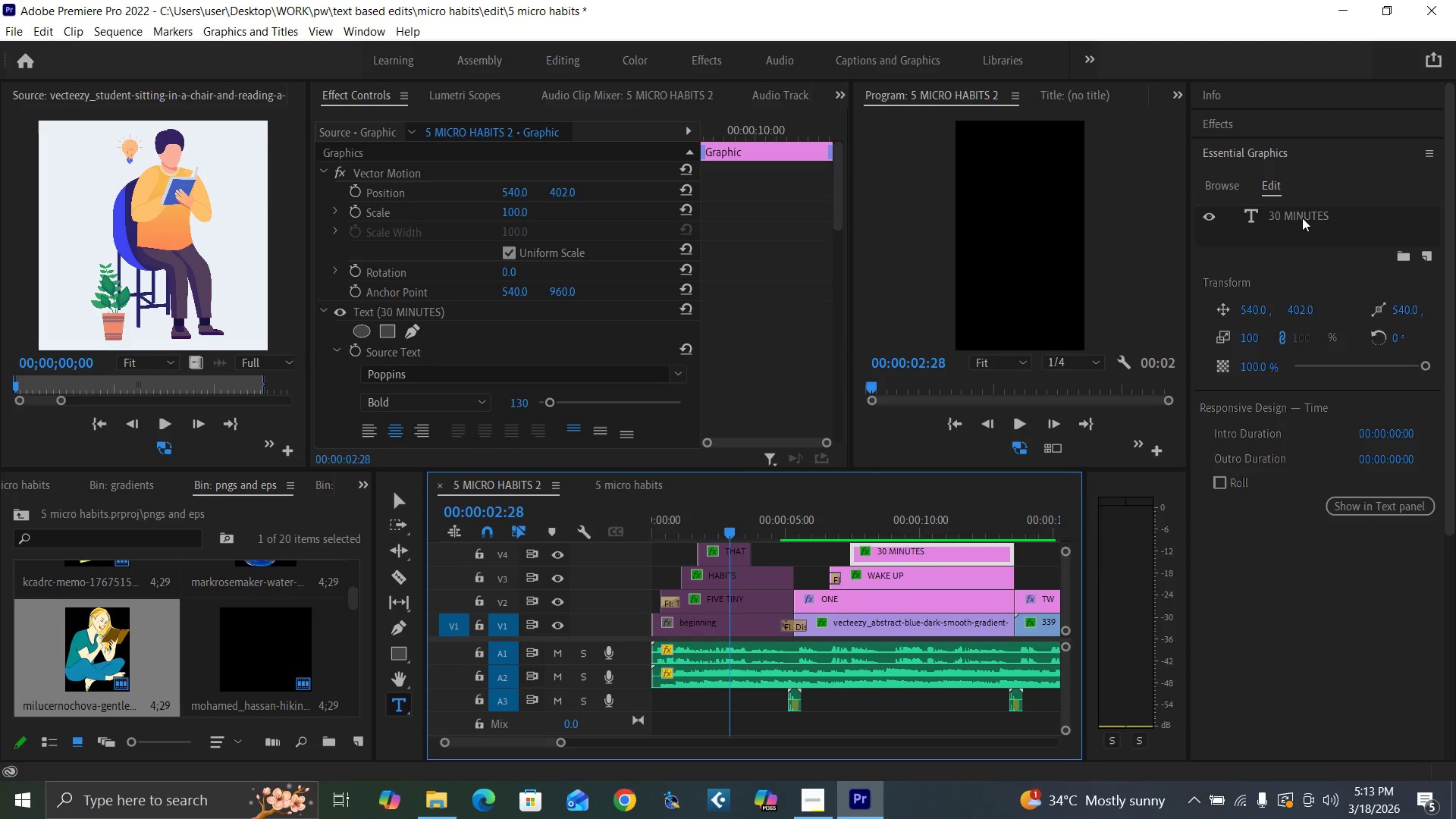 
double_click([1301, 212])
 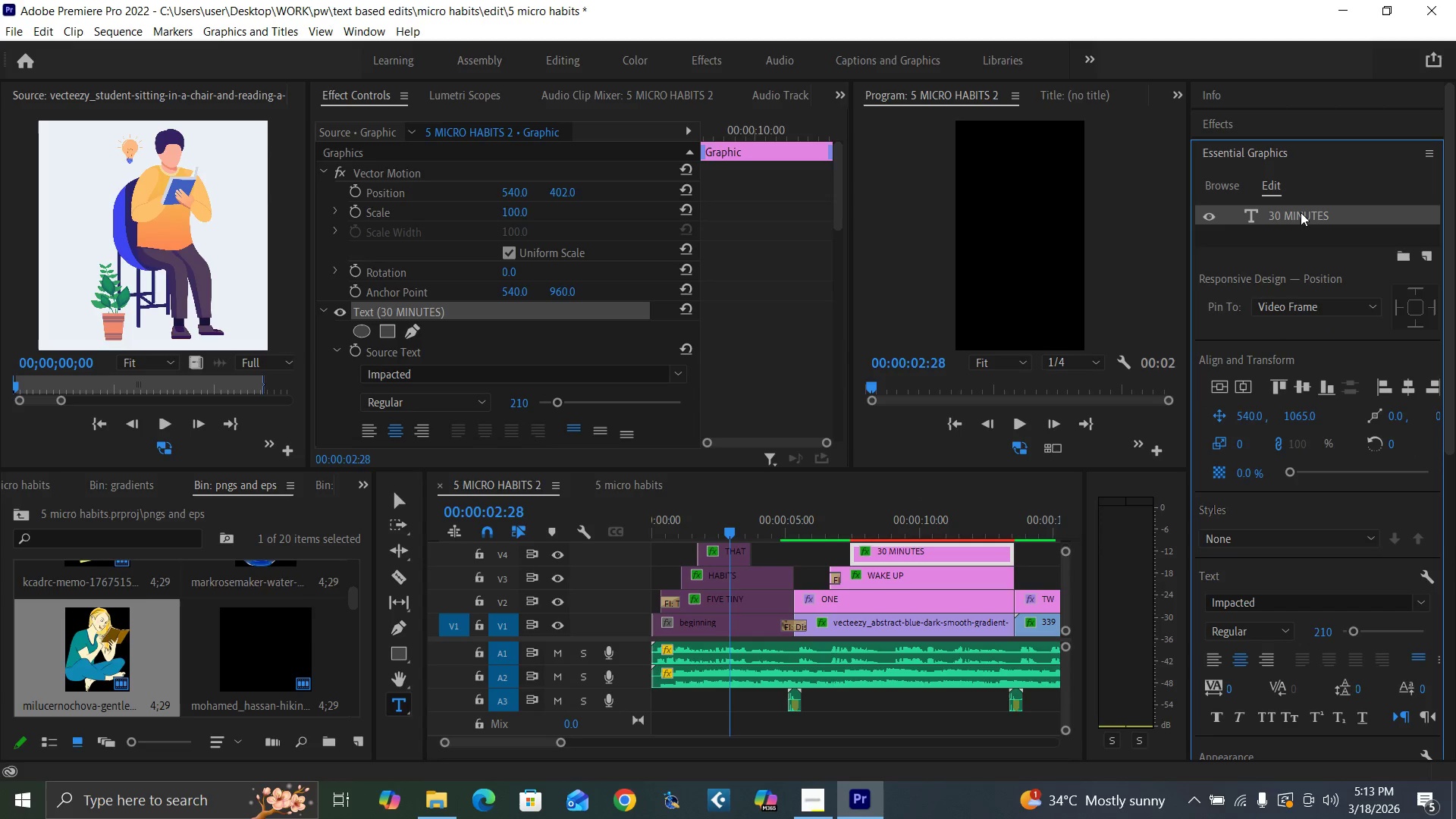 
double_click([1301, 212])
 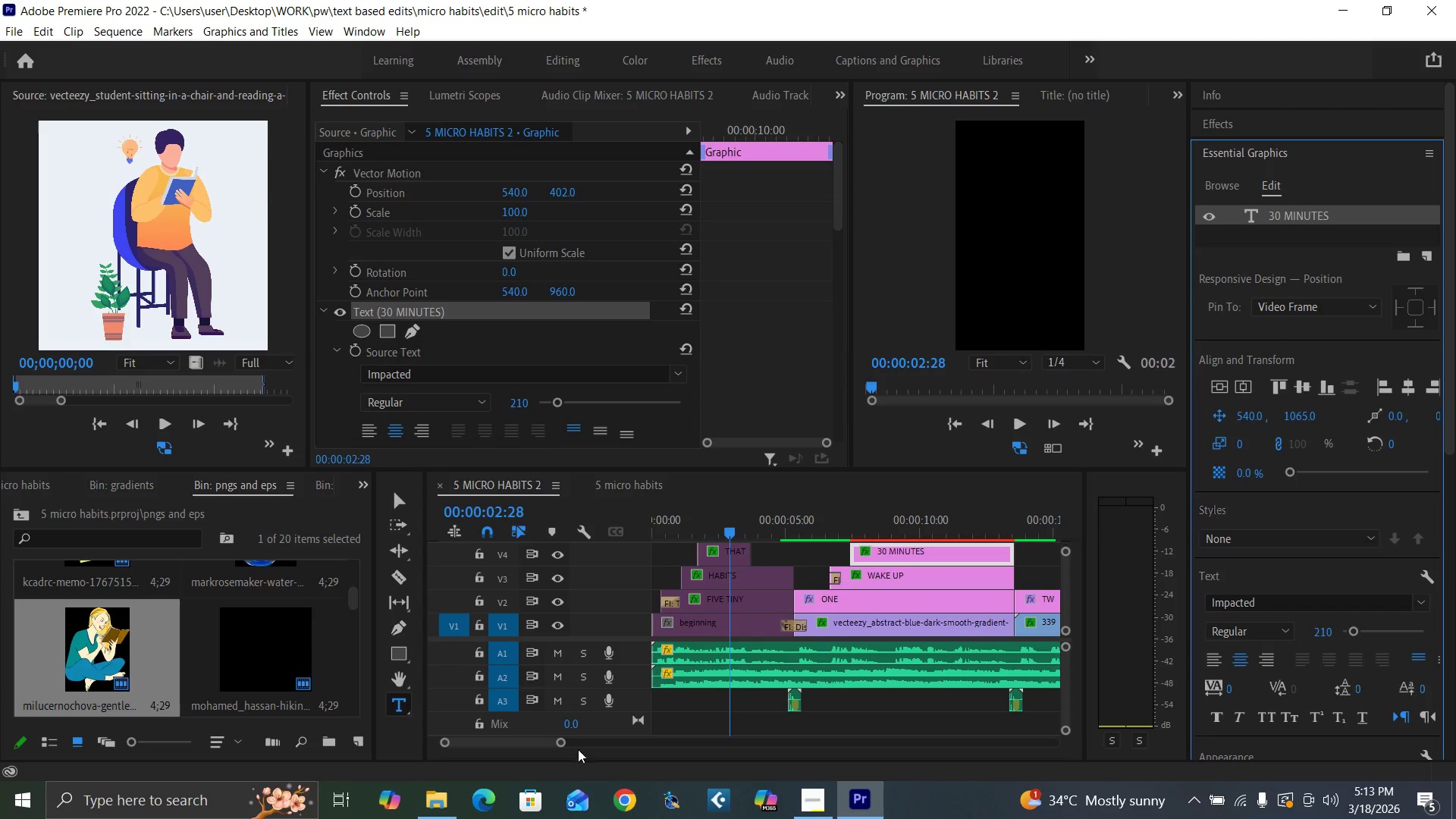 
left_click_drag(start_coordinate=[554, 742], to_coordinate=[578, 745])
 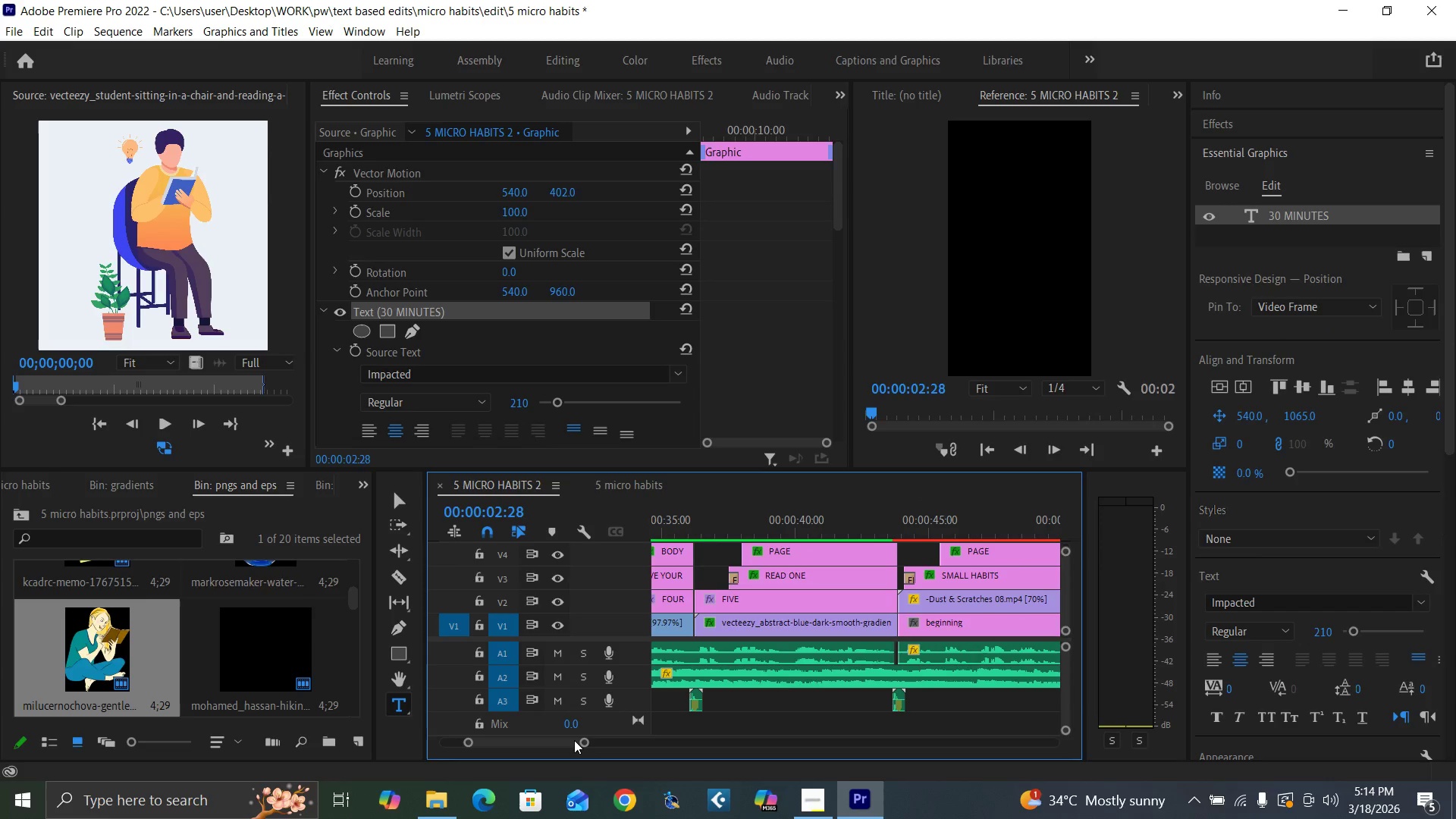 
left_click_drag(start_coordinate=[573, 739], to_coordinate=[580, 742])
 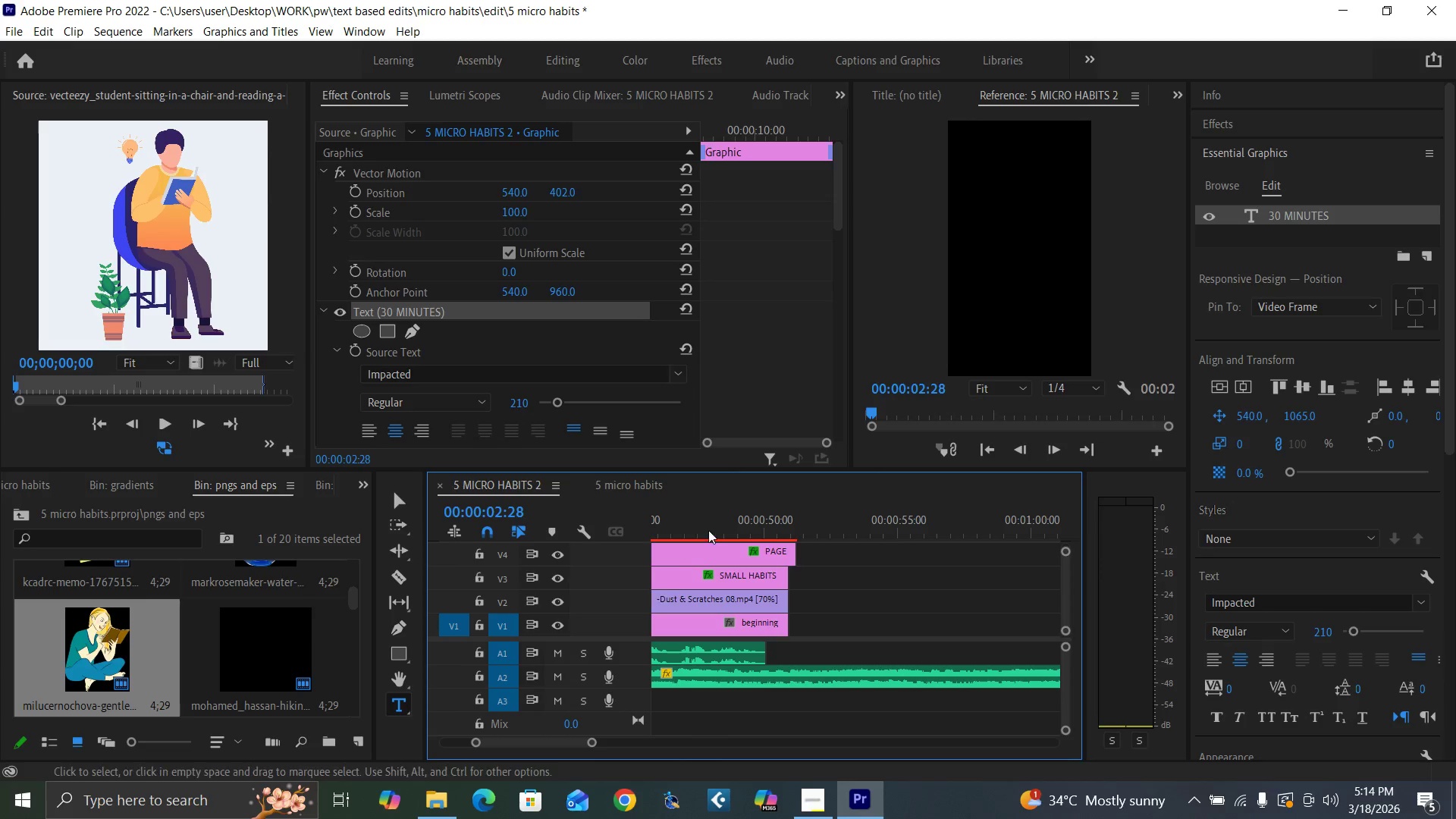 
left_click([717, 516])
 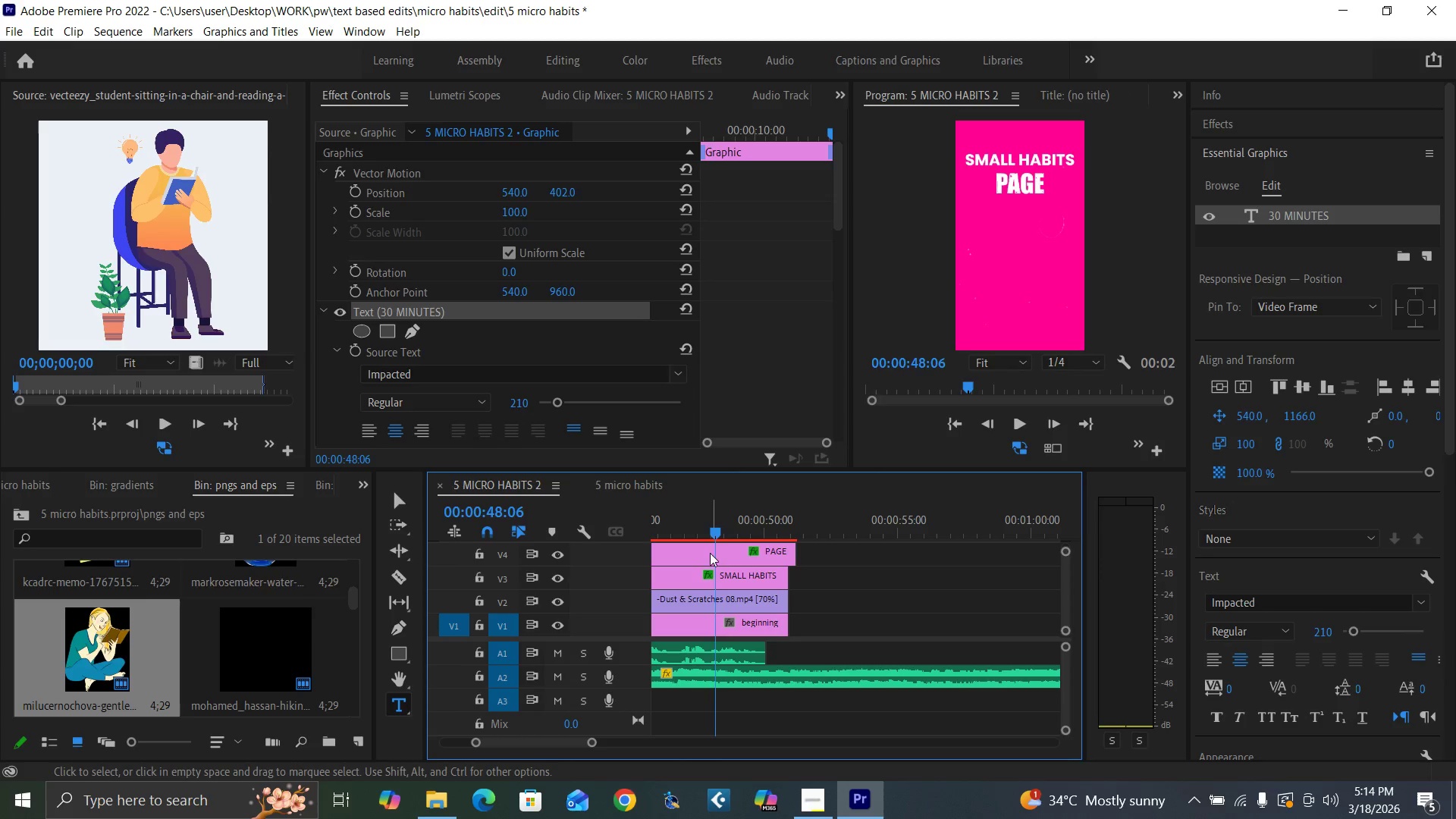 
left_click([710, 554])
 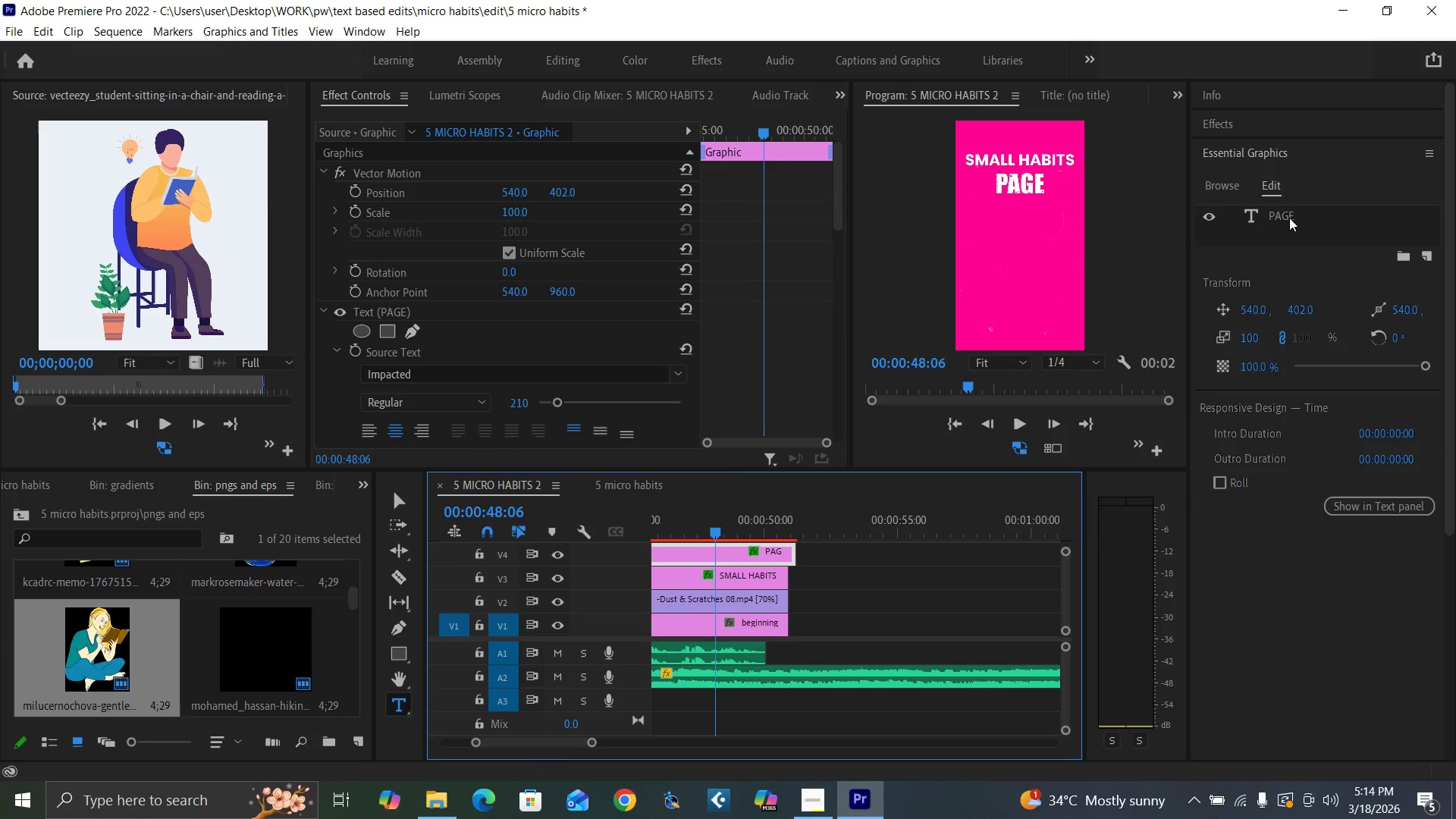 
double_click([1286, 212])
 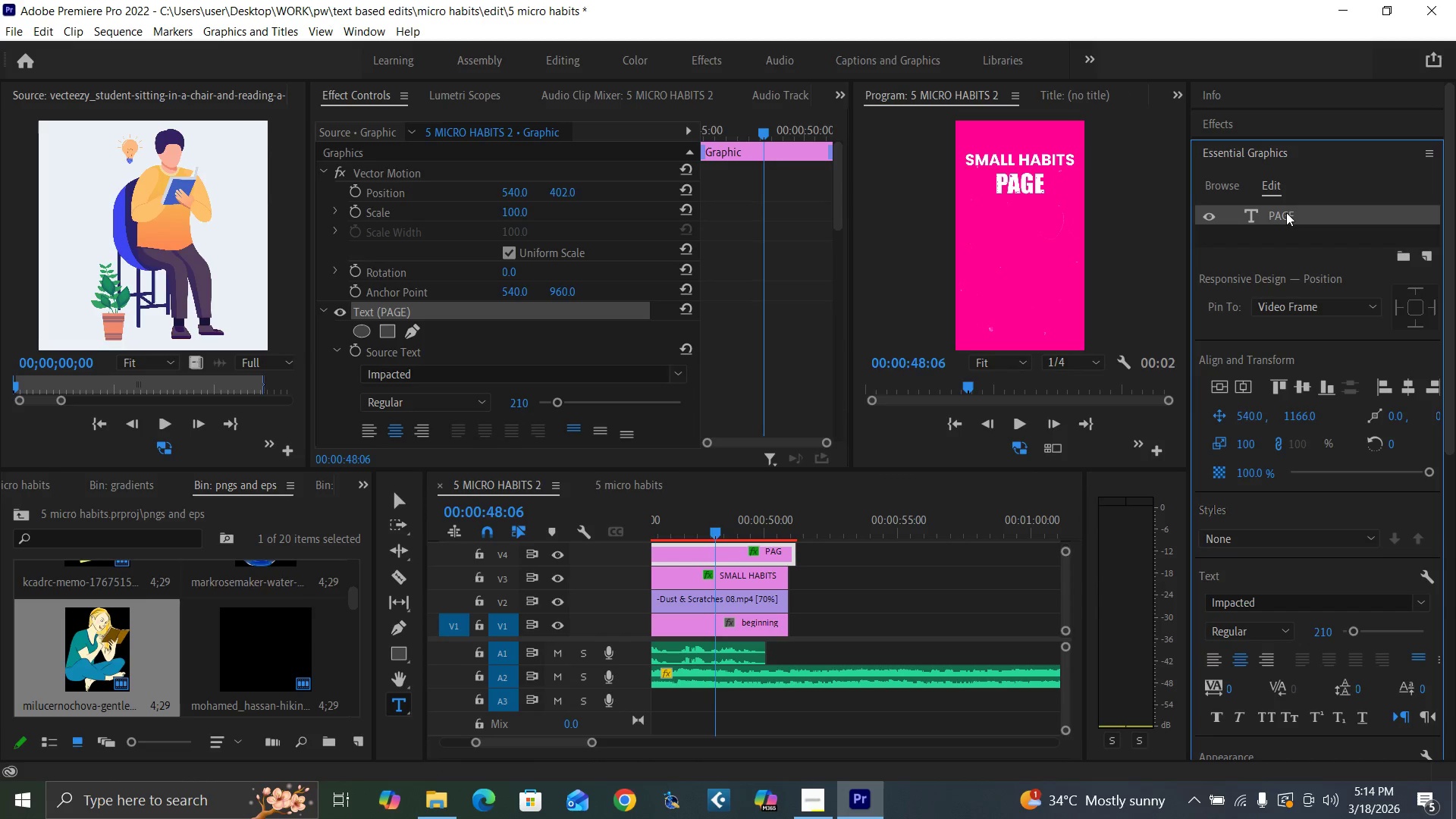 
left_click([1286, 212])
 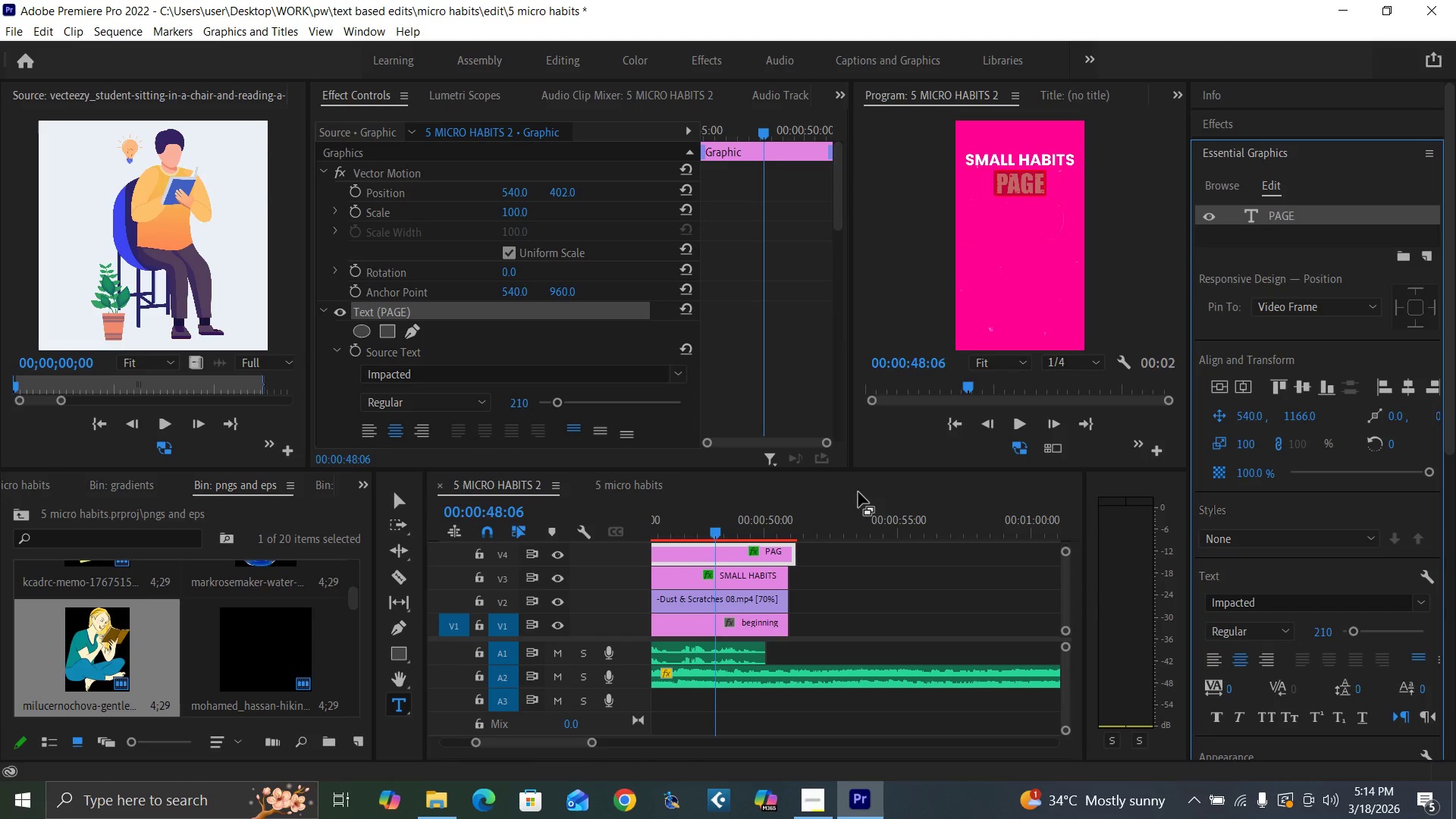 
type(BIG )
 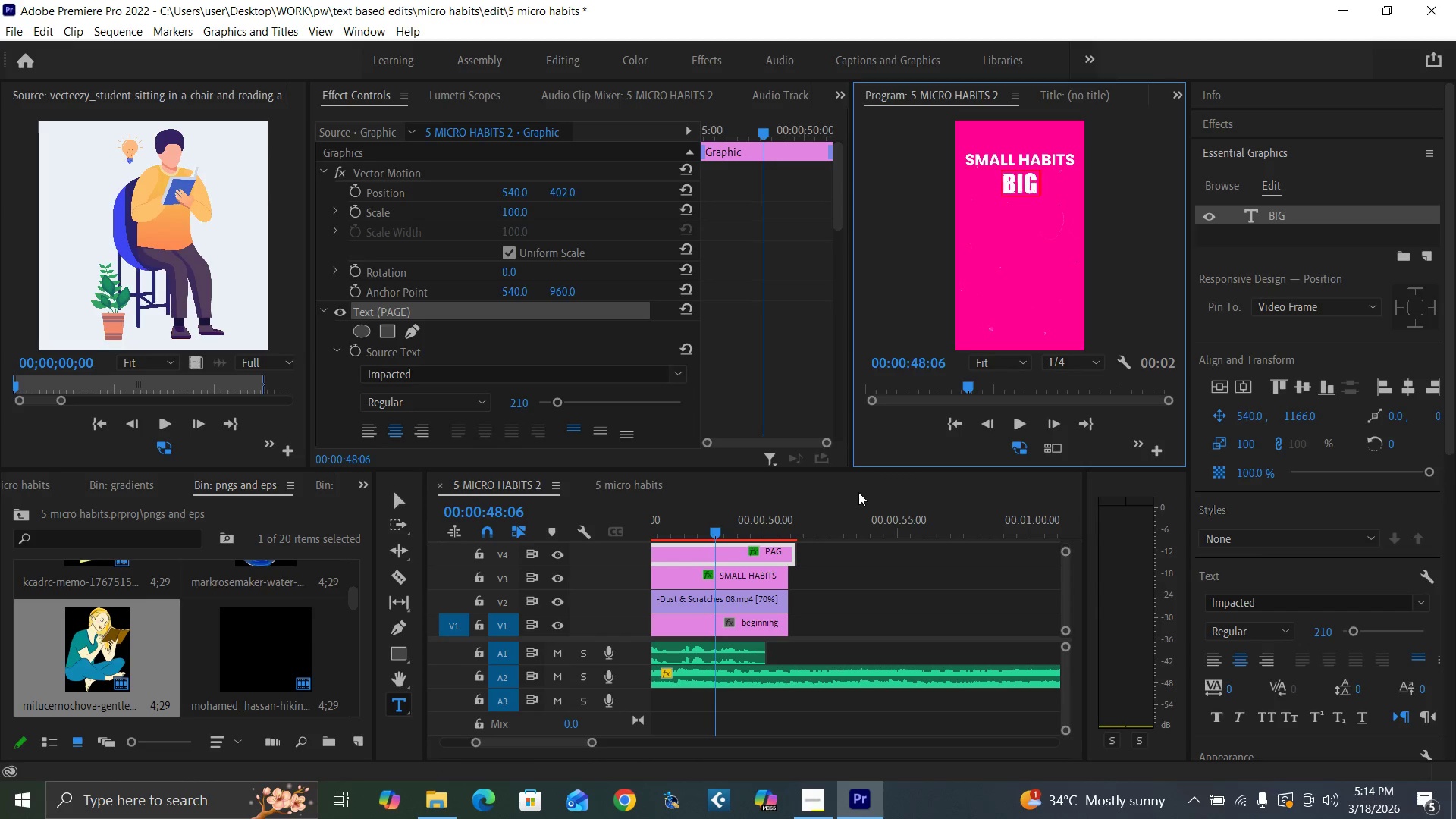 
type(RESULTS)
 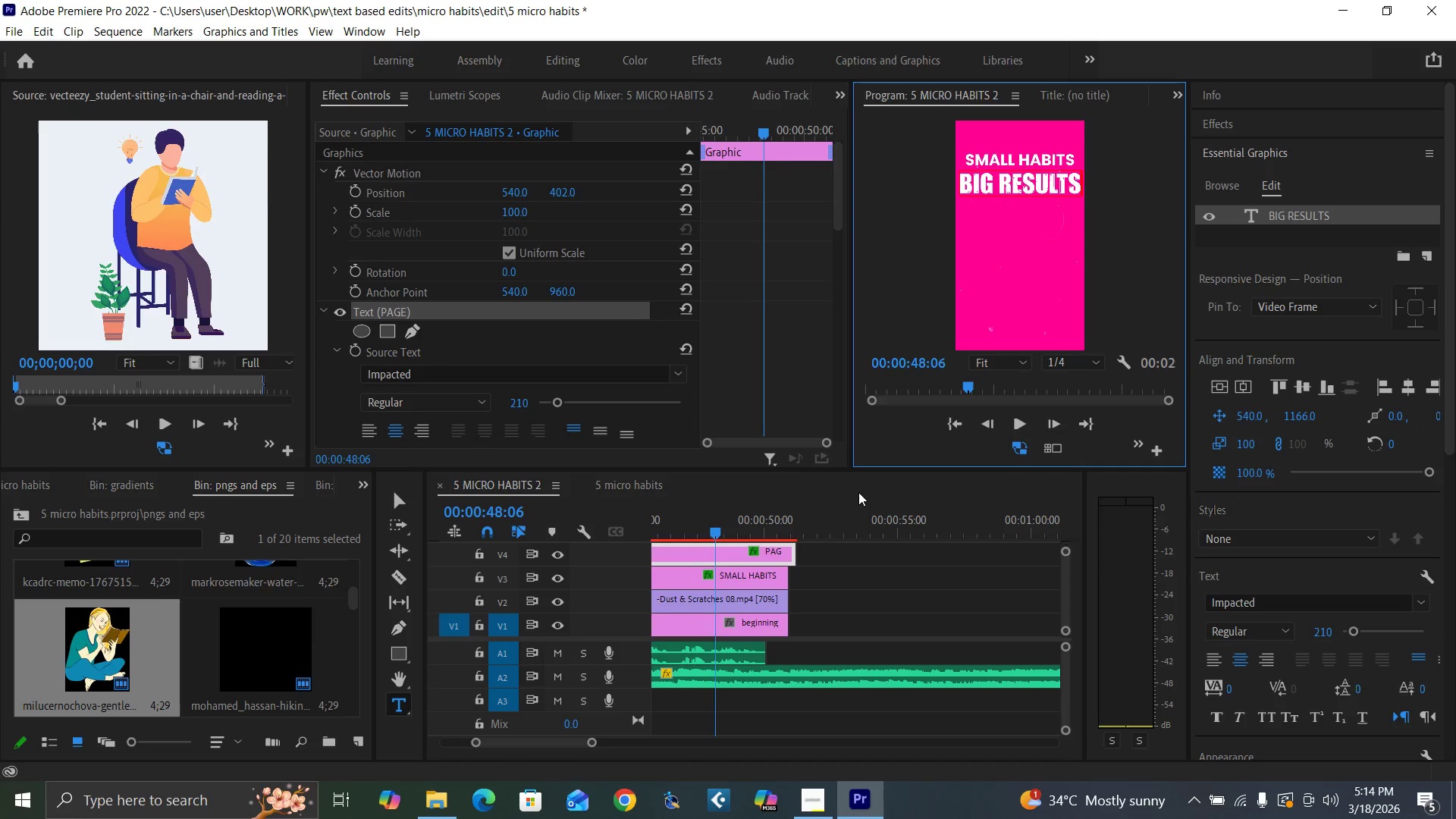 
key(Control+Backquote)
 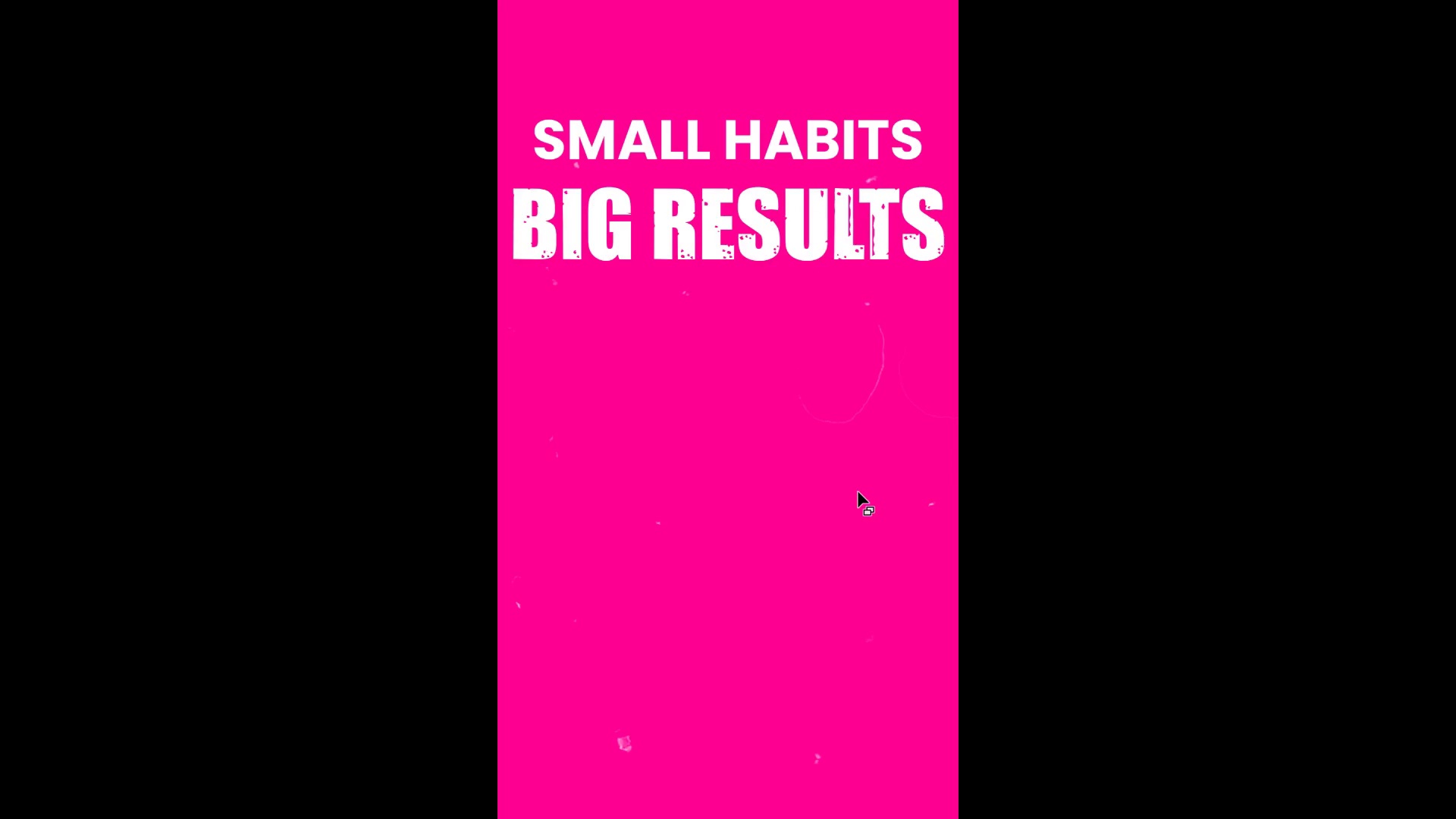 
hold_key(key=ControlLeft, duration=1.51)
 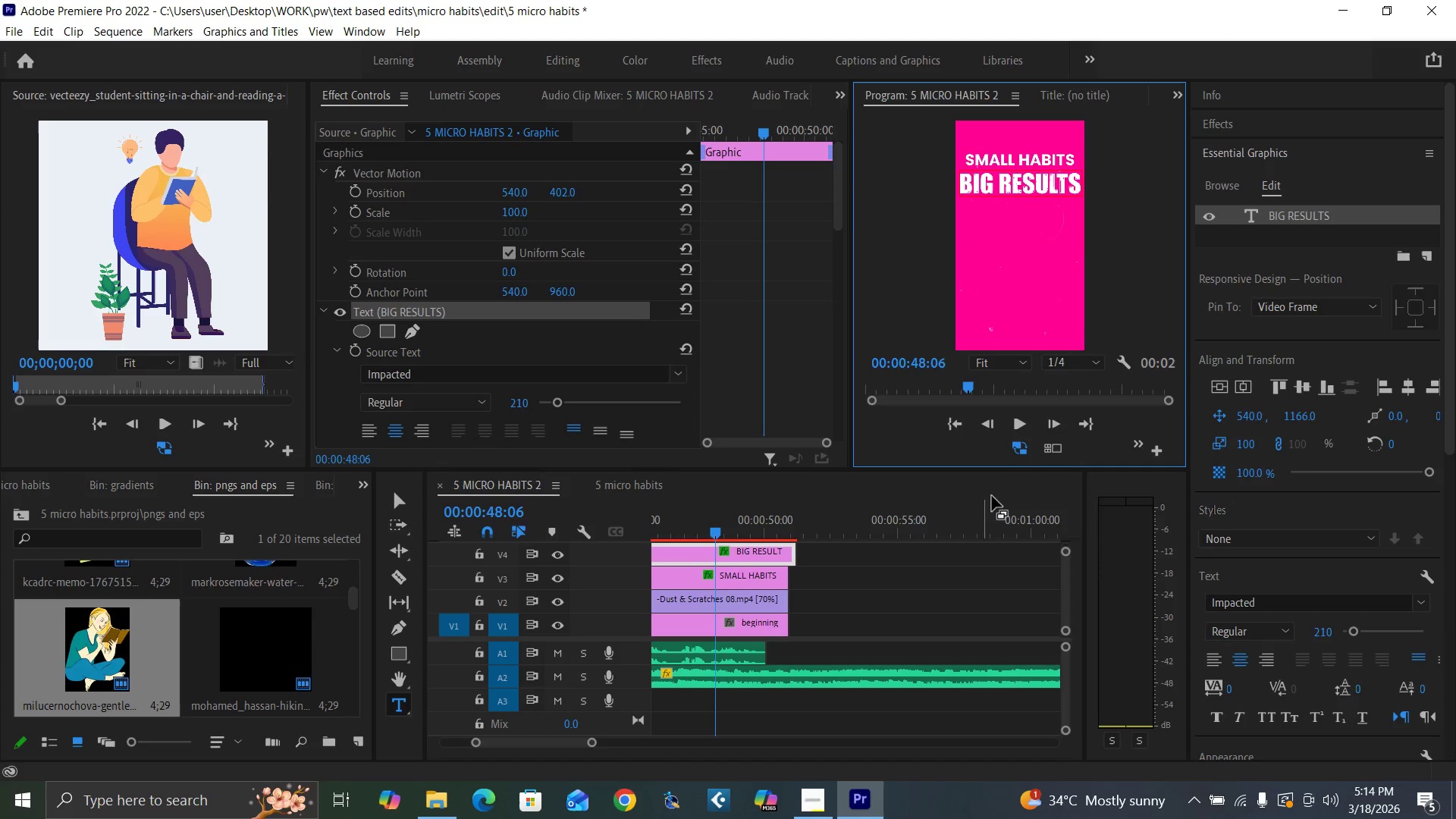 
key(Control+ControlLeft)
 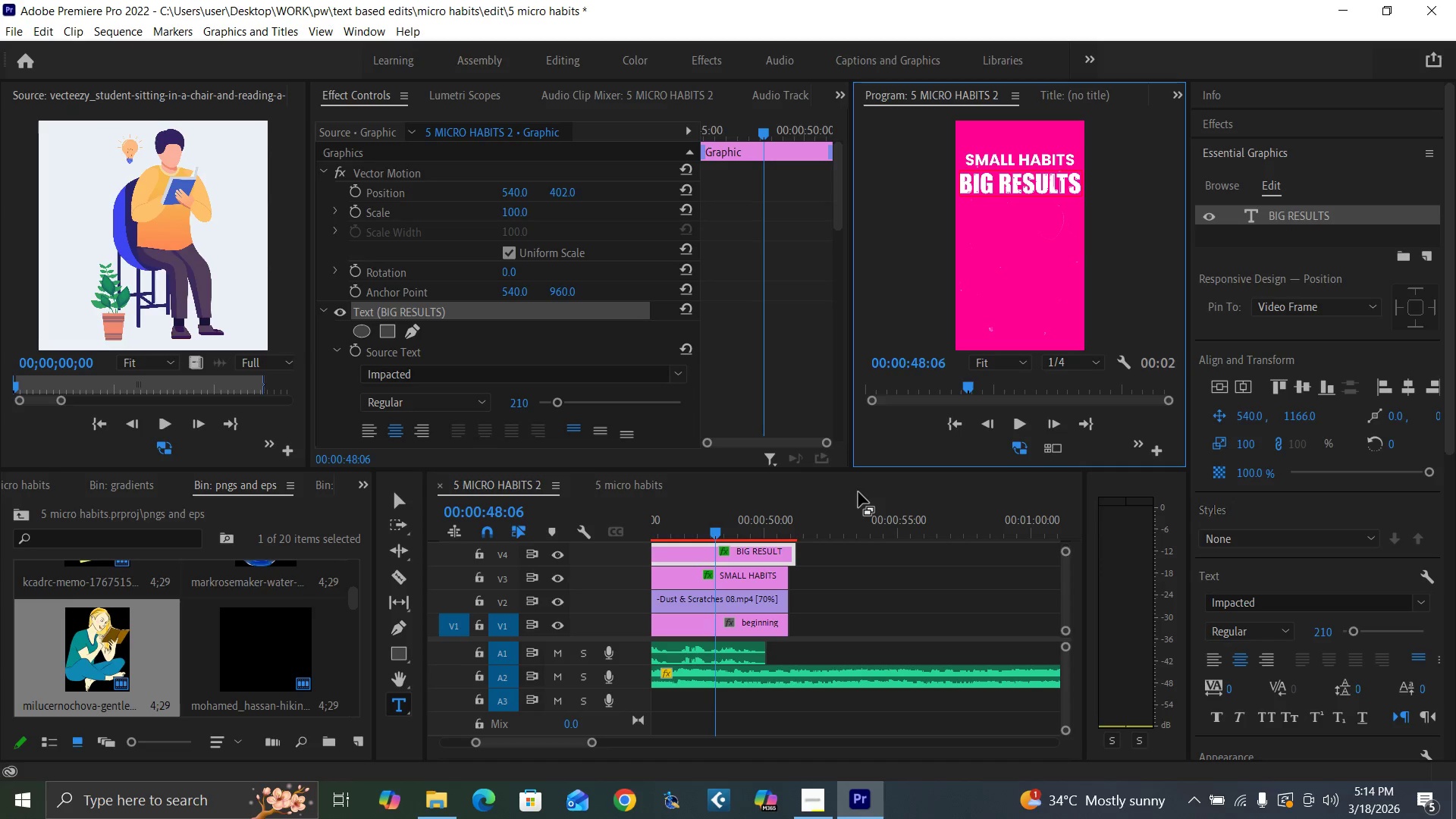 
key(Control+Backquote)
 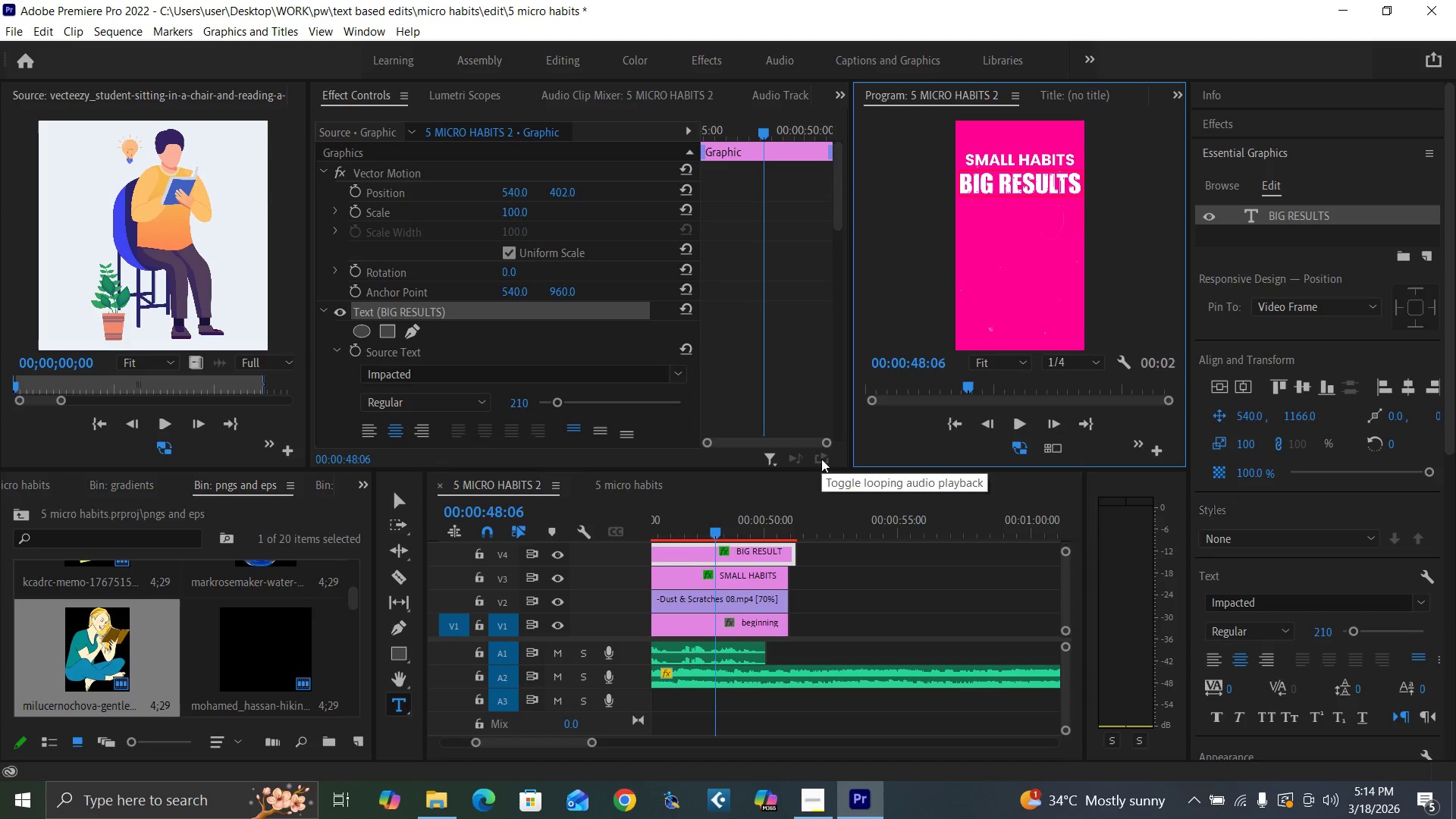 
key(Control+Backquote)
 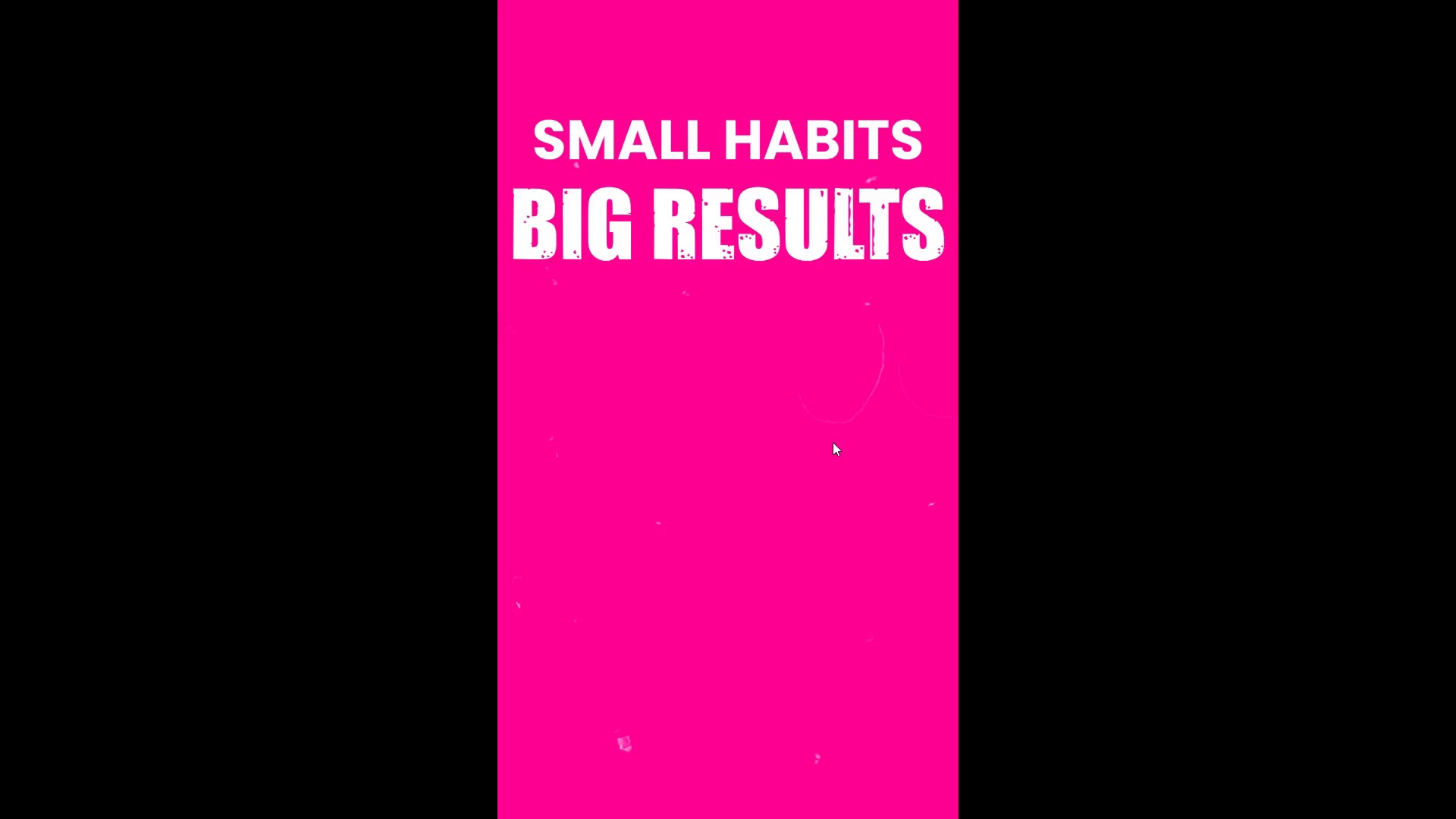 
key(Control+Backquote)
 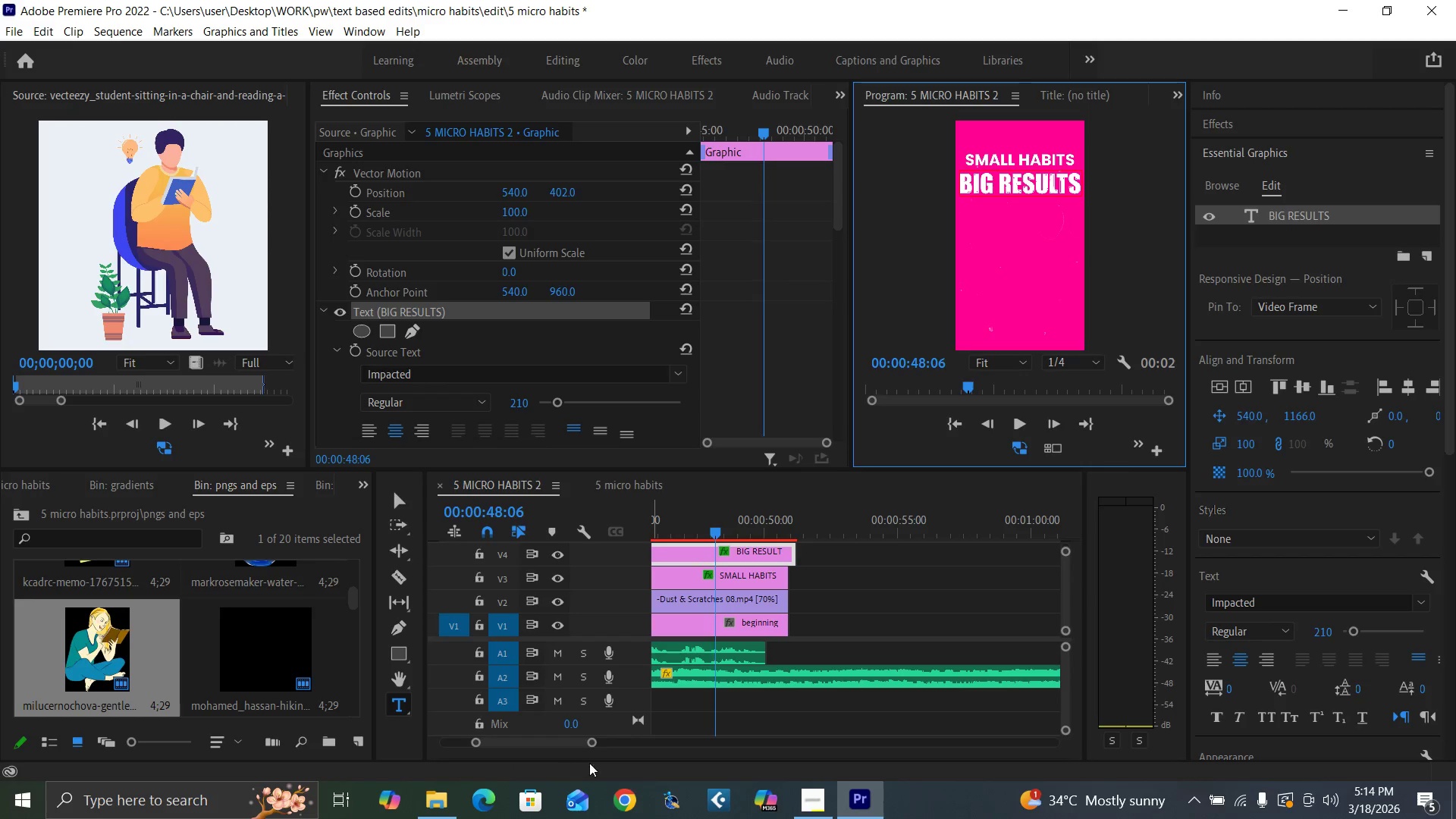 
left_click_drag(start_coordinate=[588, 742], to_coordinate=[601, 742])
 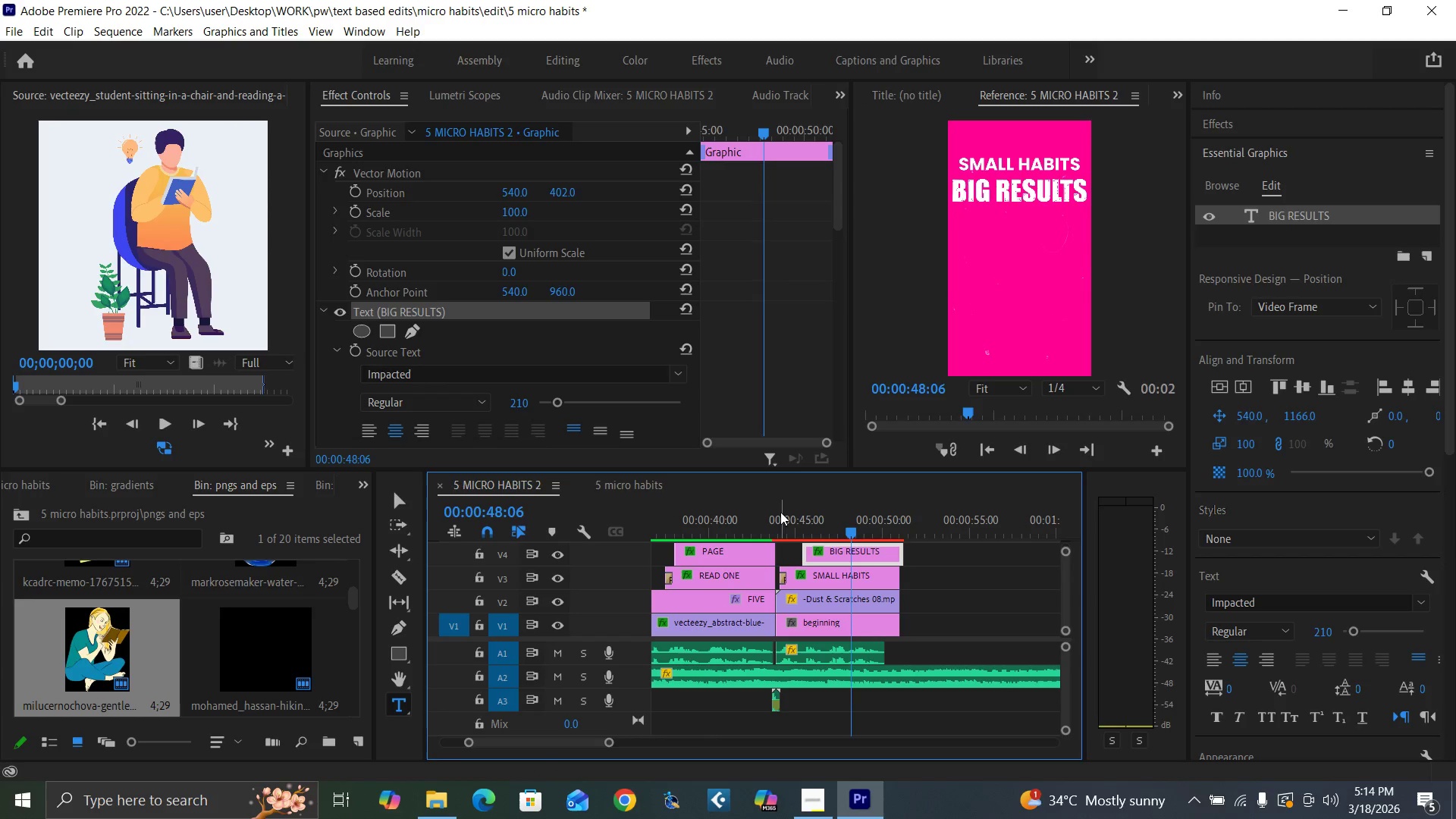 
left_click([771, 516])
 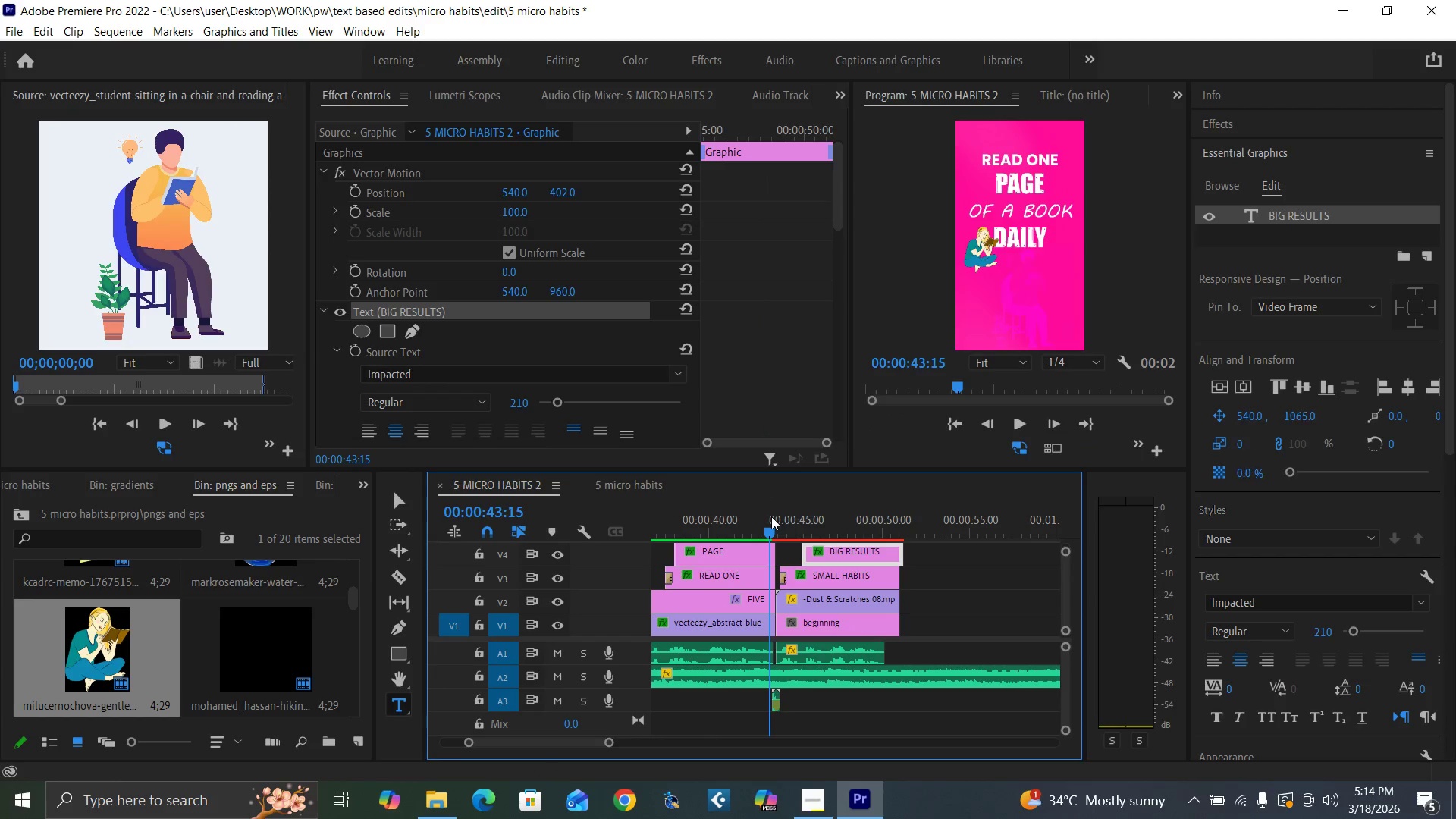 
key(Space)
 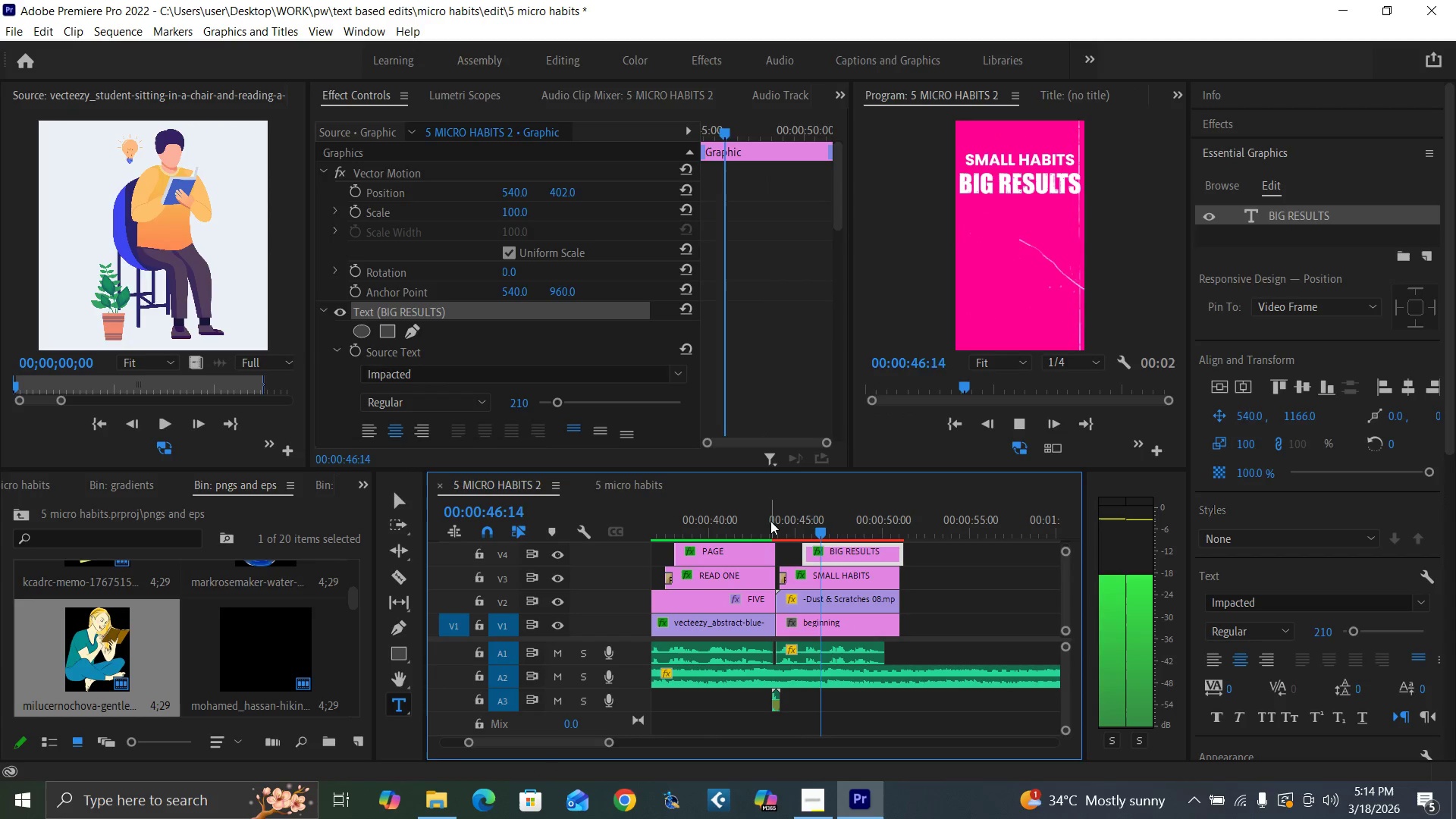 
key(Space)
 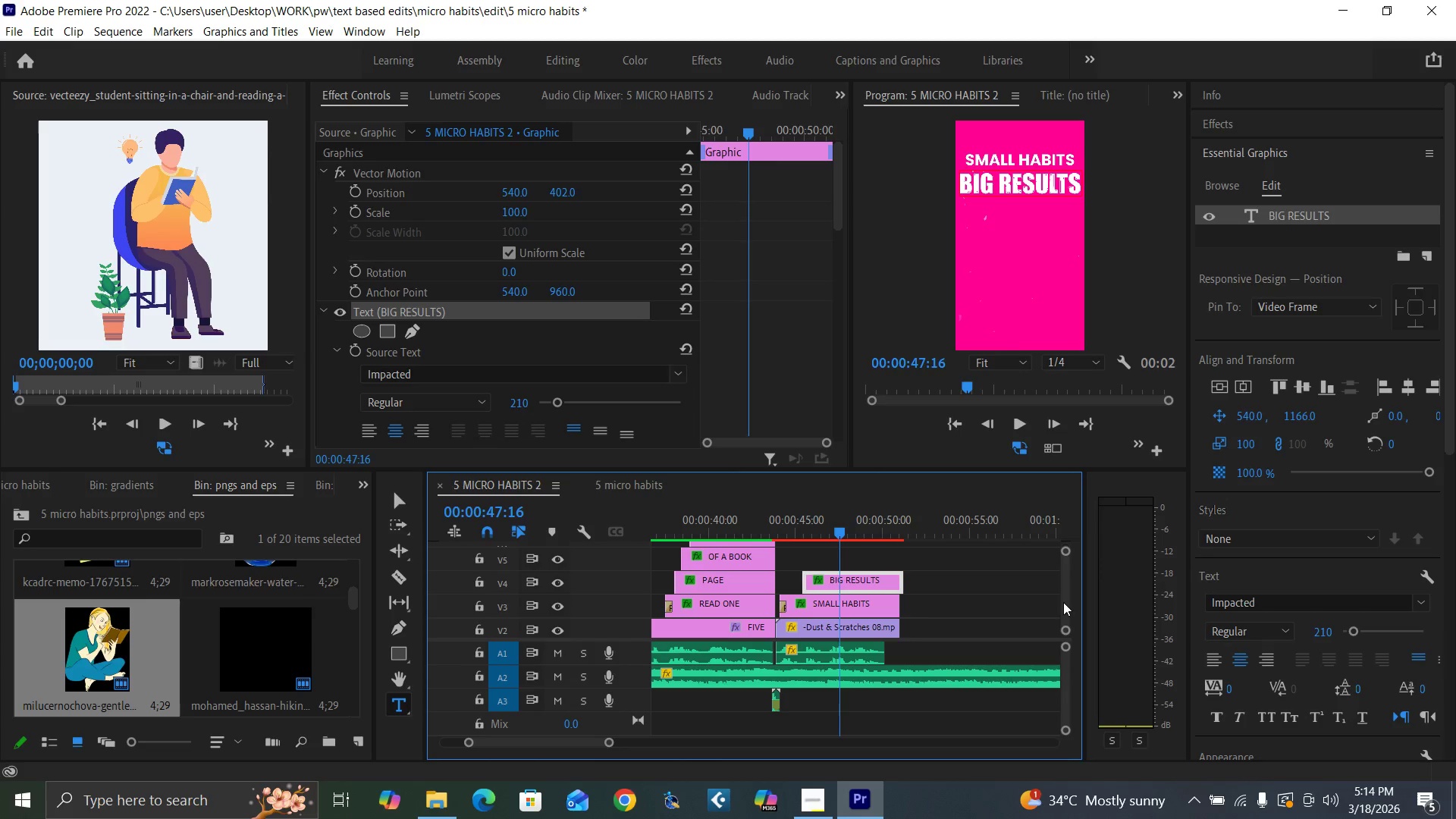 
left_click([730, 560])
 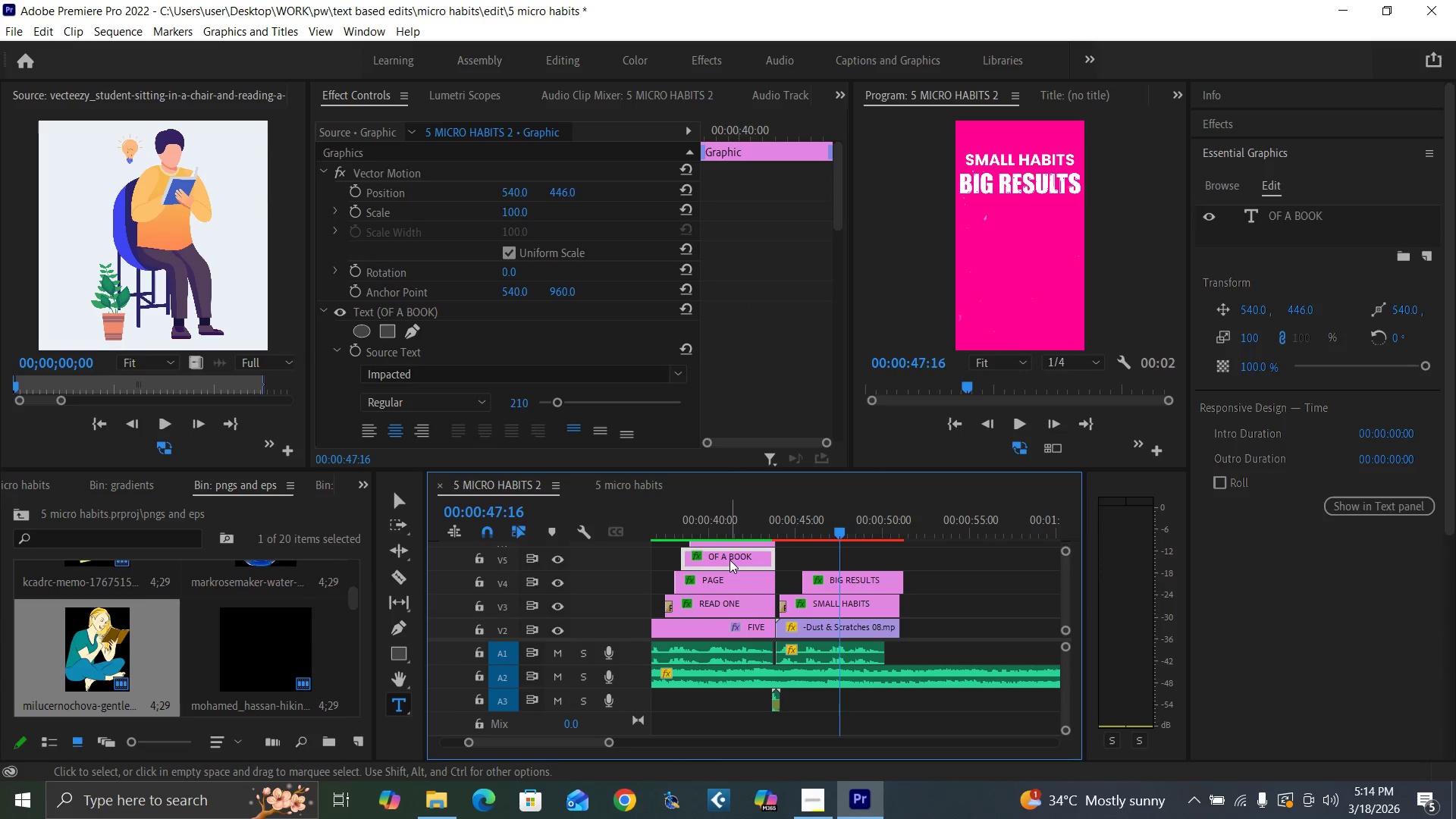 
hold_key(key=AltLeft, duration=1.52)
left_click_drag(start_coordinate=[730, 560], to_coordinate=[864, 569])
 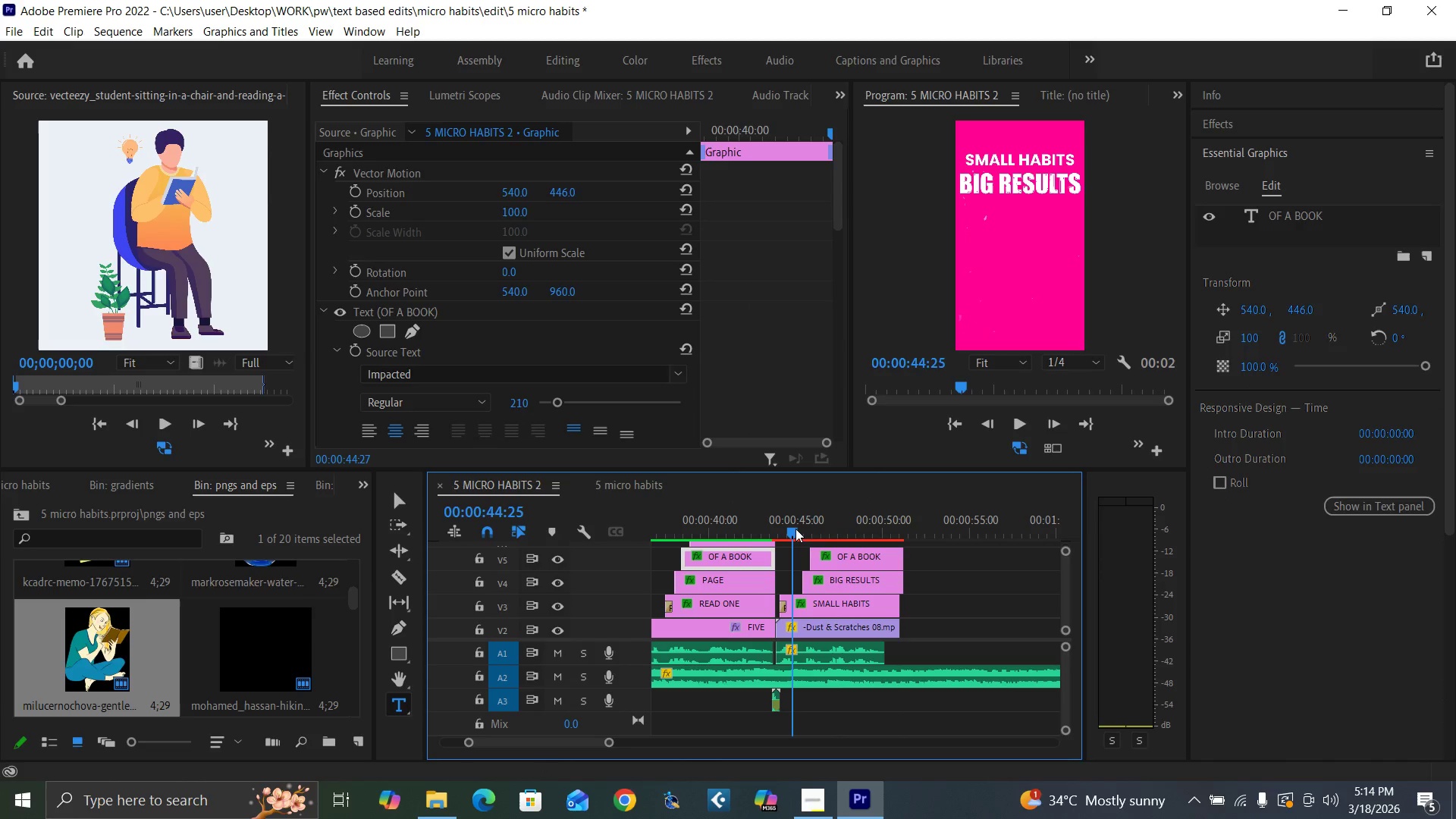 
key(Alt+AltLeft)
 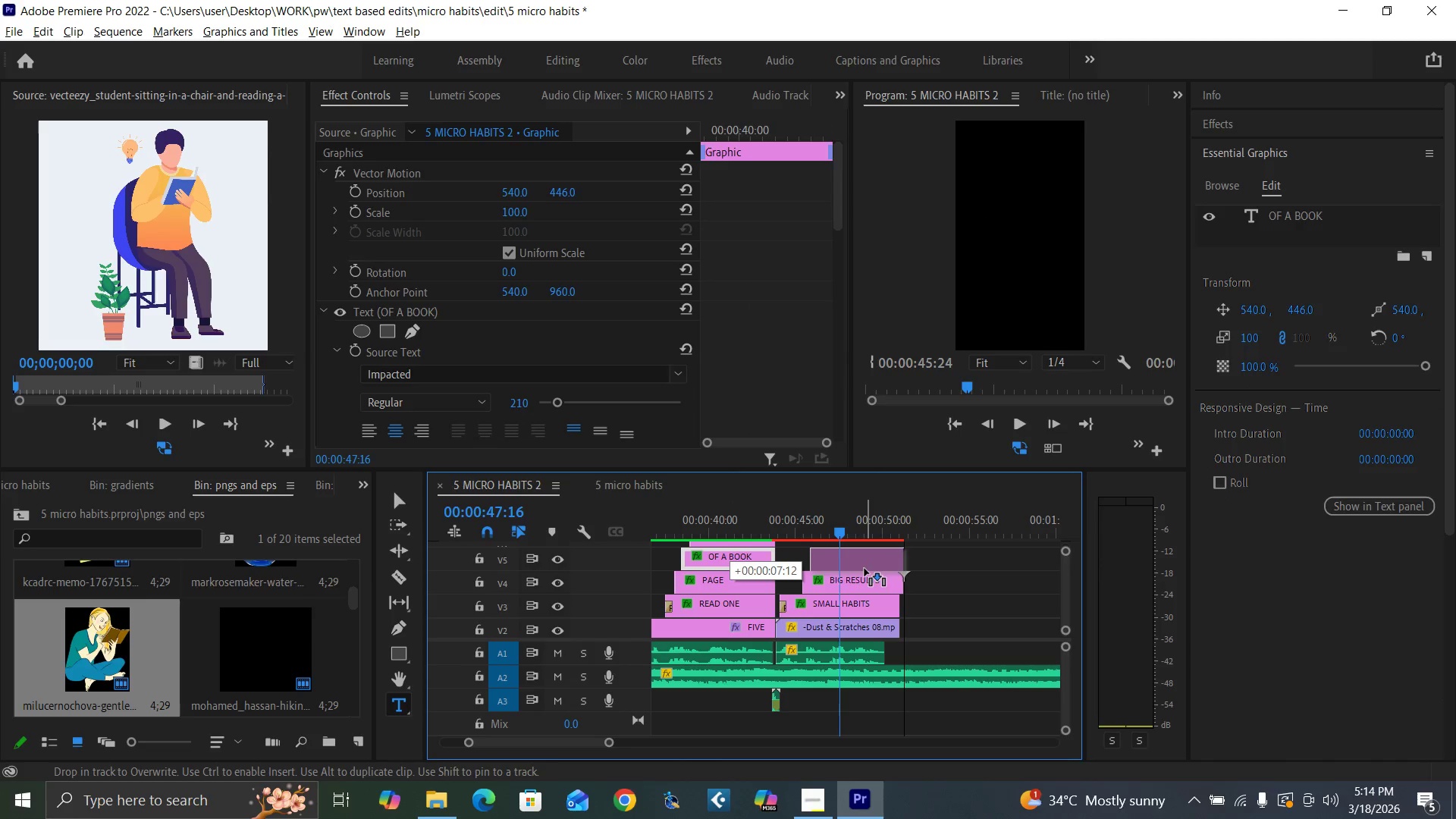 
key(Alt+AltLeft)
 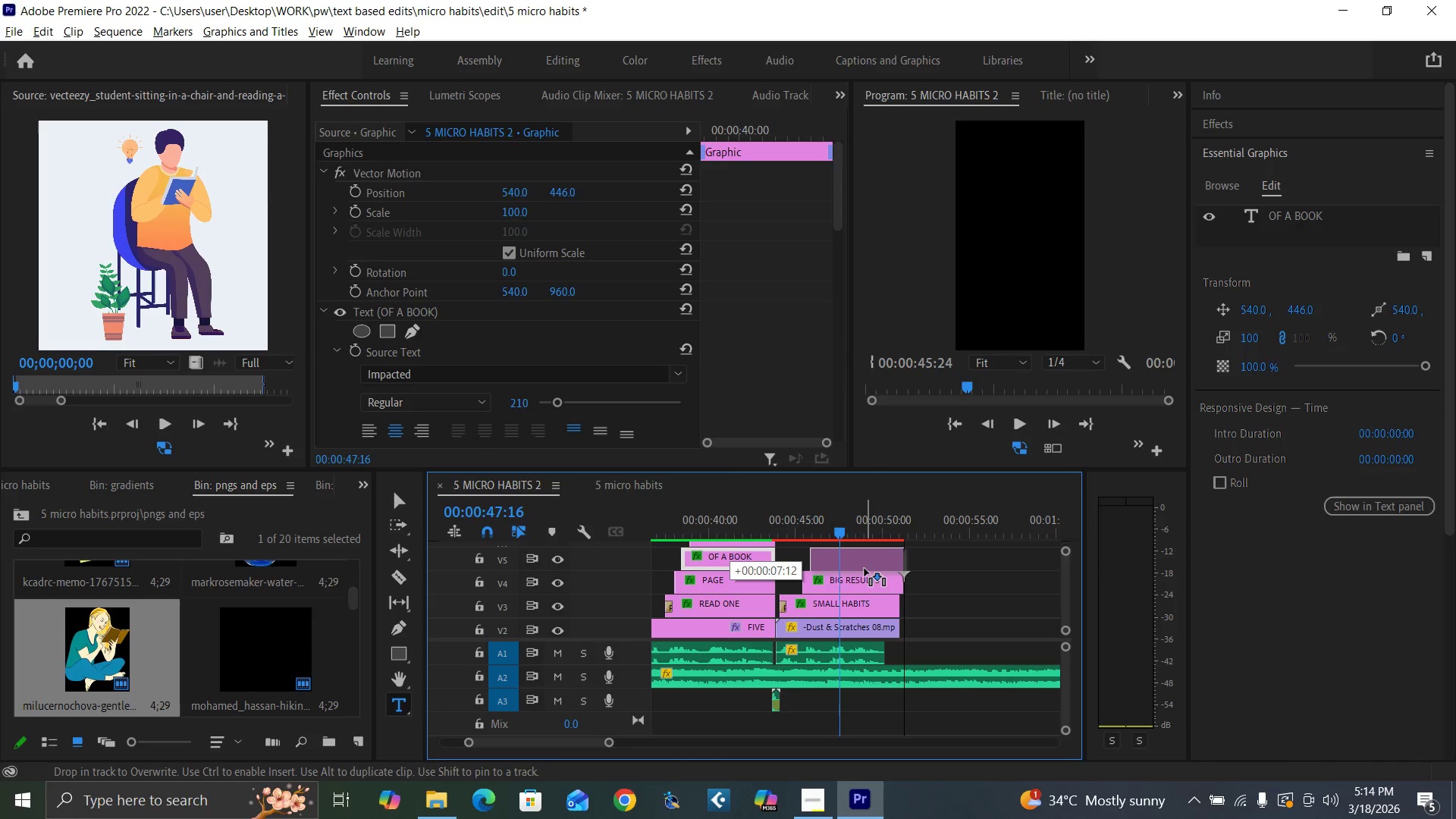 
key(Alt+AltLeft)
 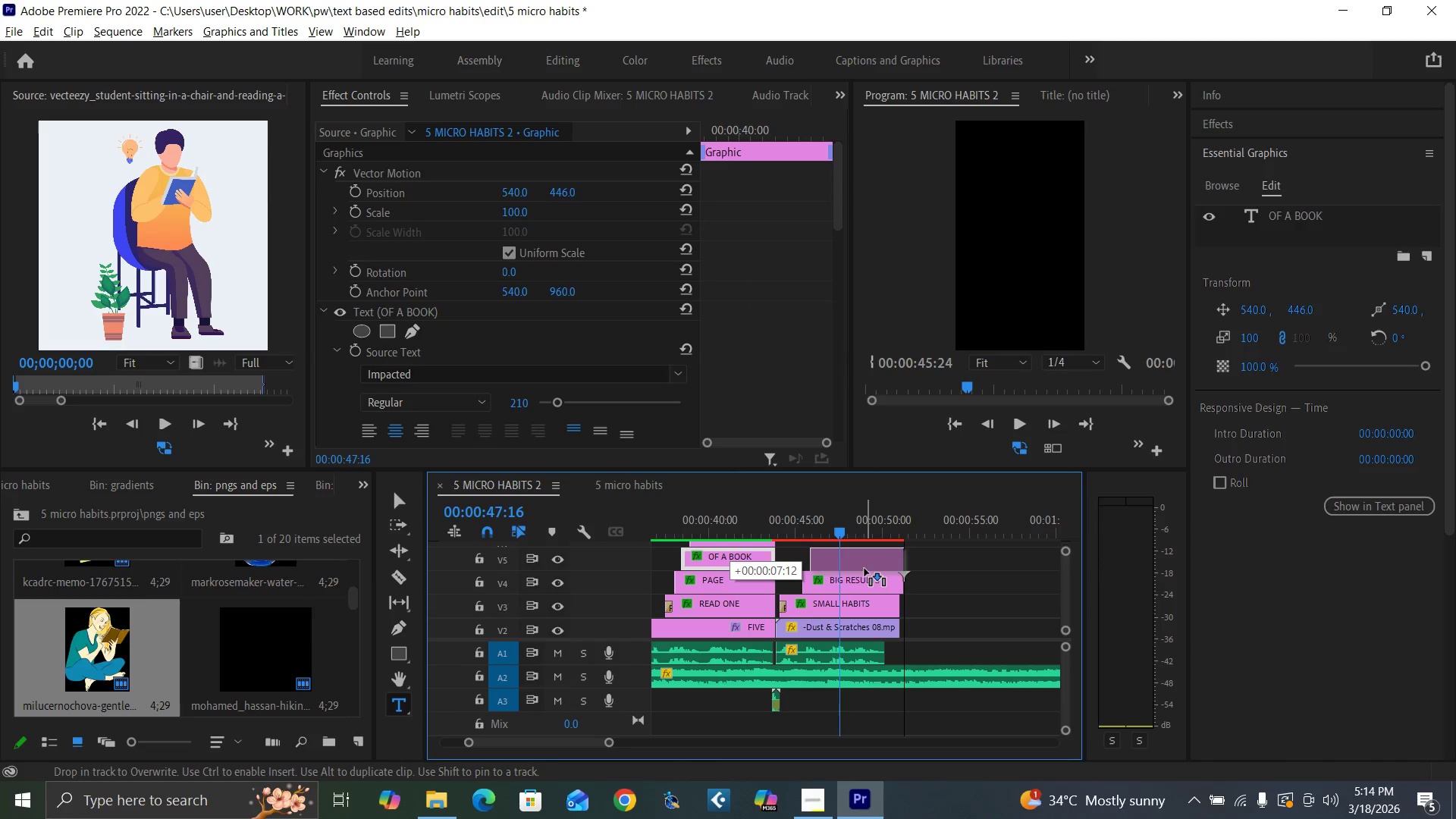 
key(Alt+AltLeft)
 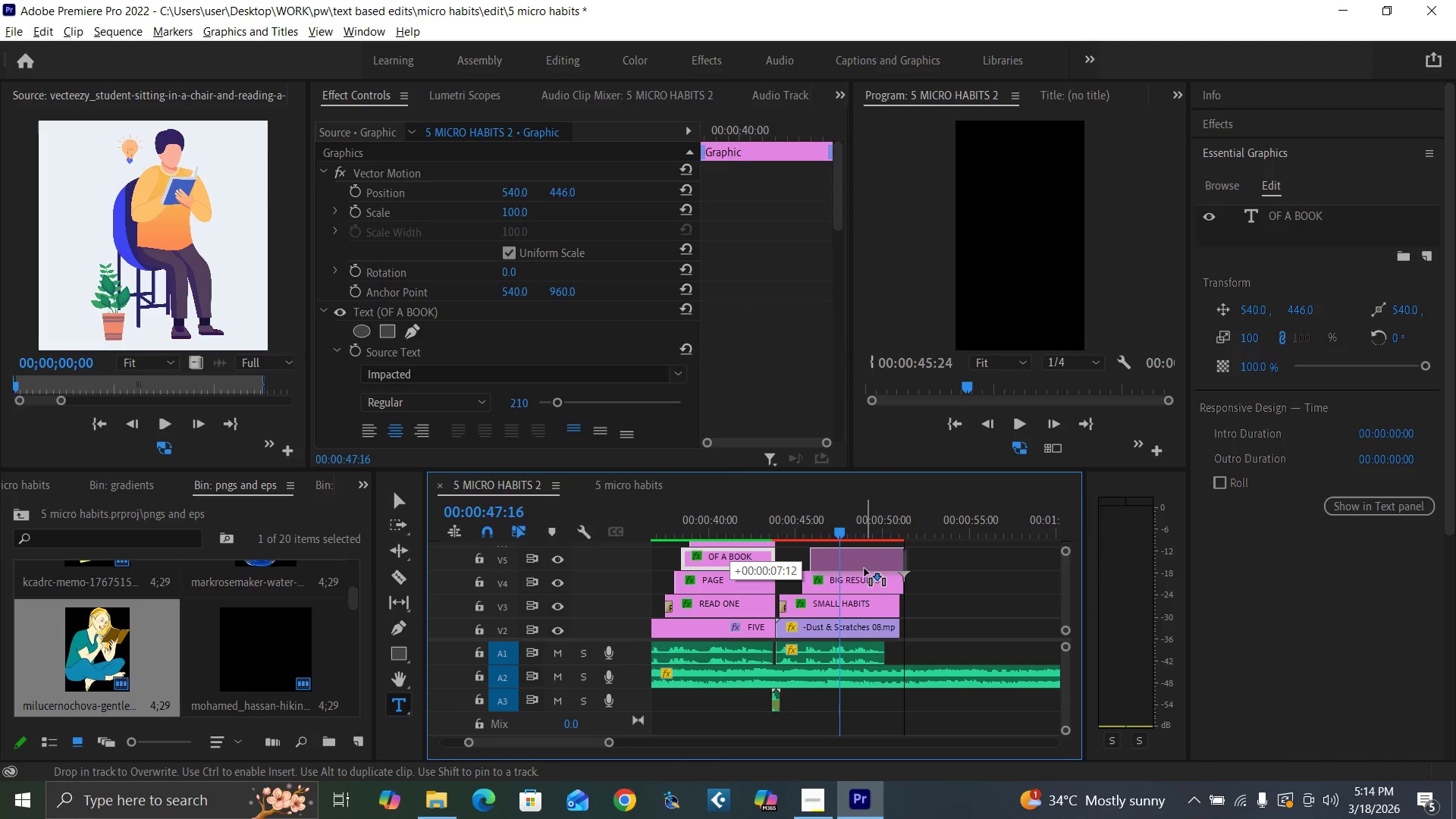 
key(Alt+AltLeft)
 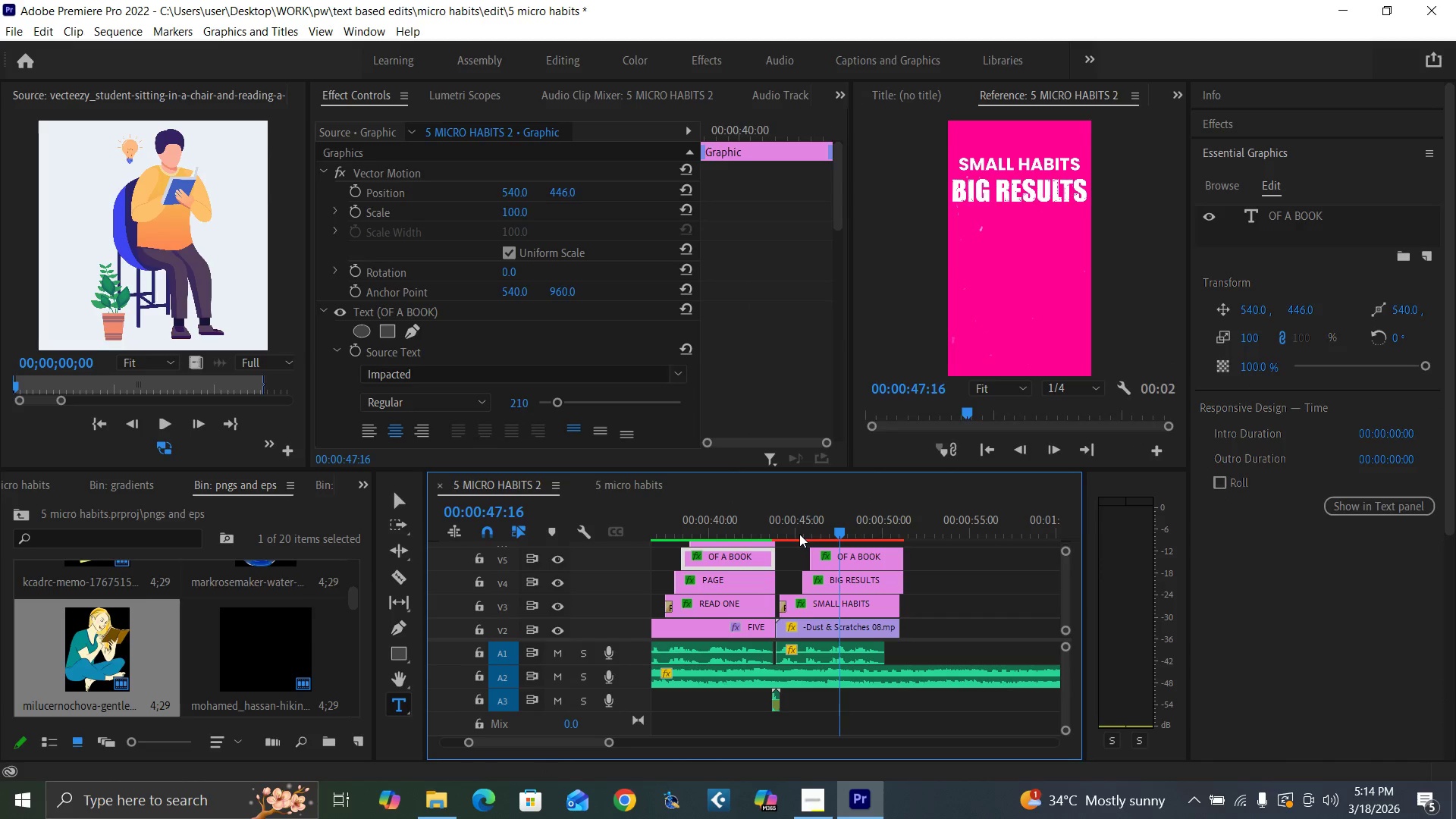 
left_click([795, 529])
 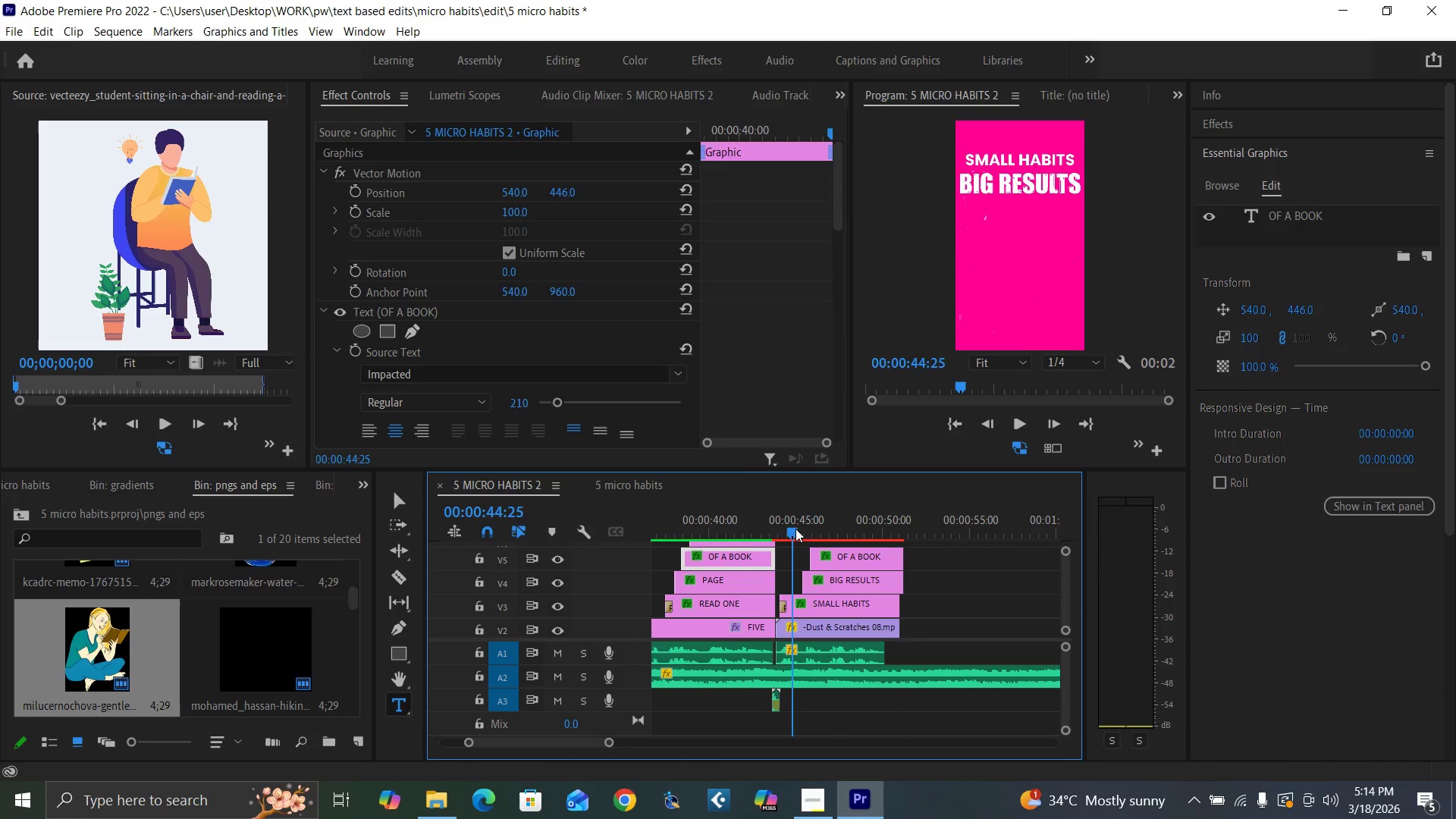 
key(Space)
 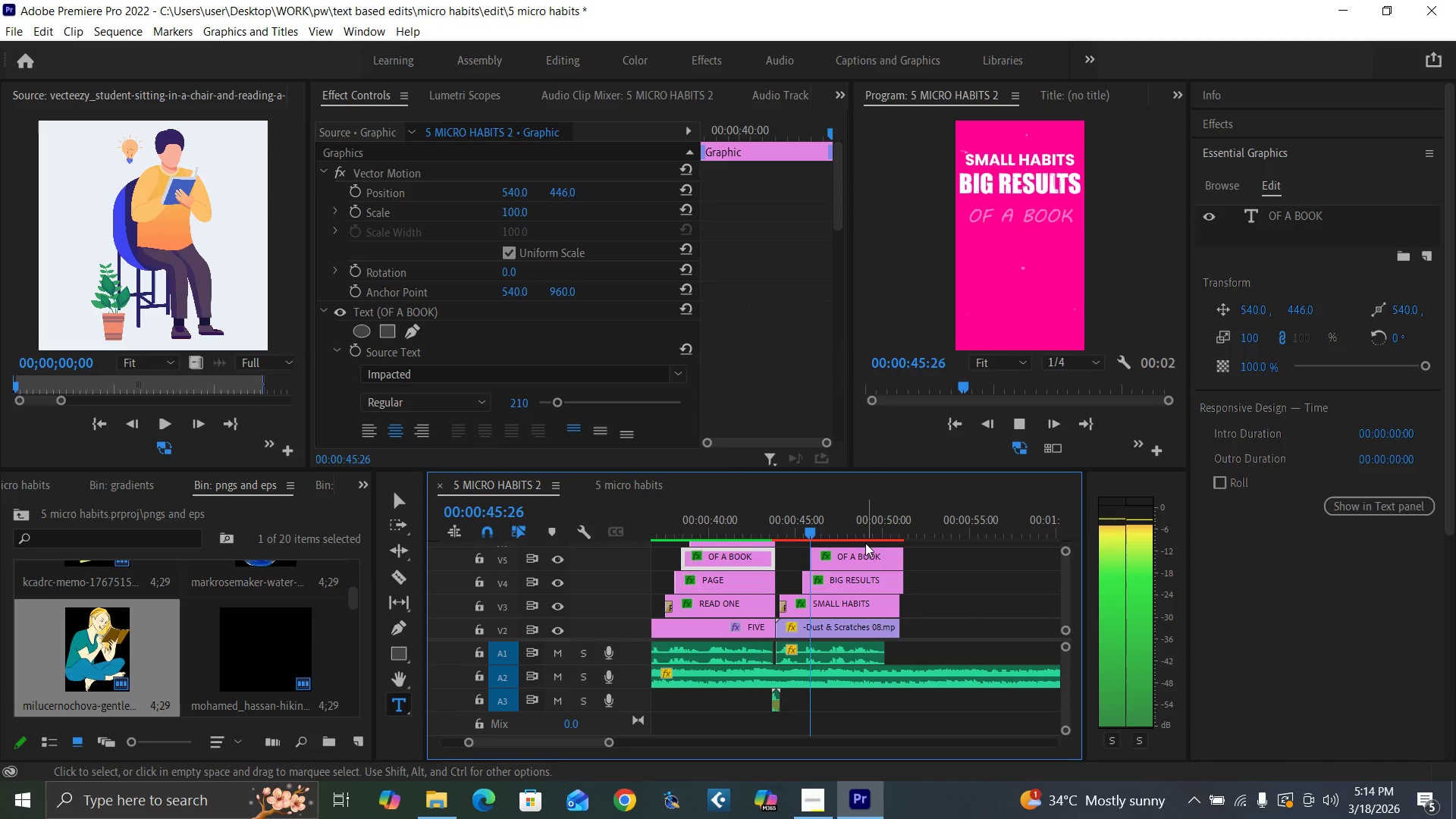 
key(Space)
 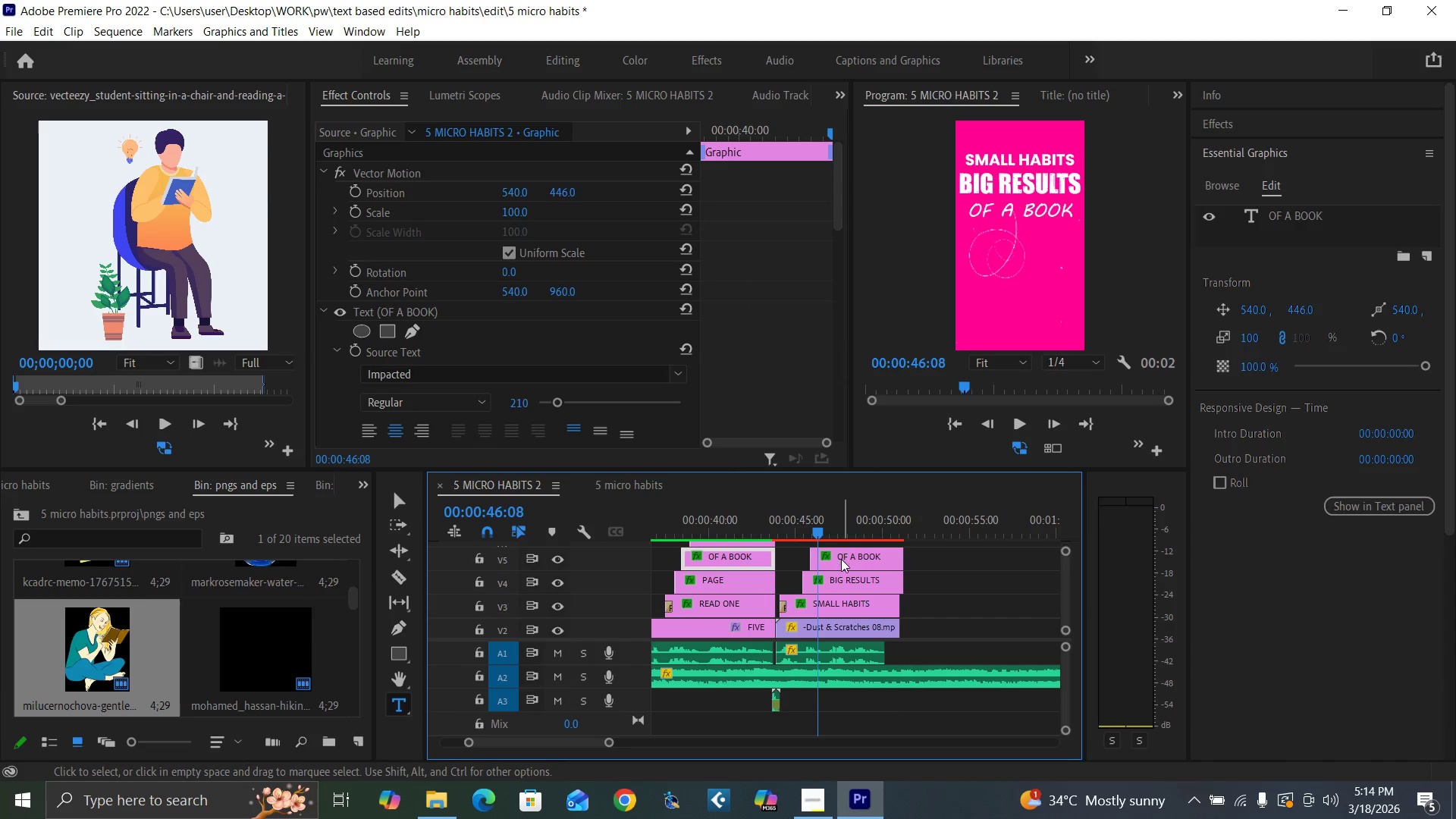 
left_click_drag(start_coordinate=[840, 559], to_coordinate=[849, 562])
 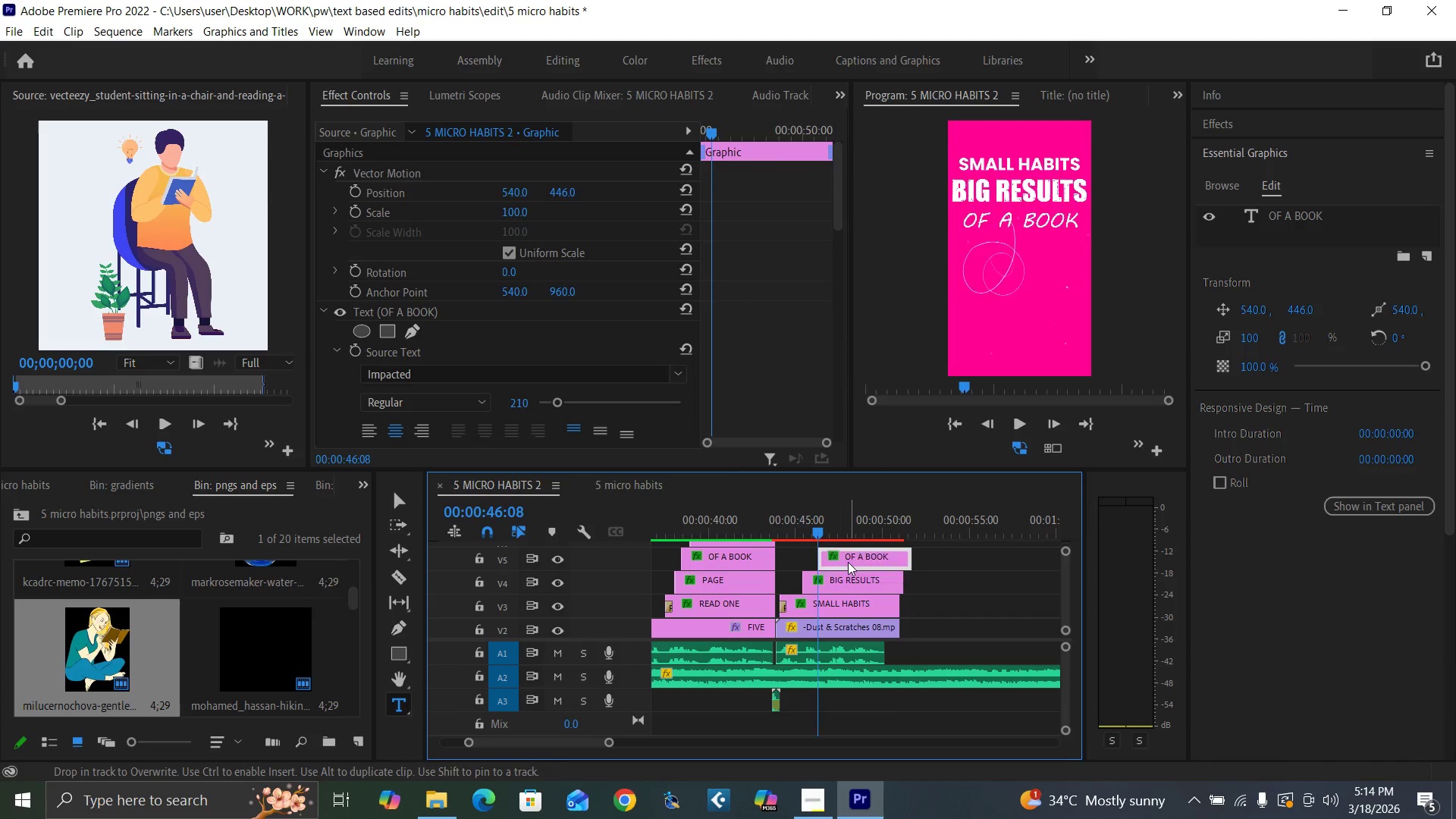 
key(Space)
 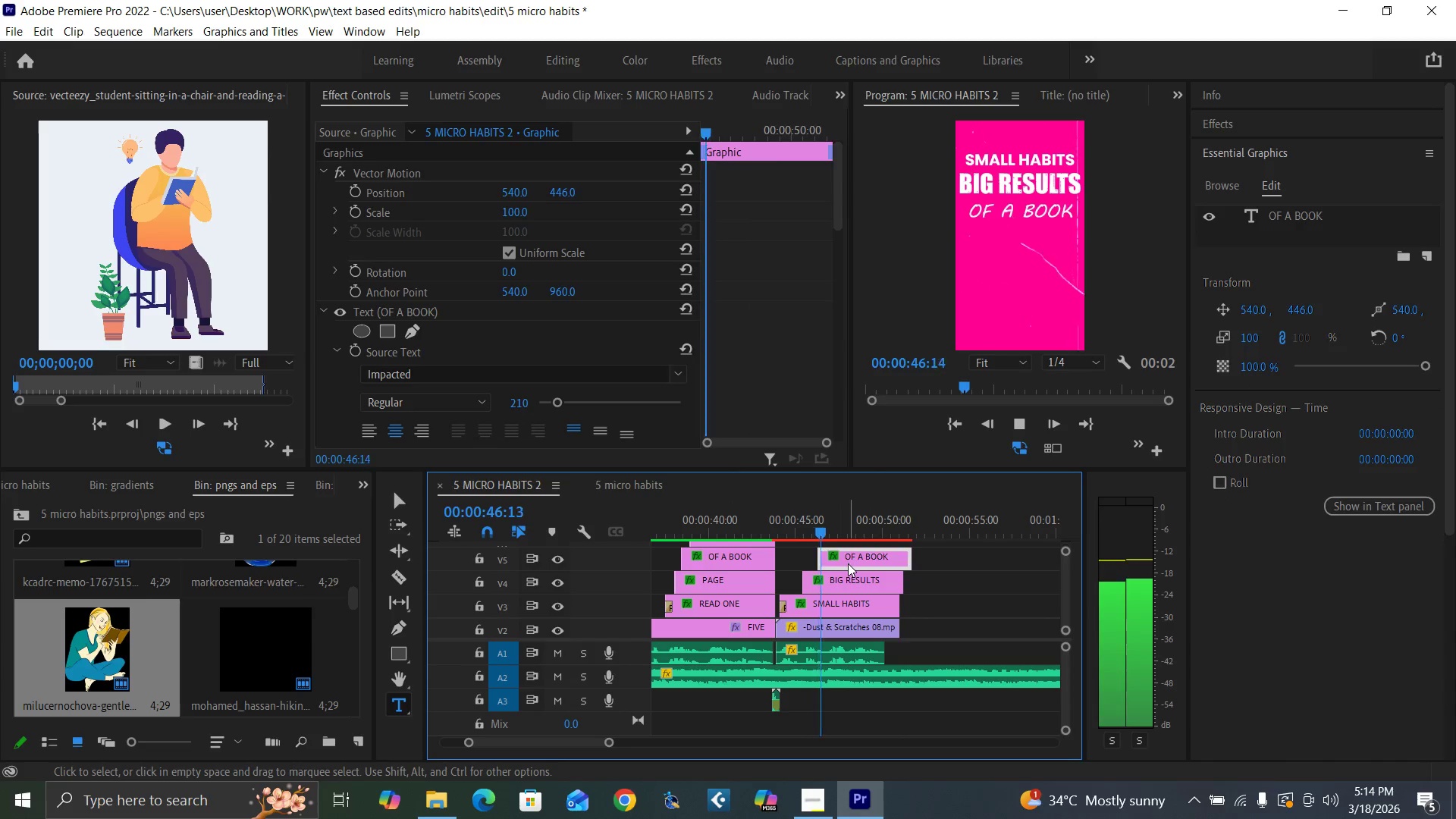 
key(Space)
 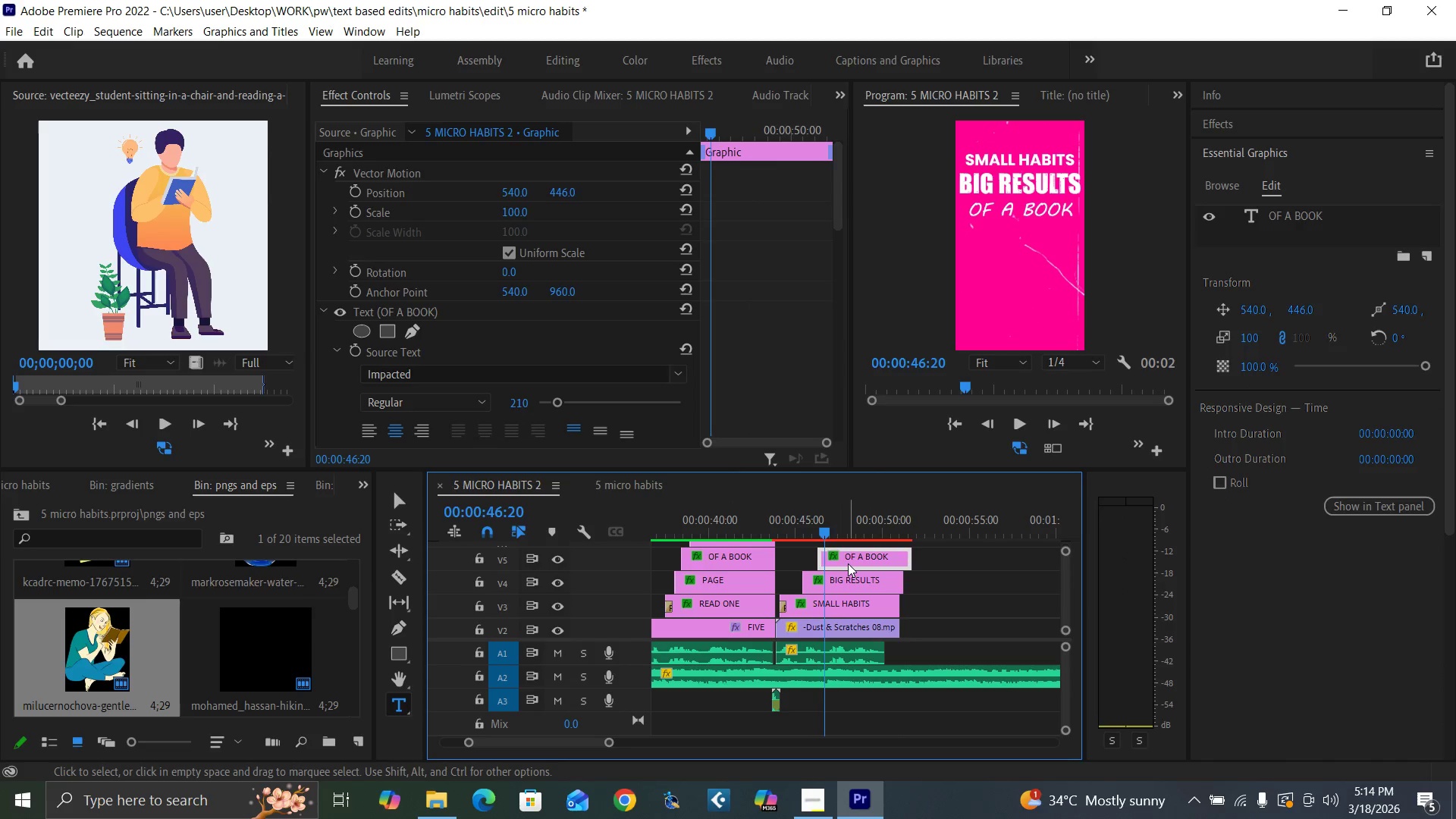 
key(Space)
 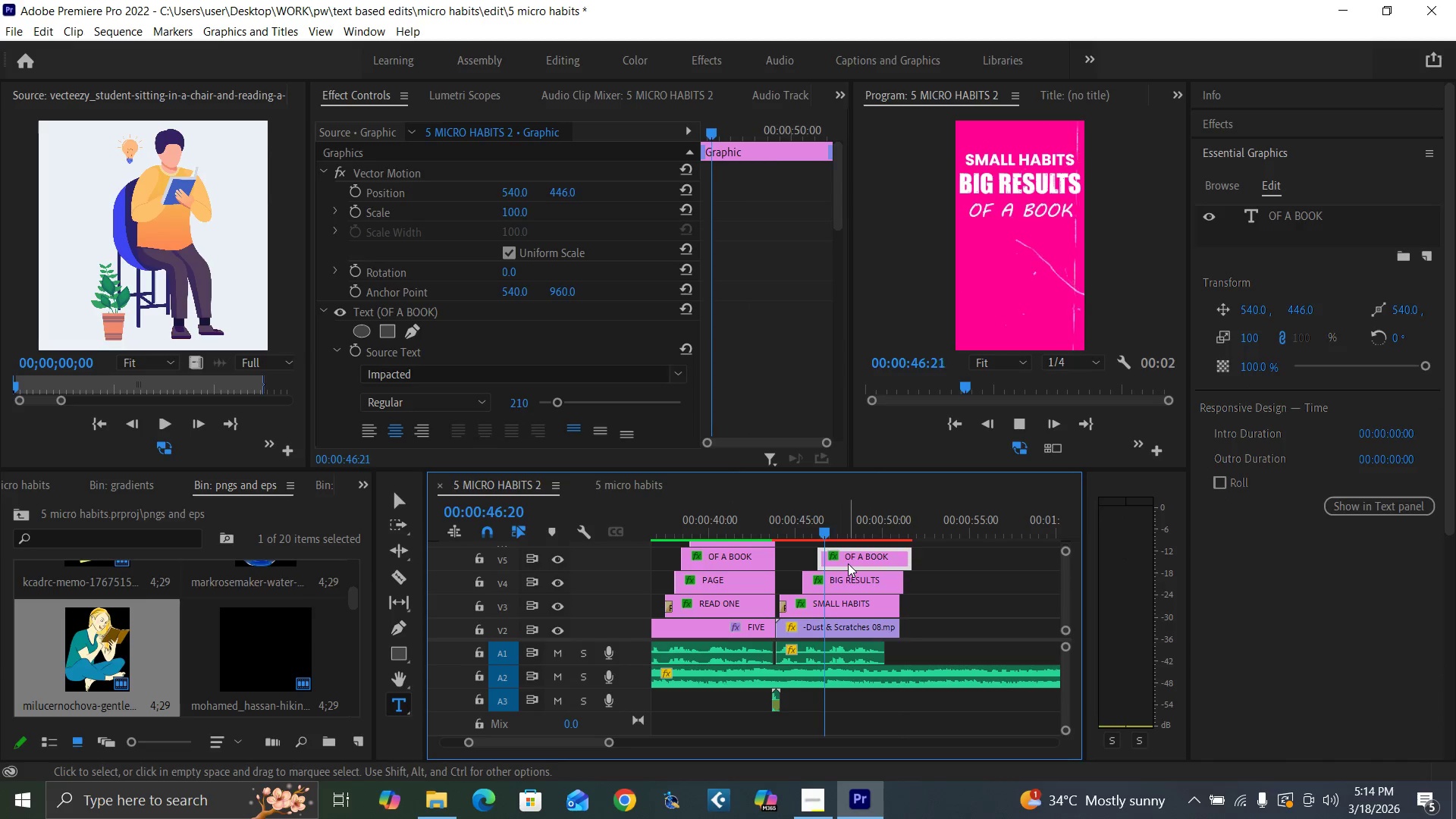 
key(Space)
 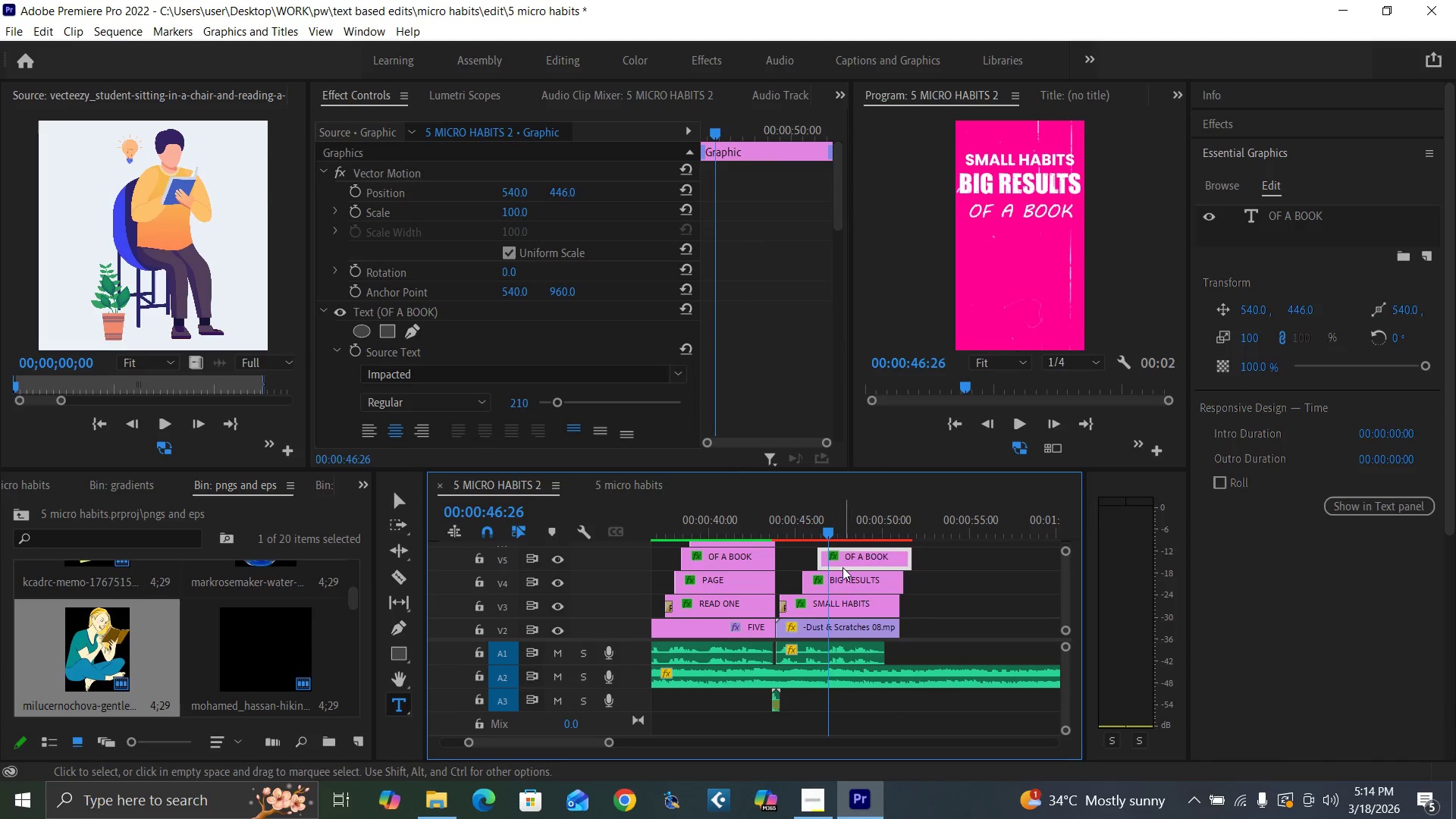 
left_click_drag(start_coordinate=[843, 567], to_coordinate=[857, 565])
 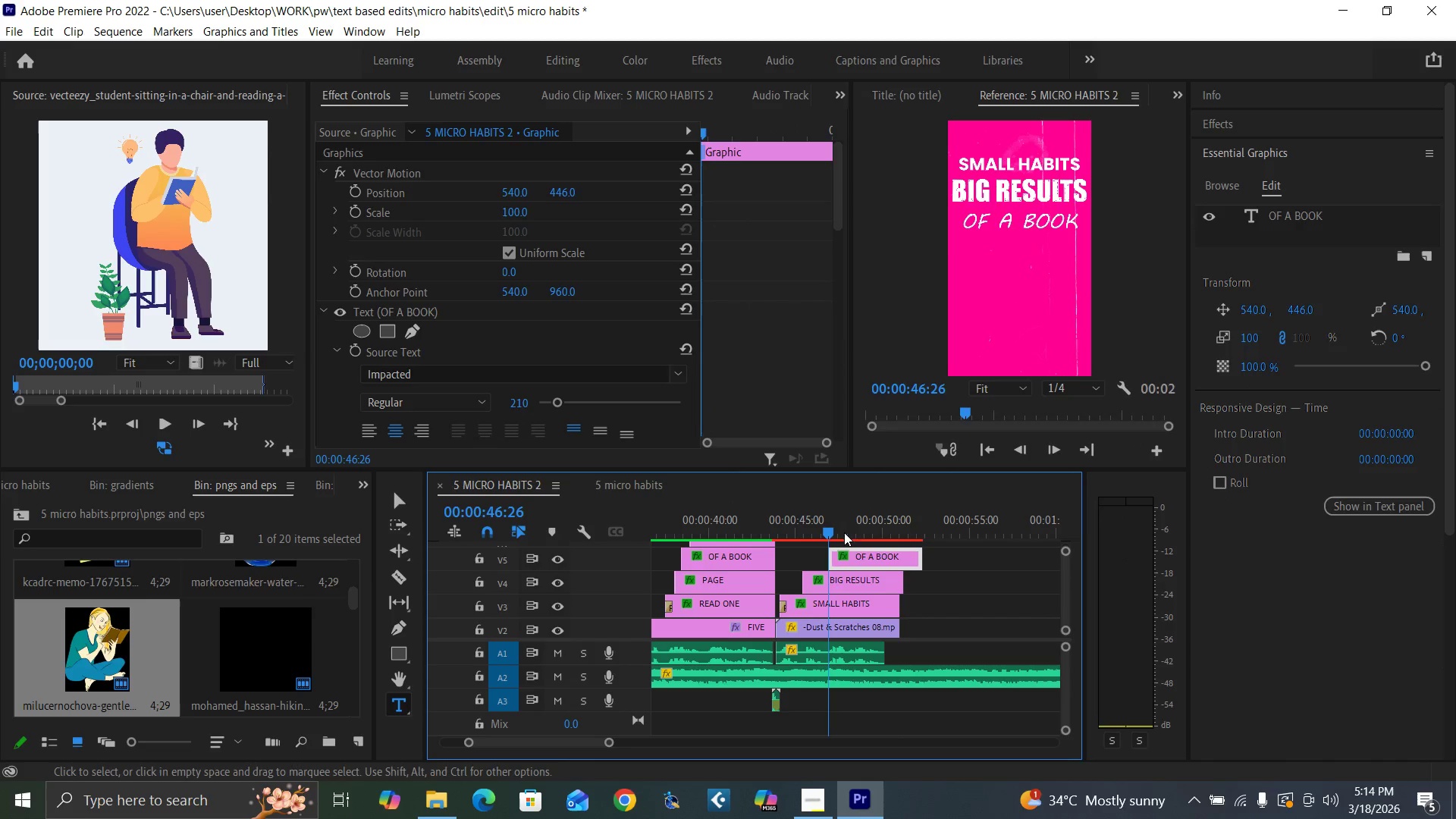 
left_click([843, 532])
 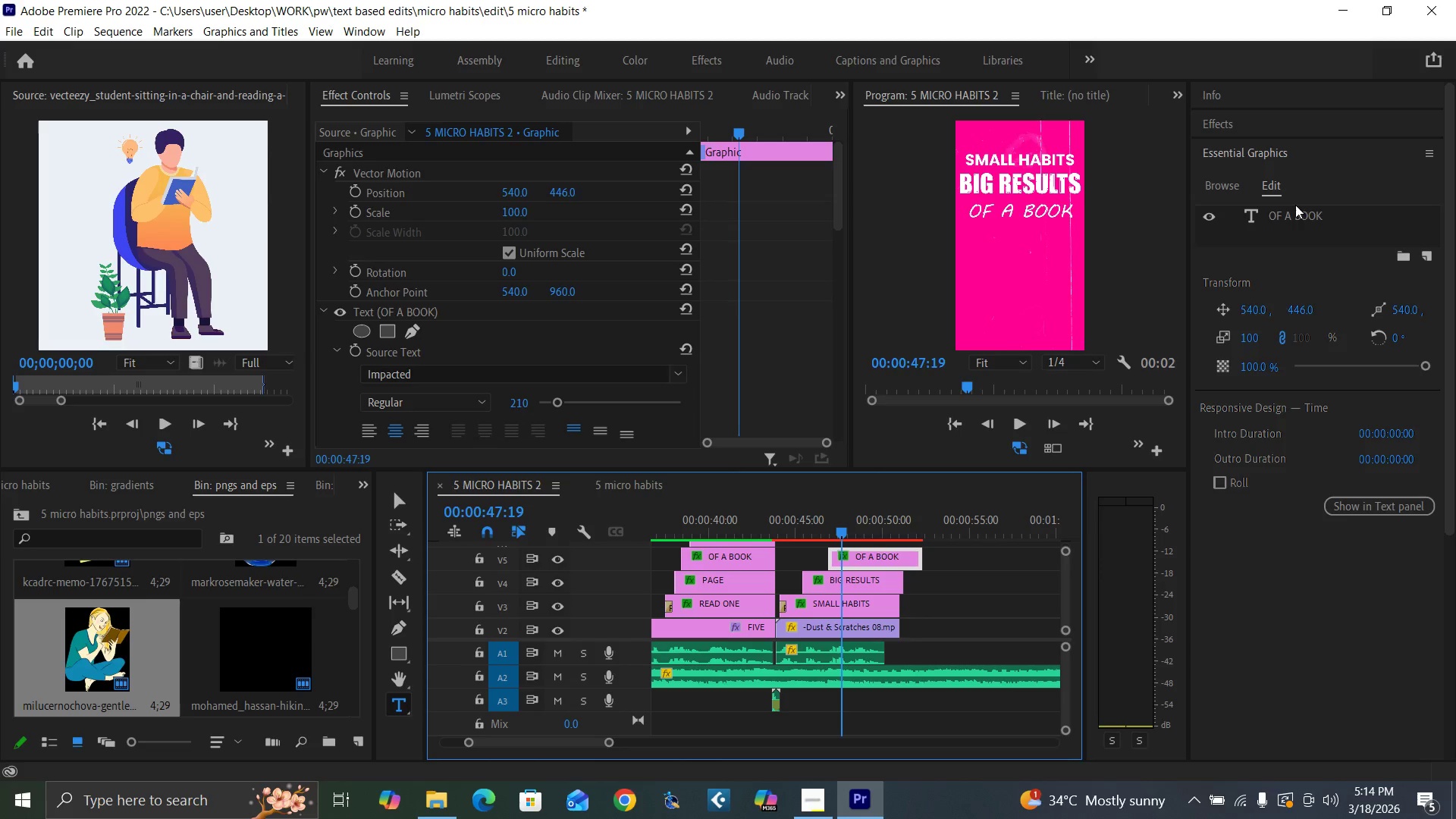 
double_click([1295, 212])
 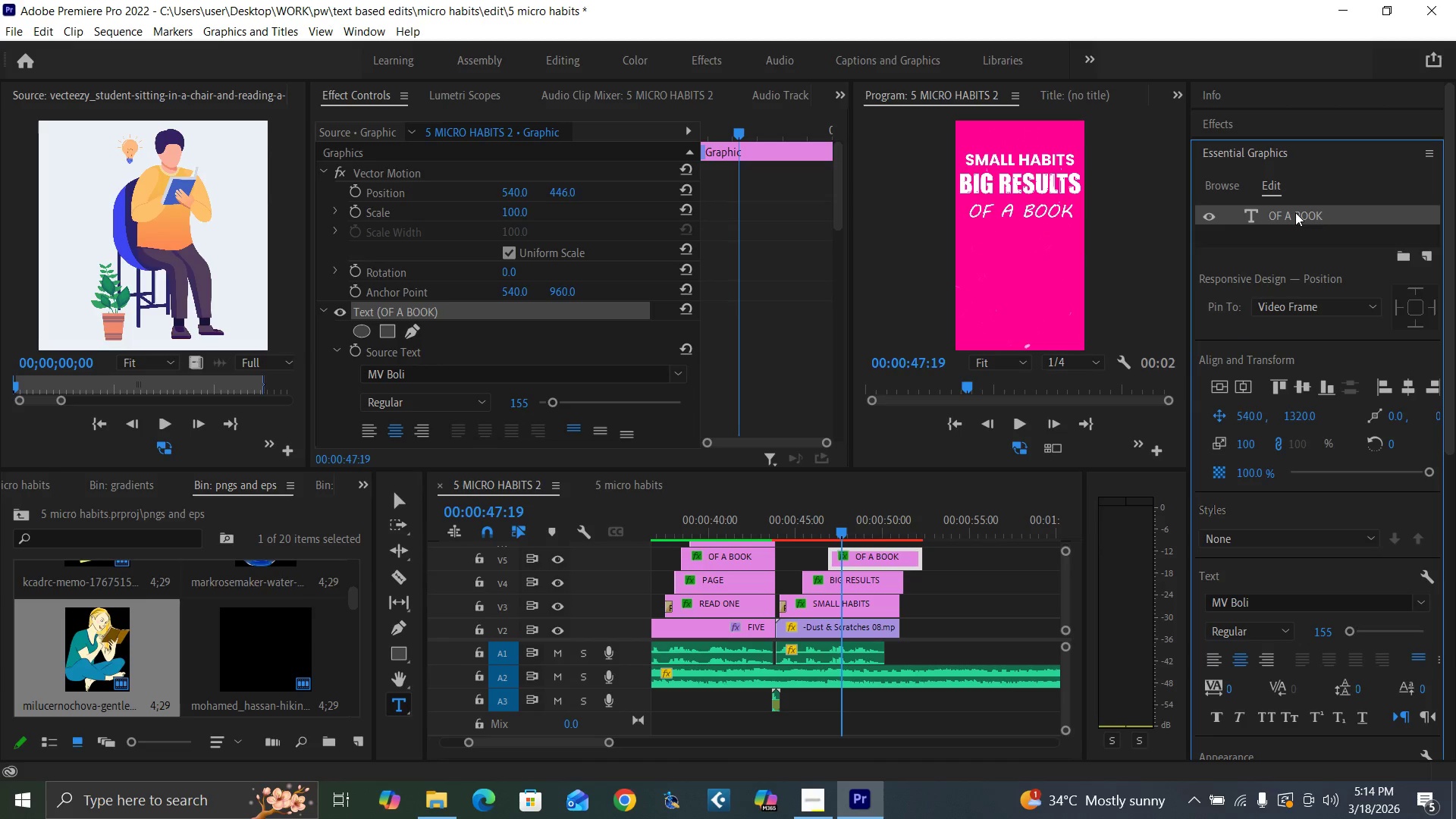 
double_click([1295, 212])
 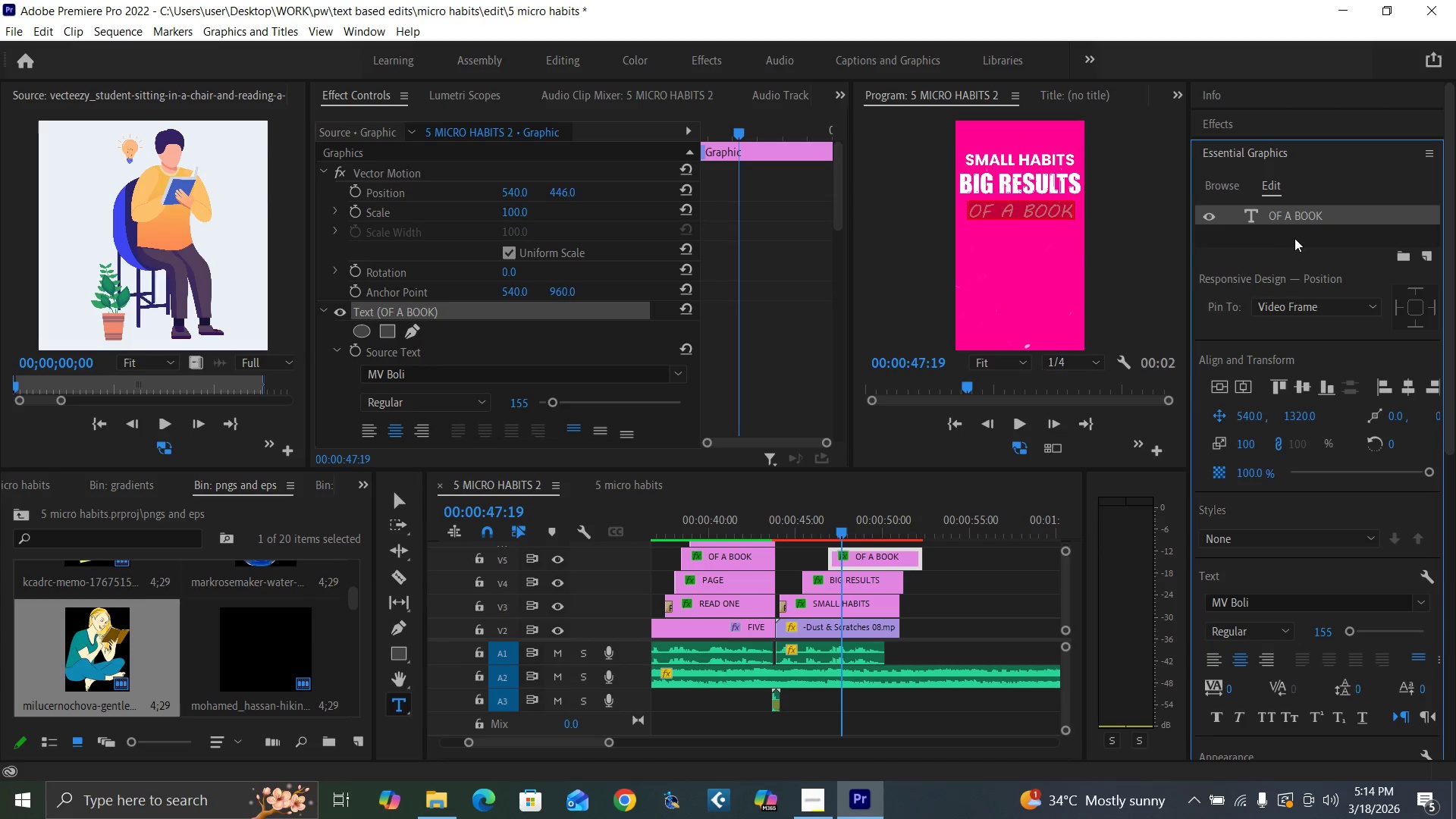 
type(START T)
 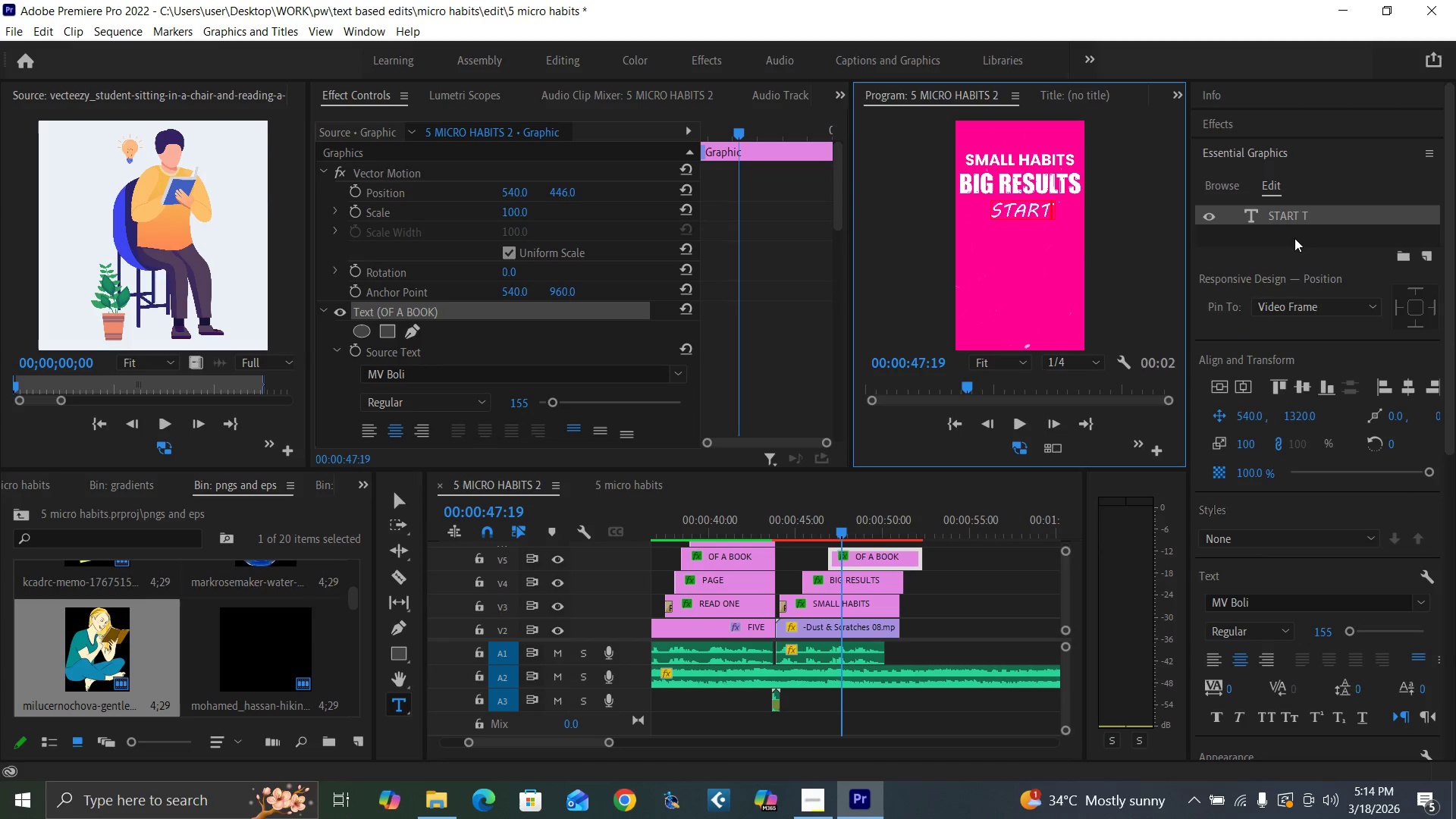 
type(ODAY)
 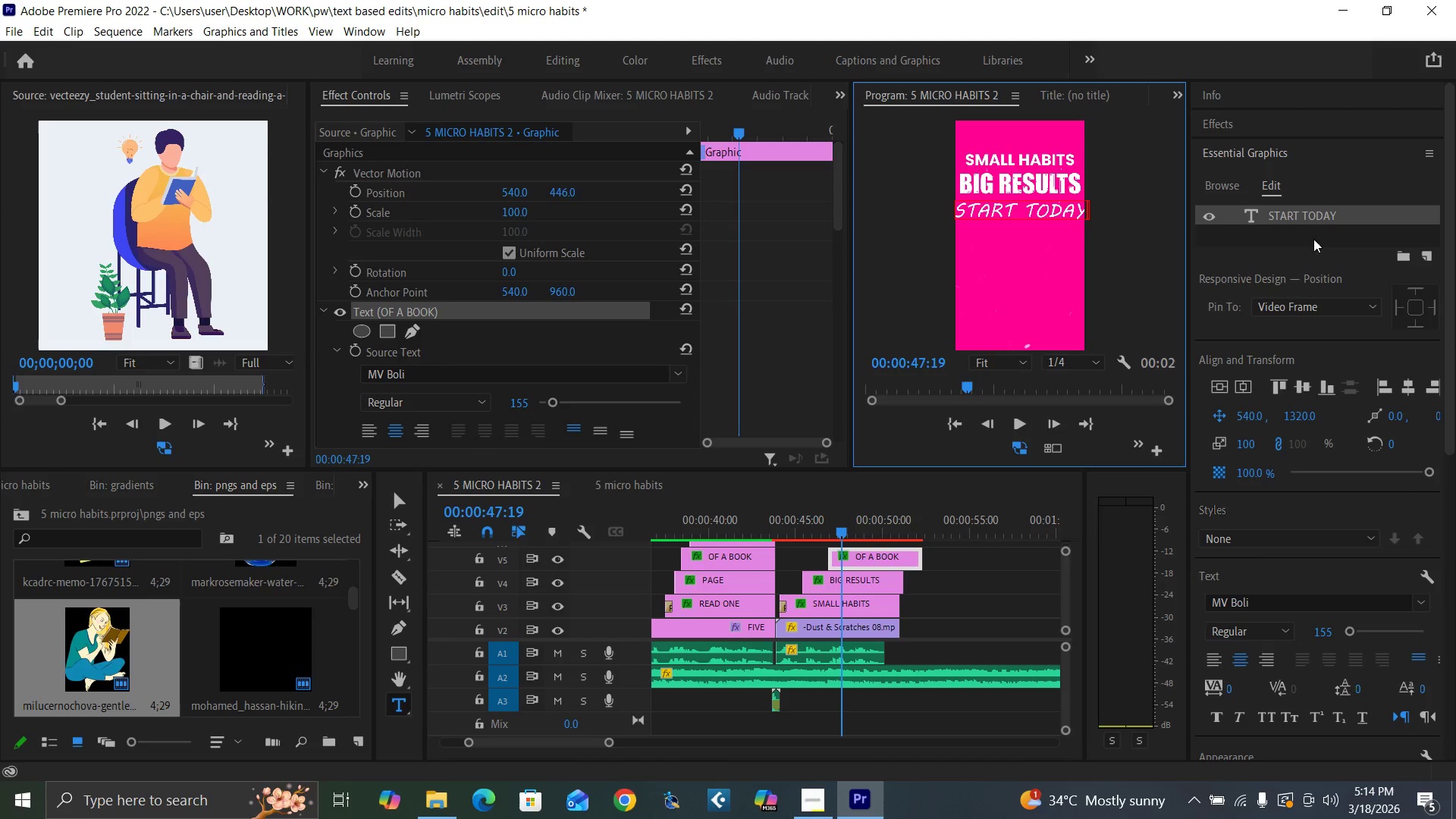 
double_click([1311, 214])
 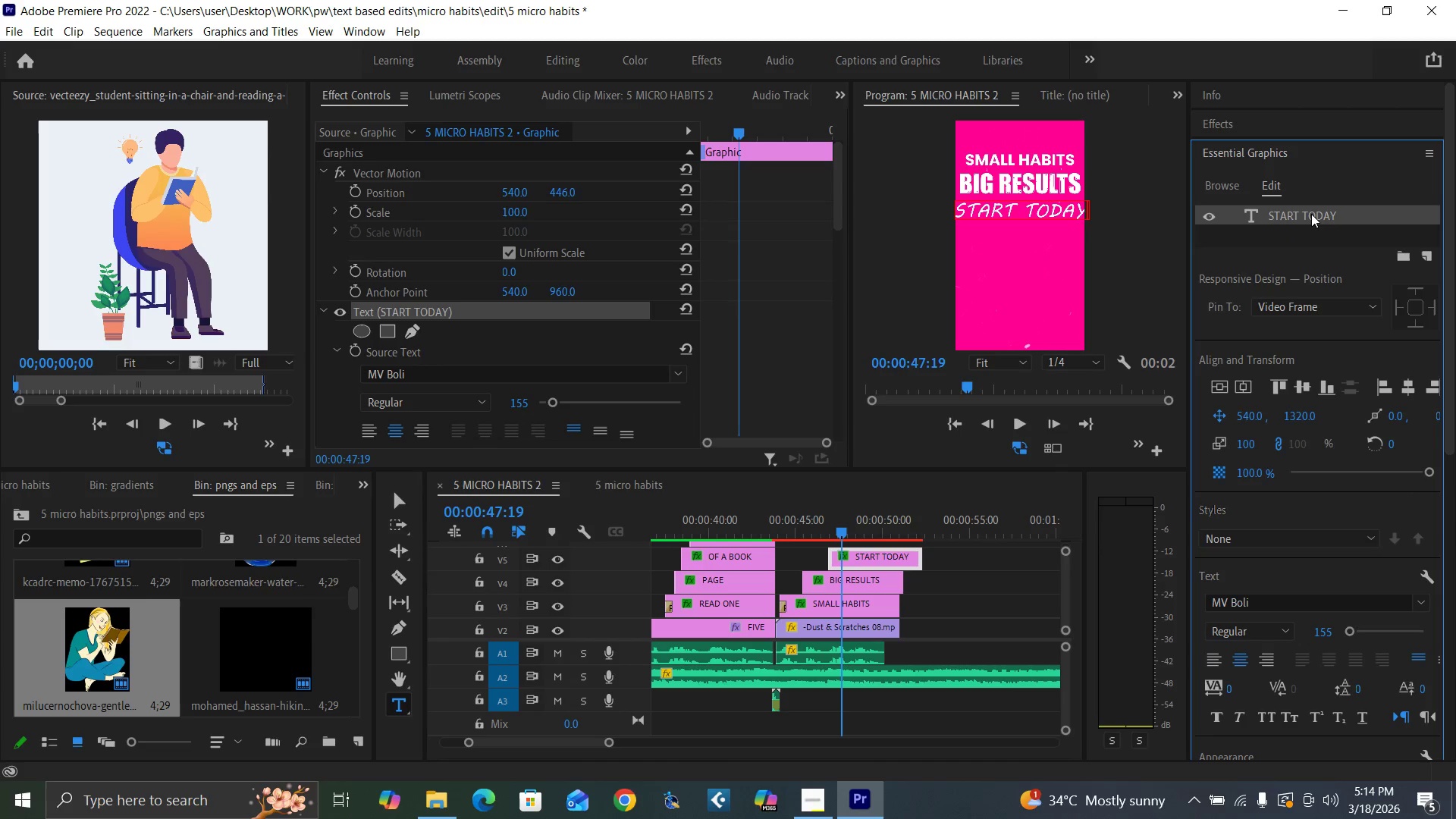 
double_click([1311, 214])
 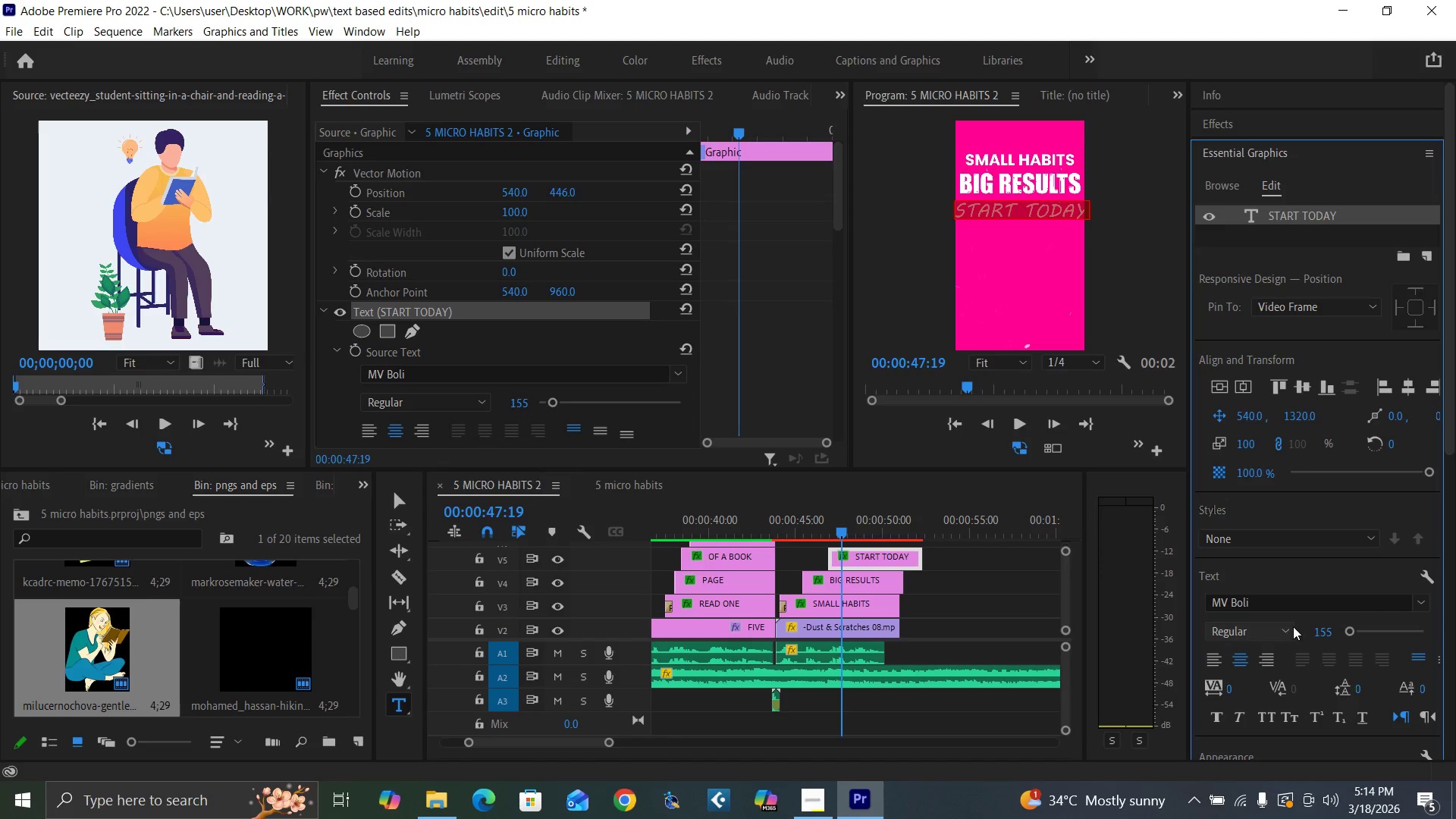 
left_click([1330, 630])
 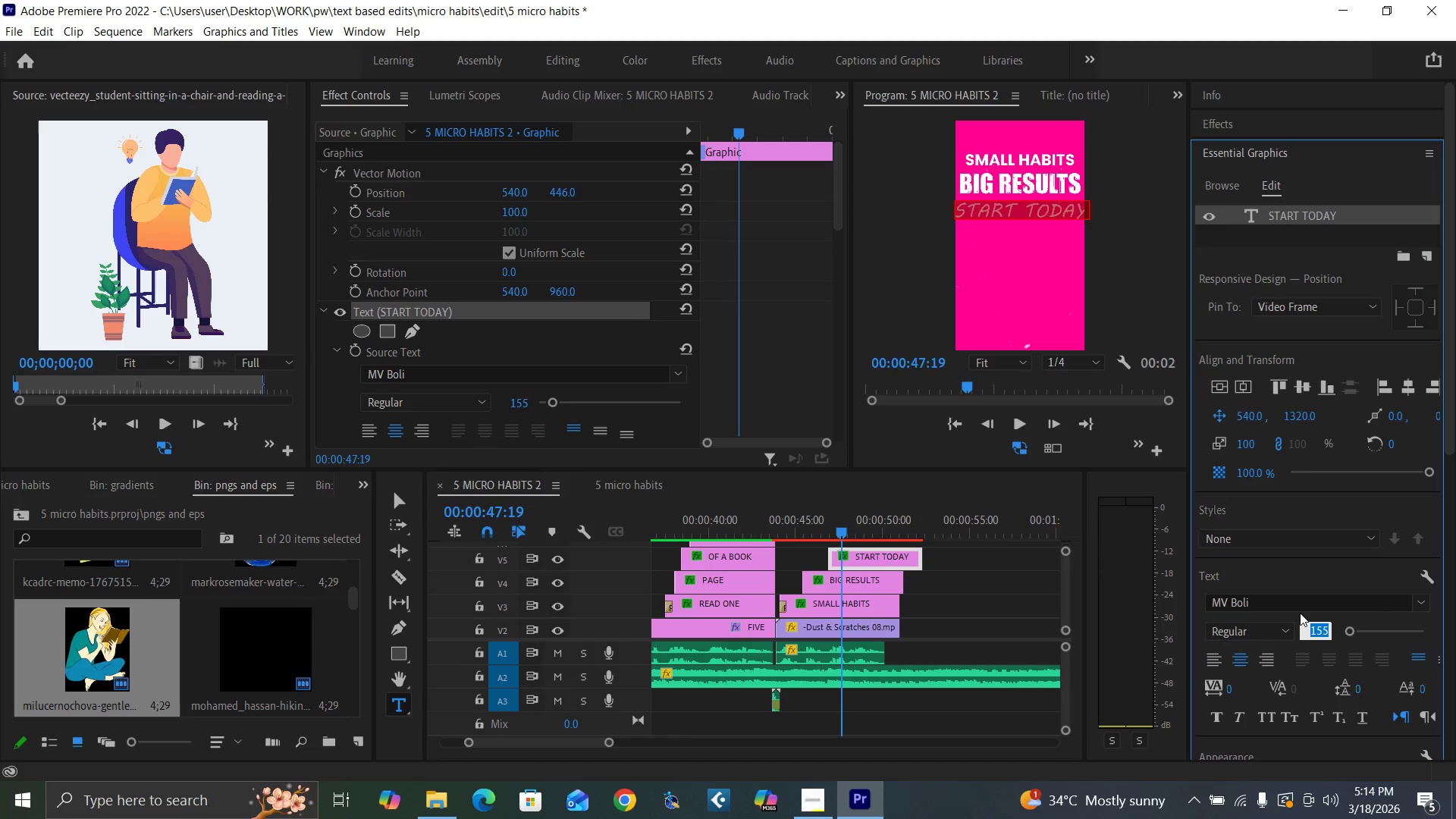 
type(140)
 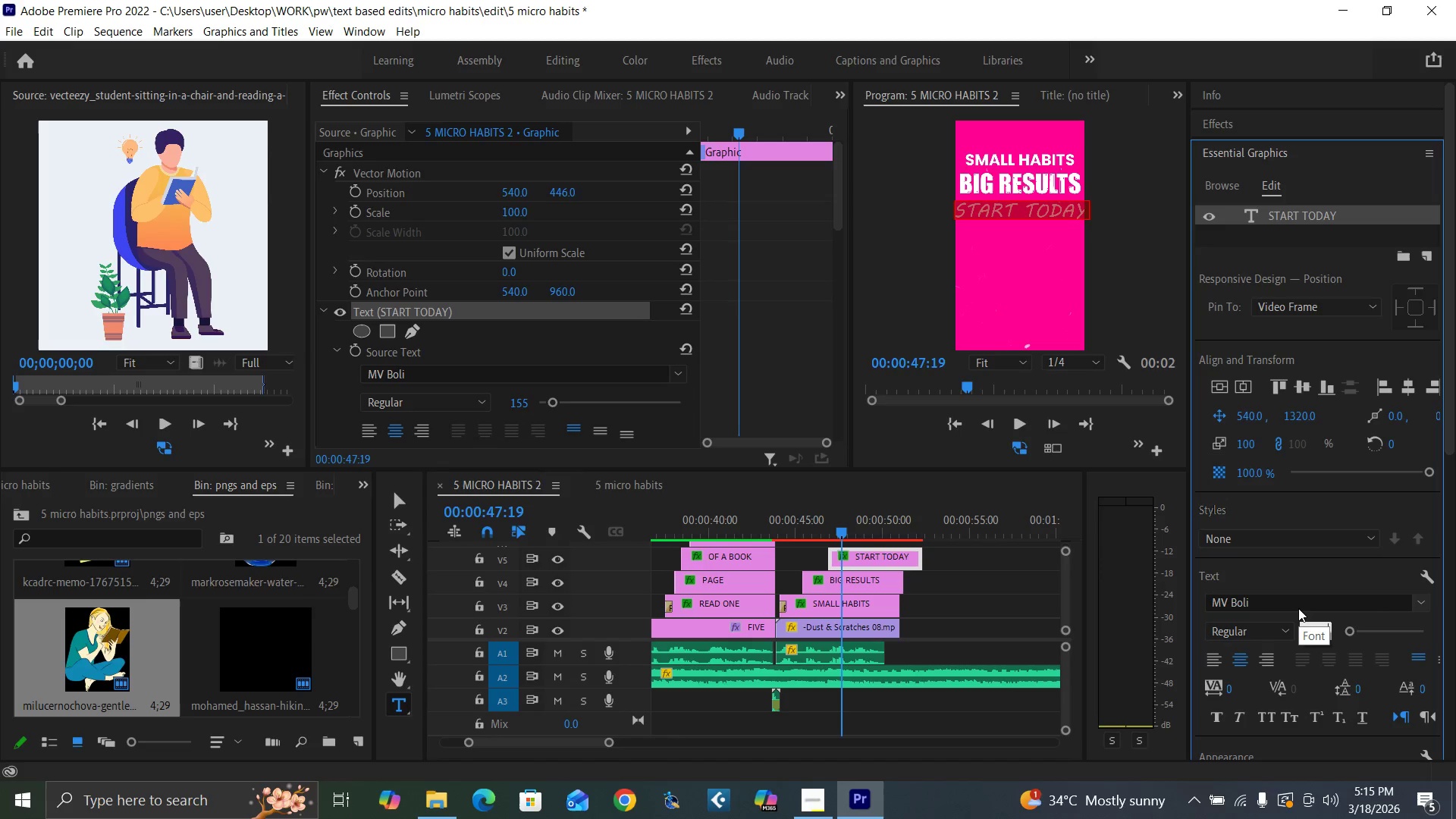 
key(Enter)
 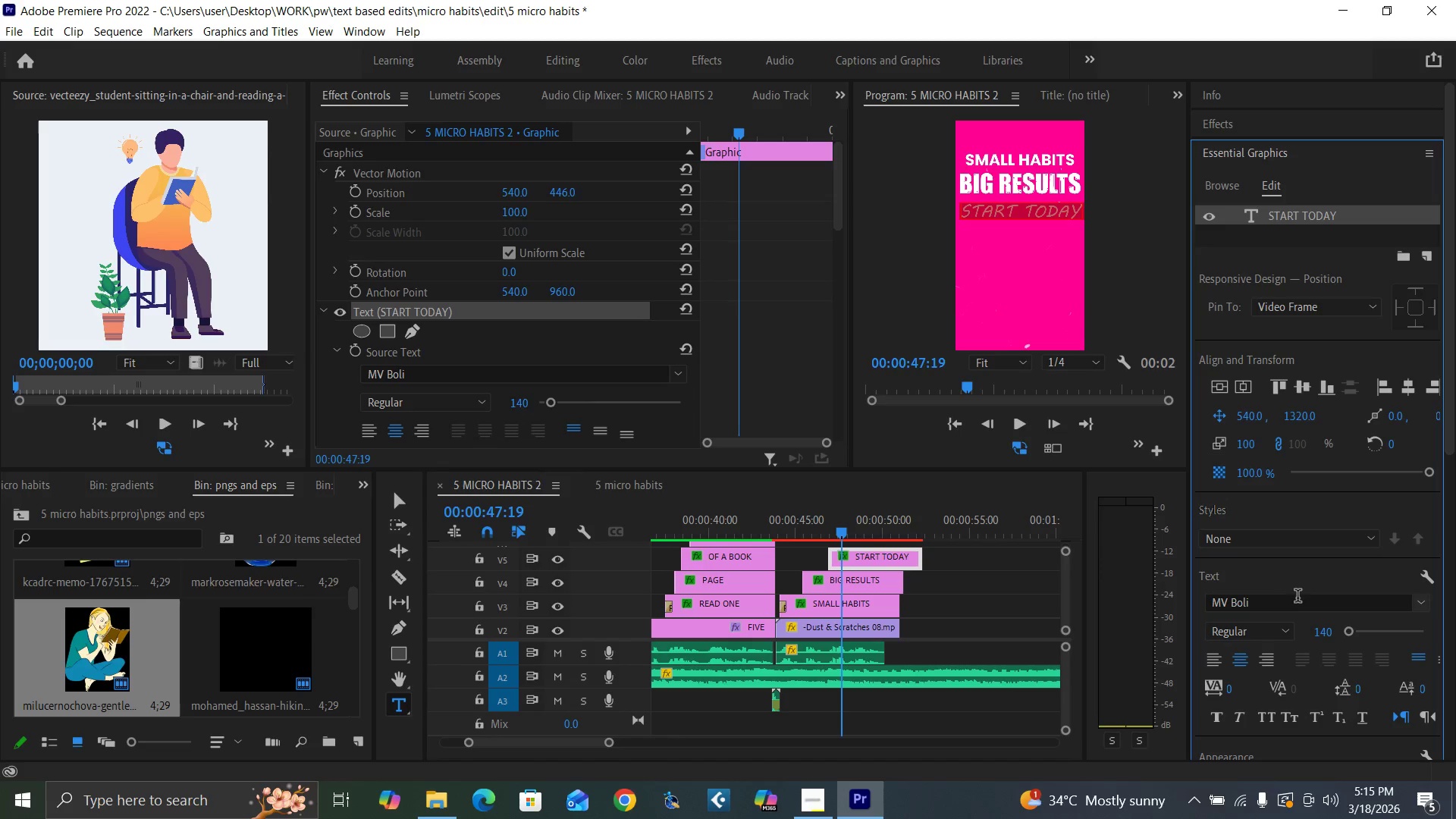 
left_click([1318, 631])
 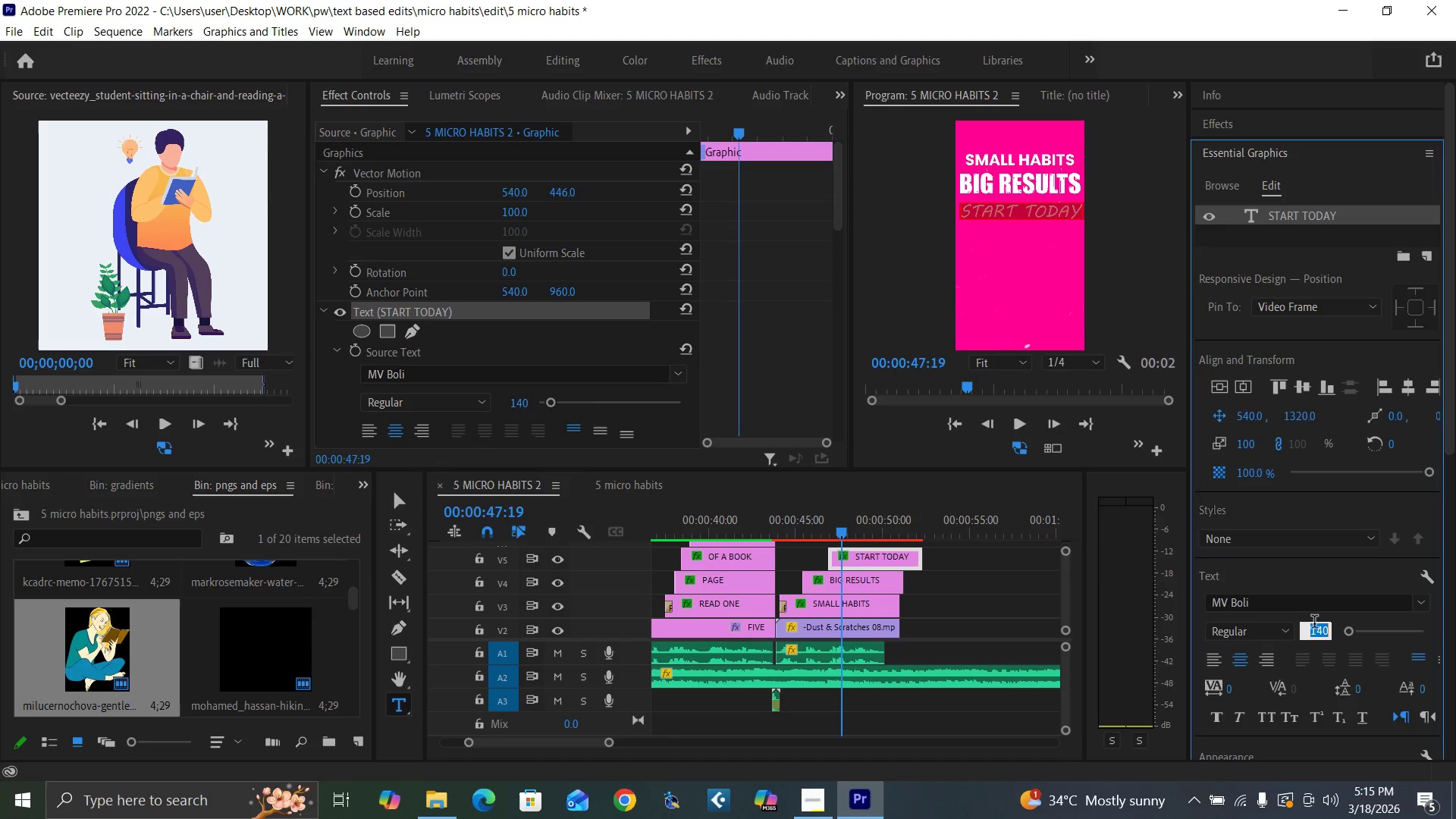 
key(1)
 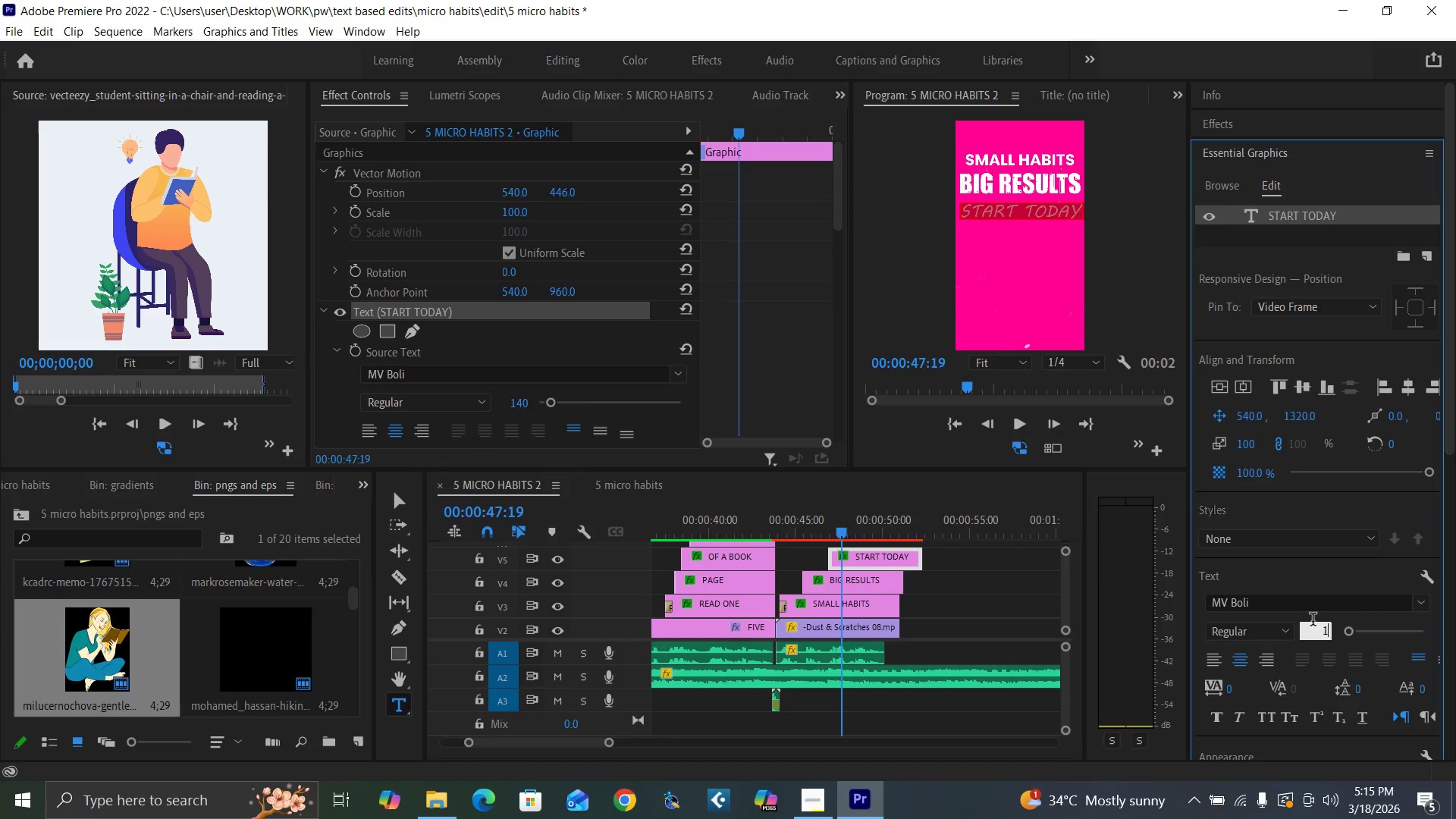 
type(00)
 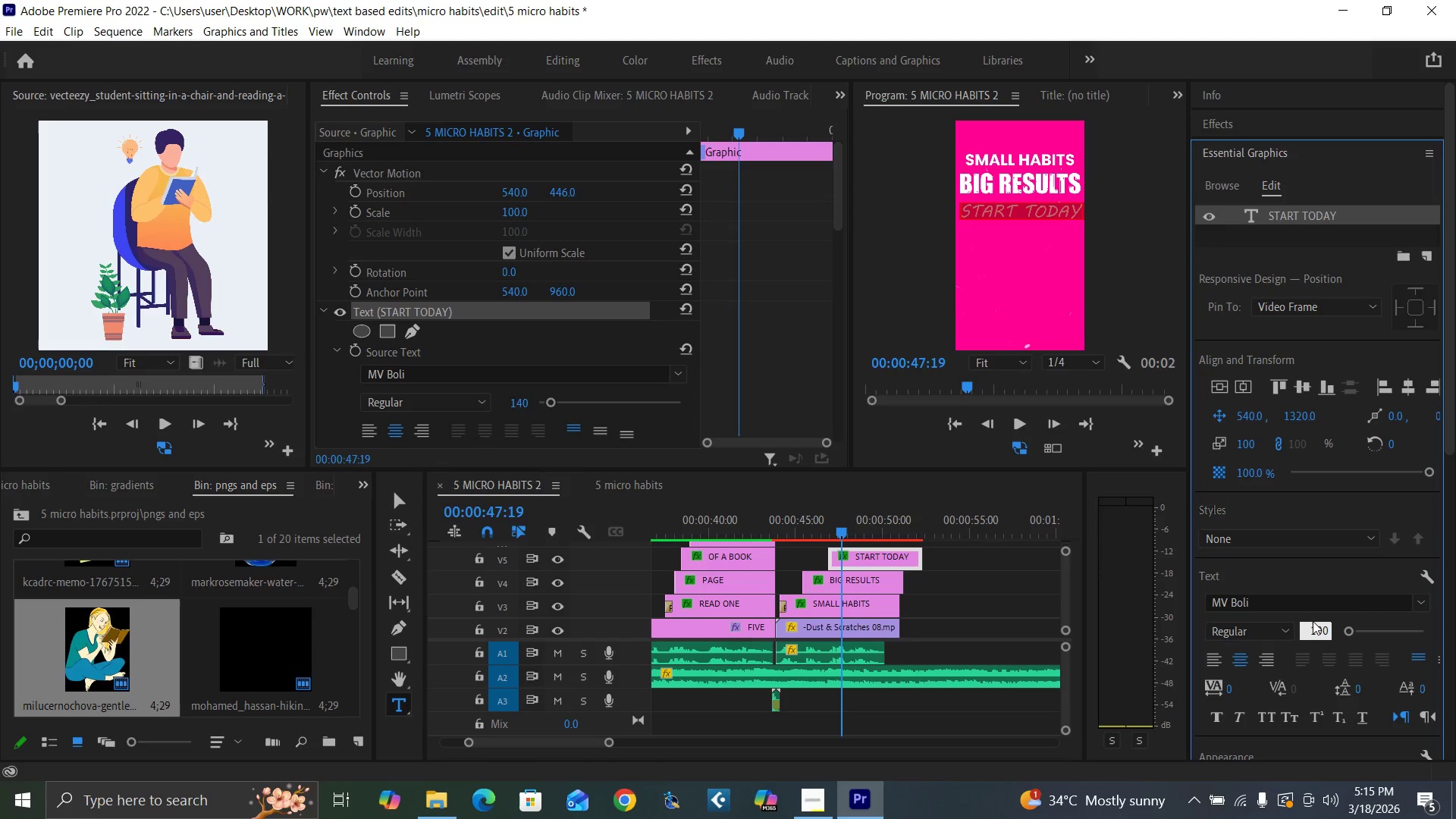 
key(Enter)
 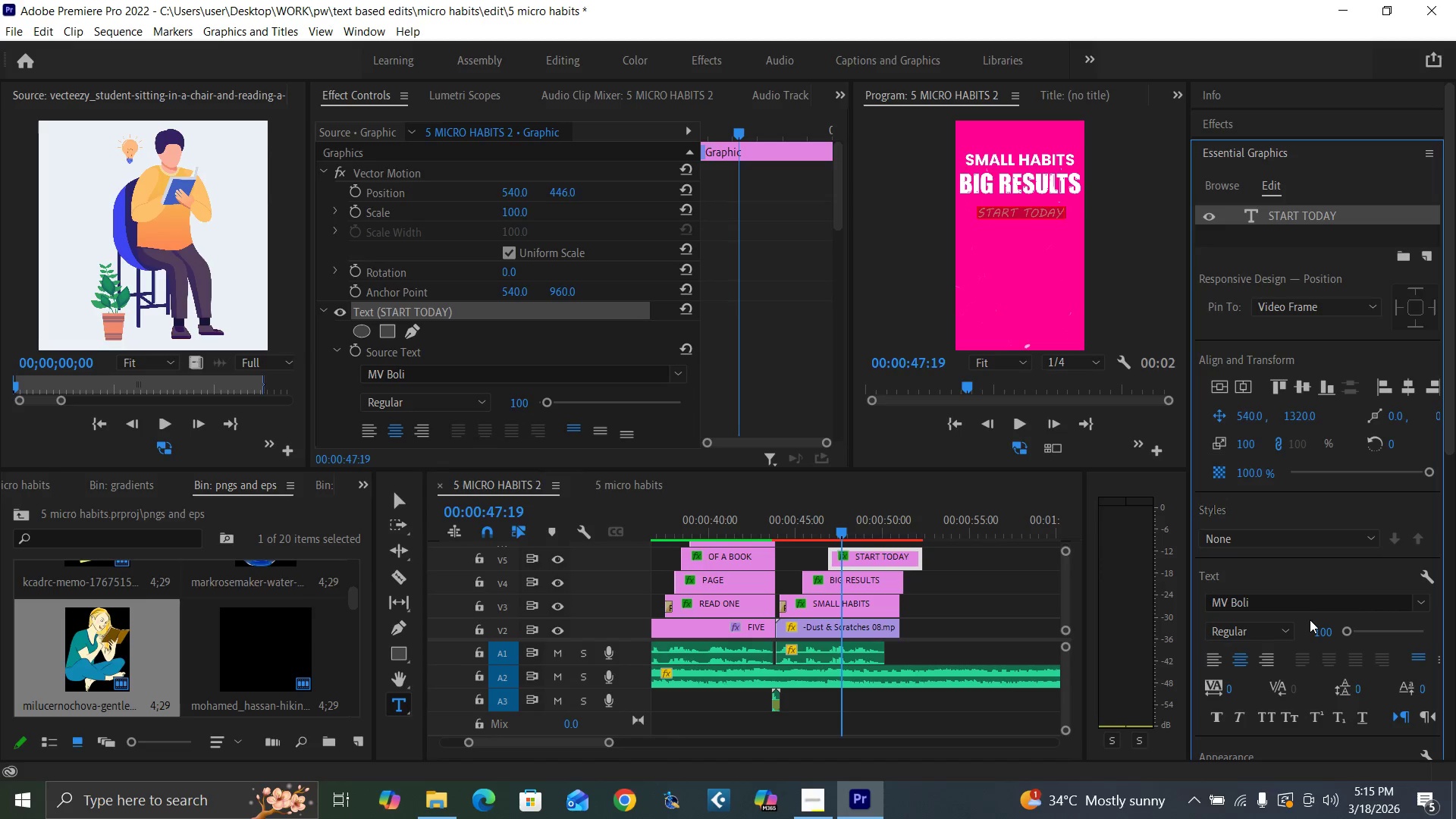 
key(Control+Backquote)
 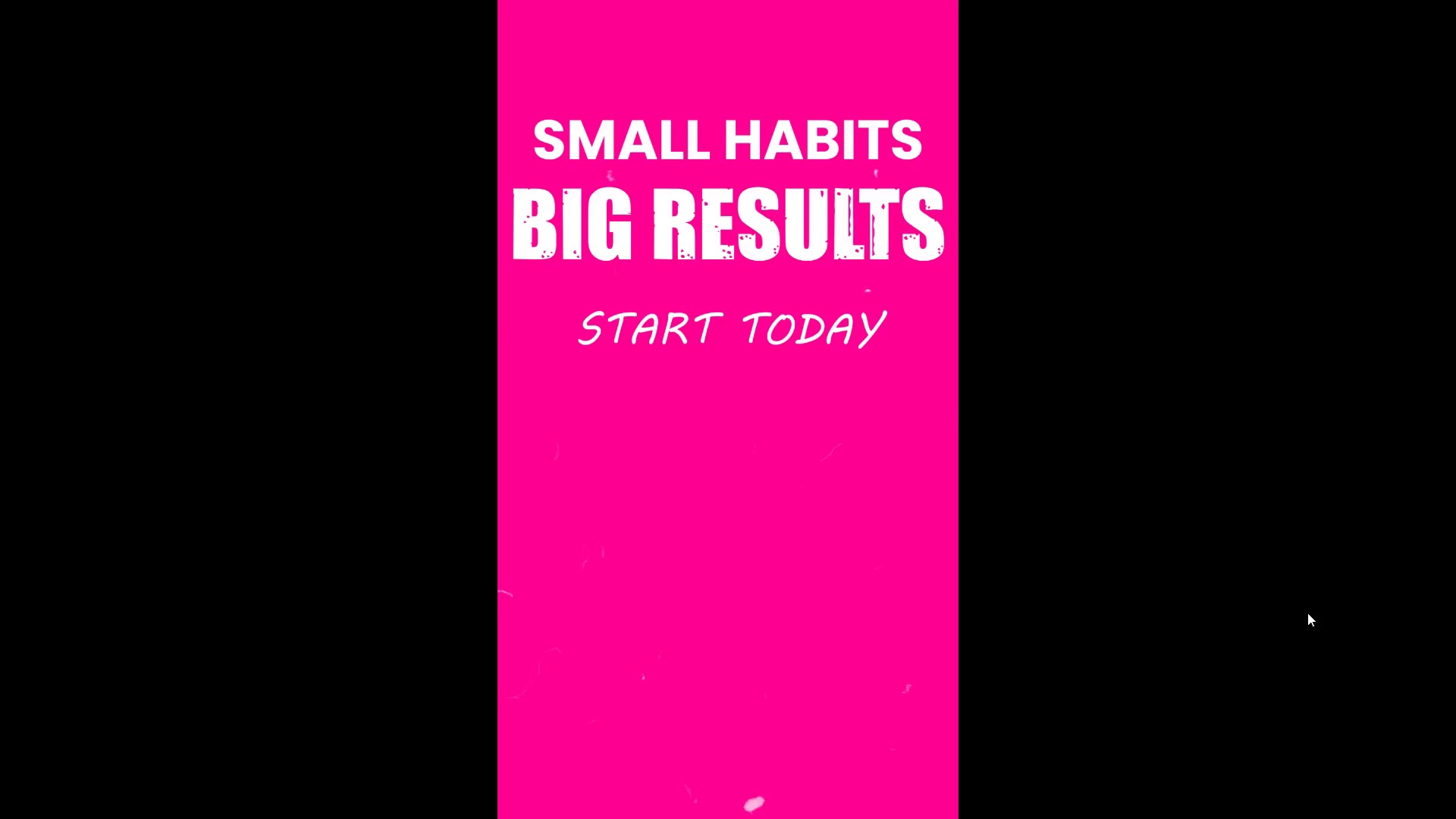 
key(Control+Backquote)
 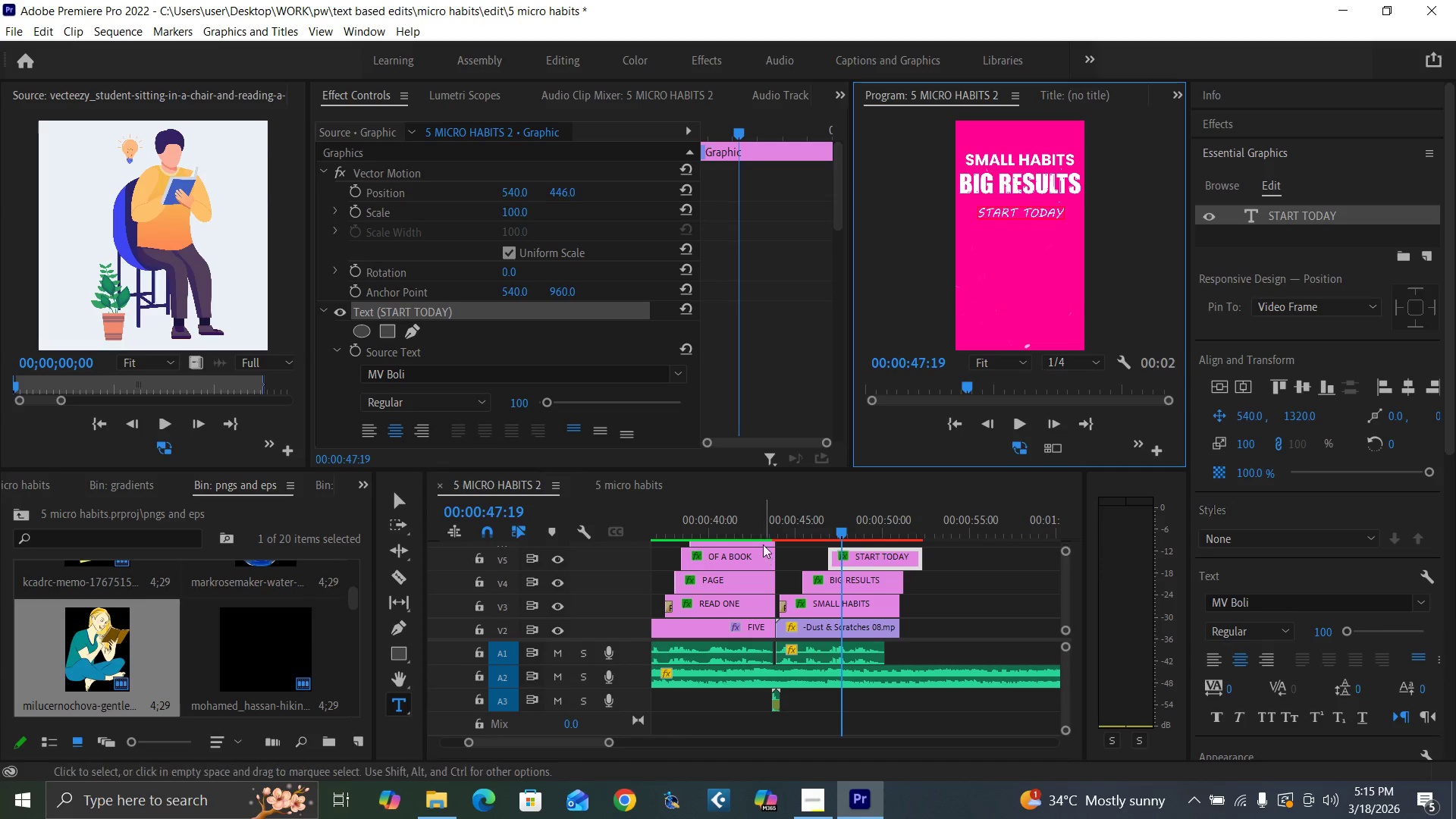 
left_click([796, 530])
 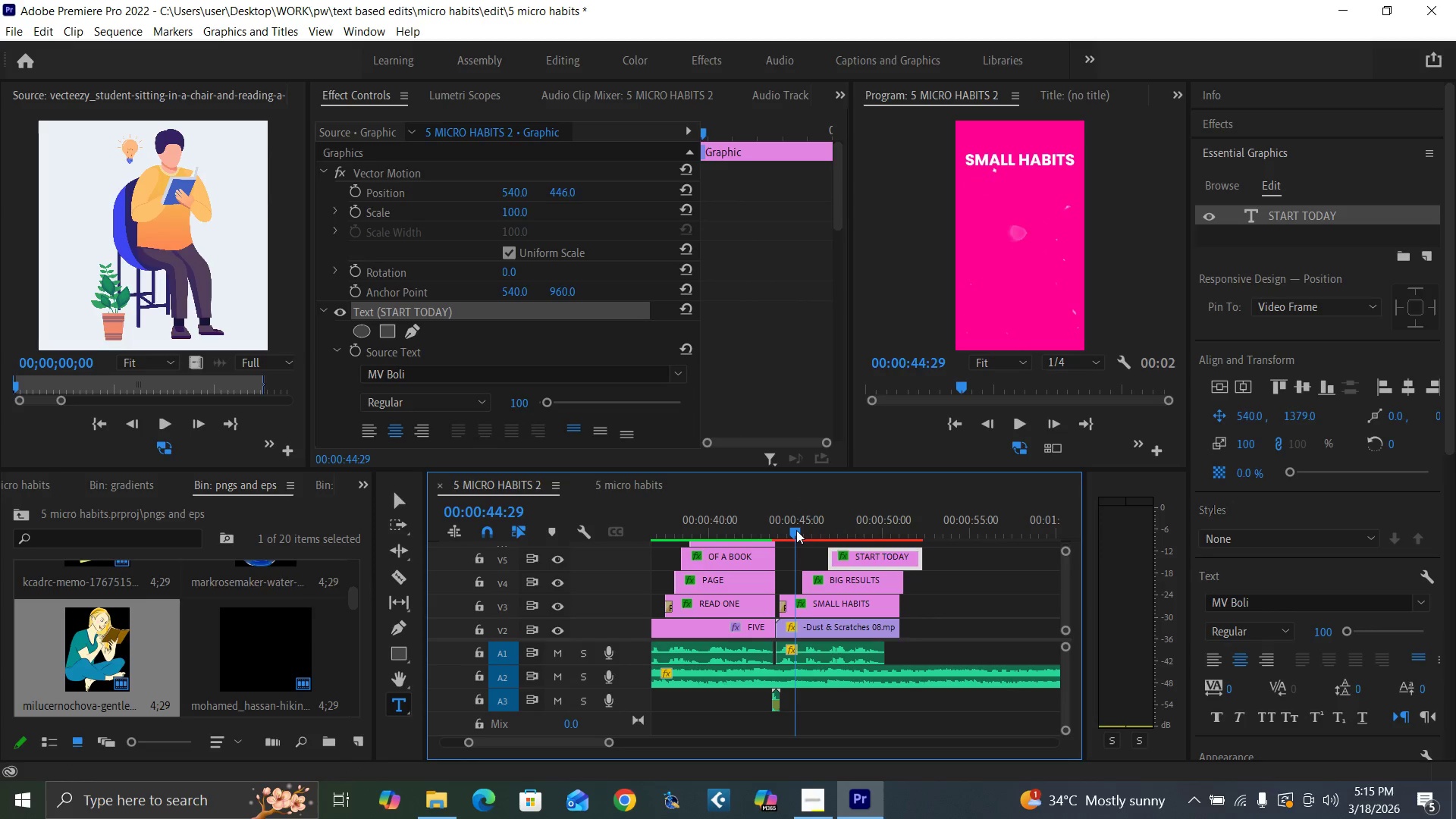 
key(Space)
 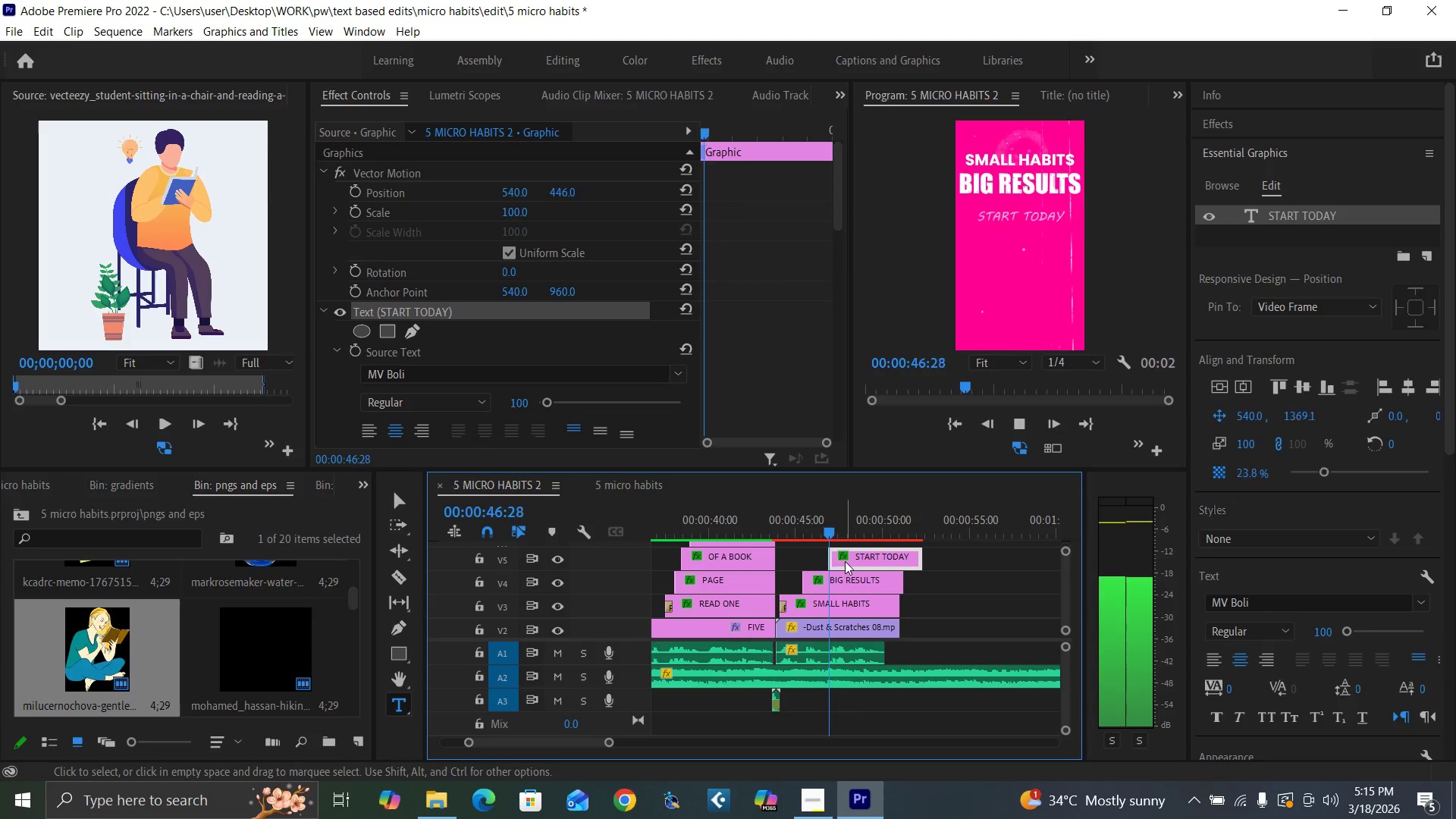 
key(Space)
 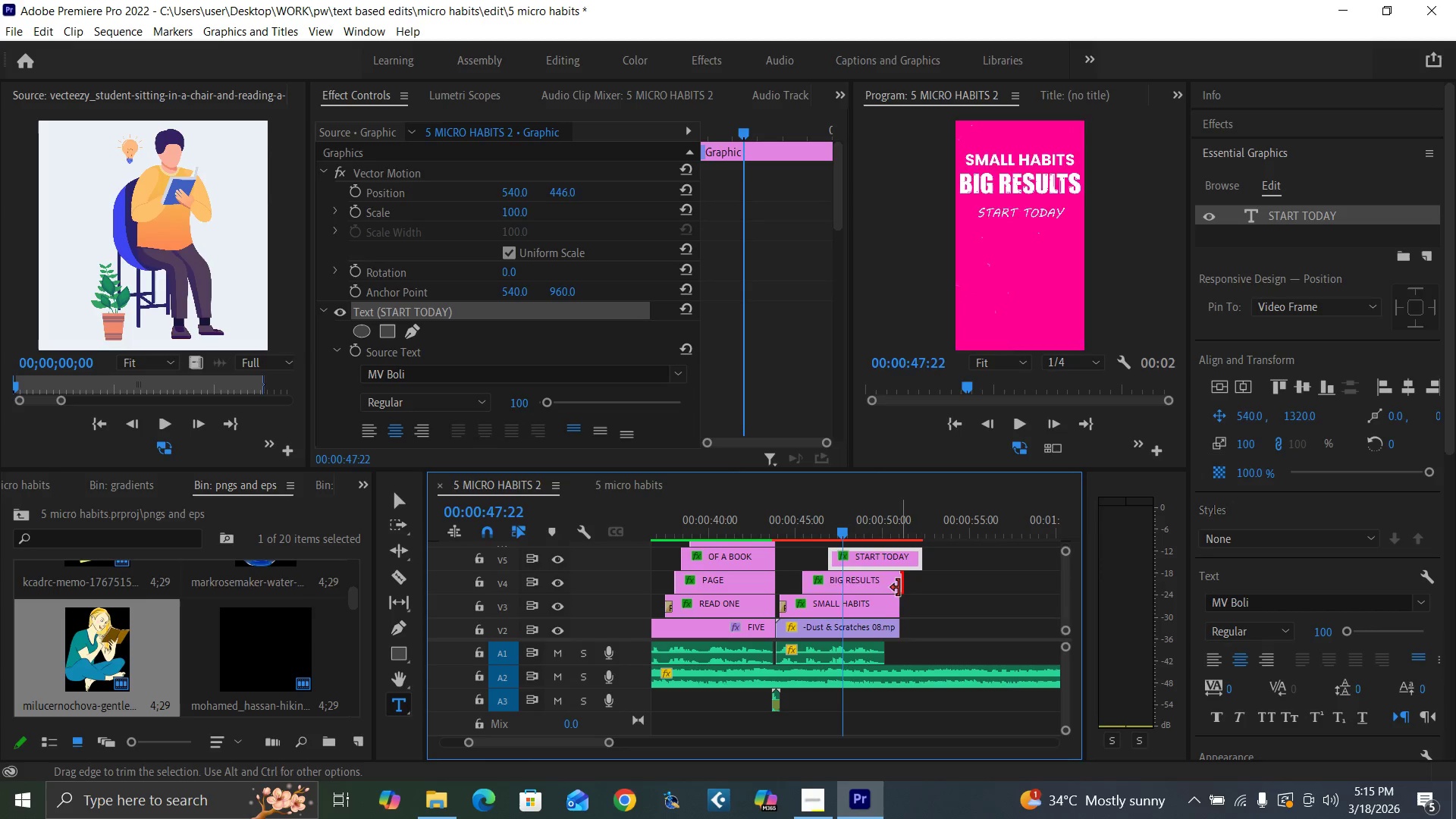 
wait(5.34)
 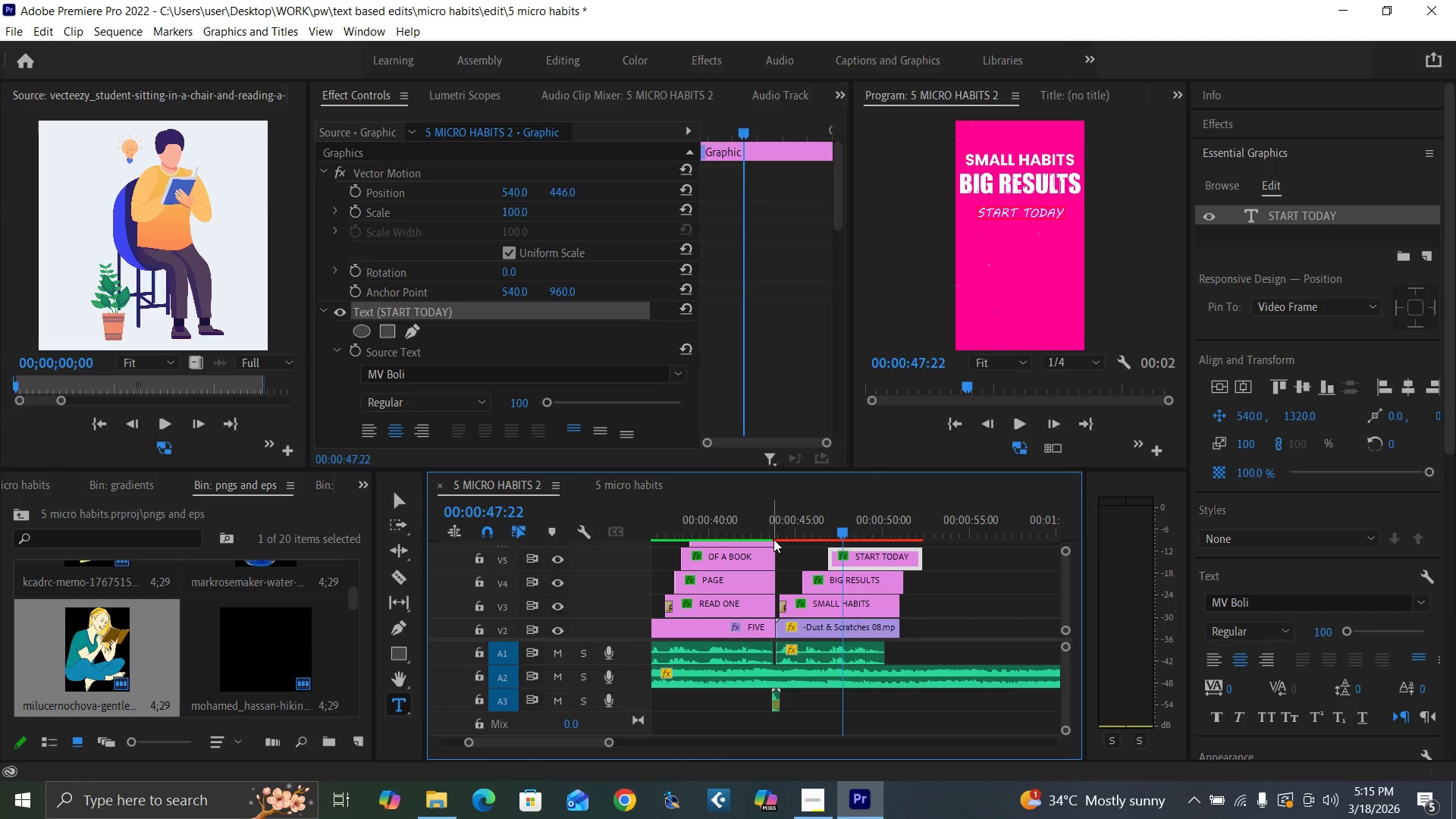 
left_click_drag(start_coordinate=[610, 742], to_coordinate=[592, 749])
 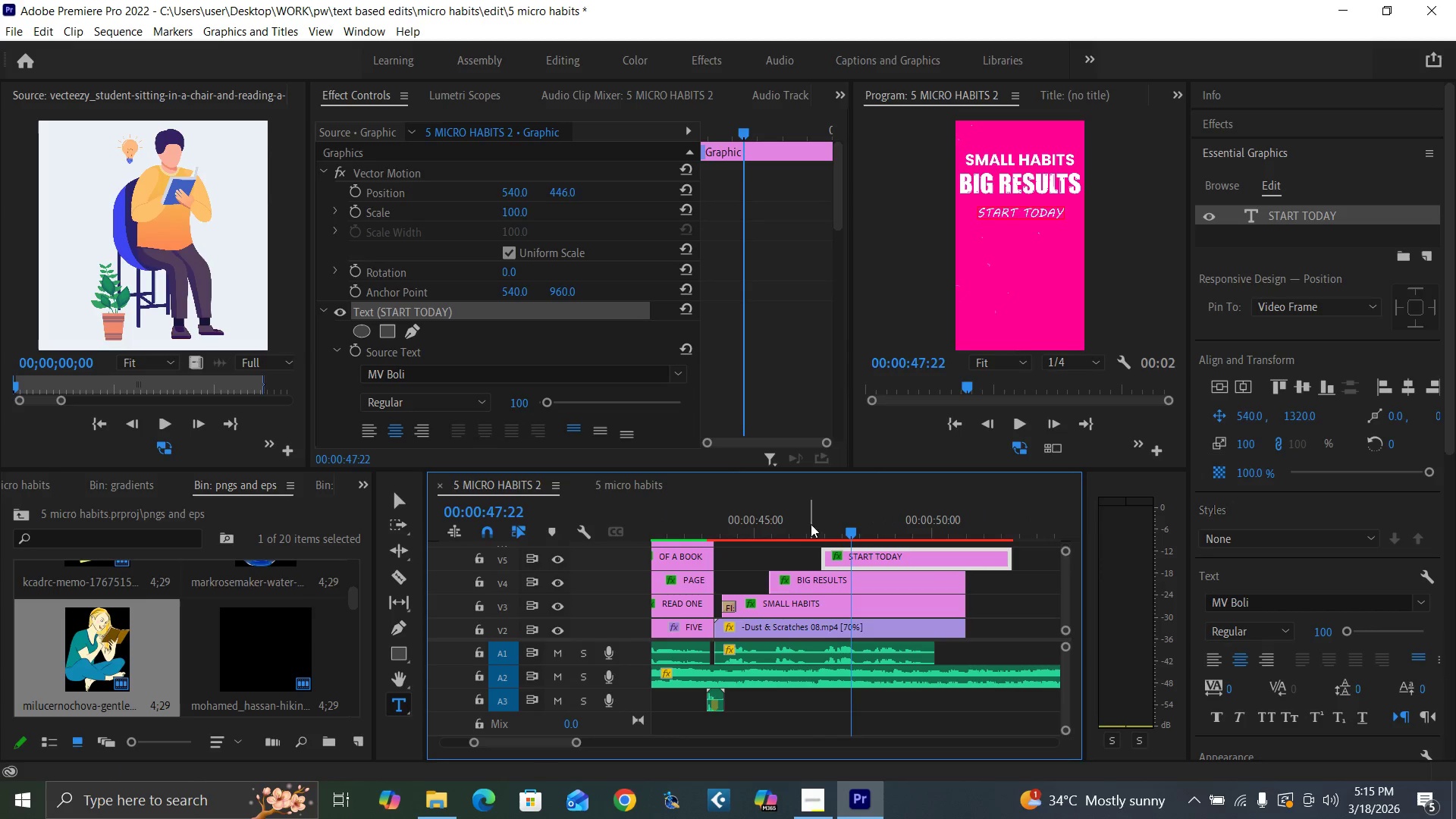 
left_click([737, 535])
 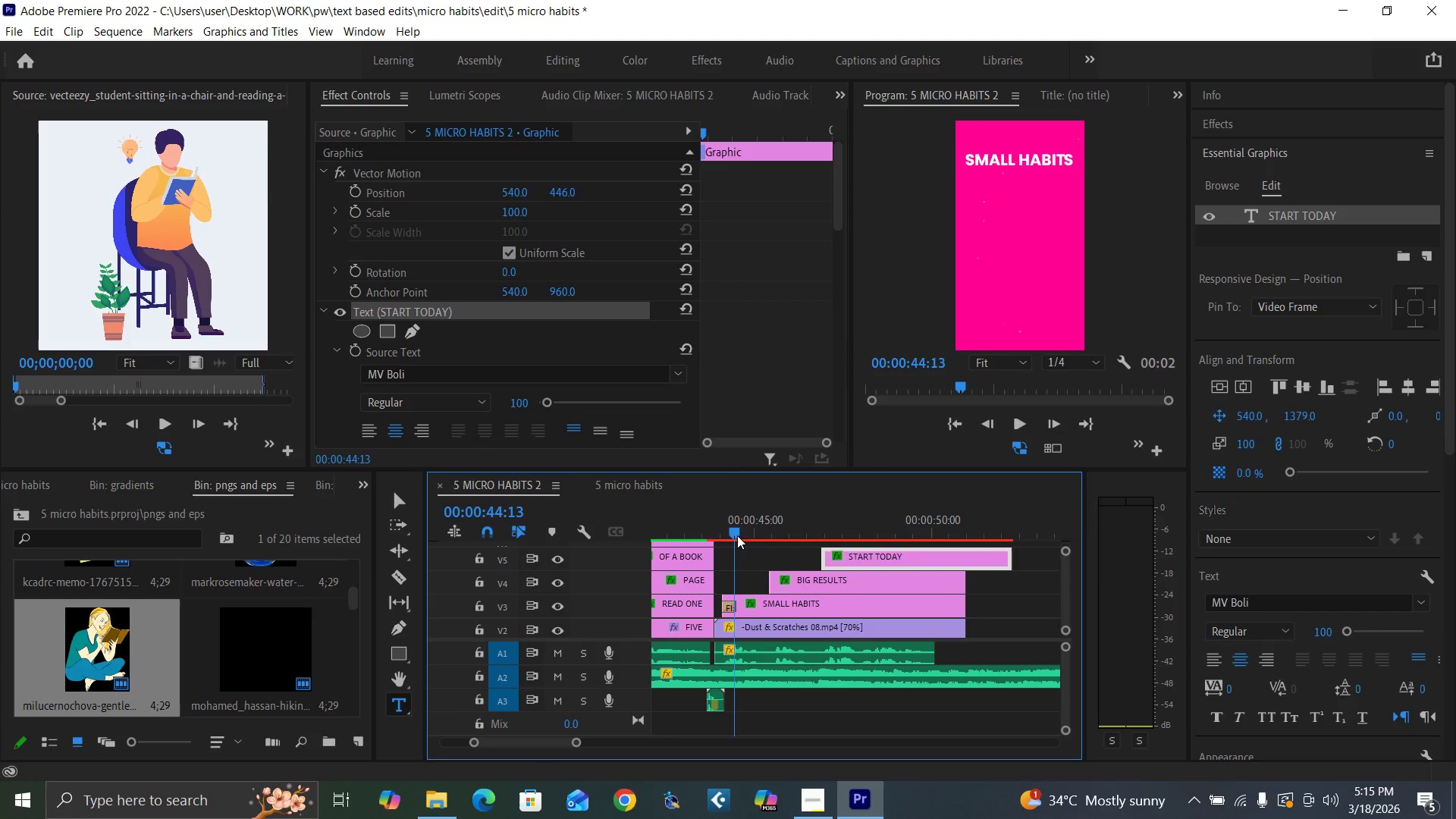 
key(Space)
 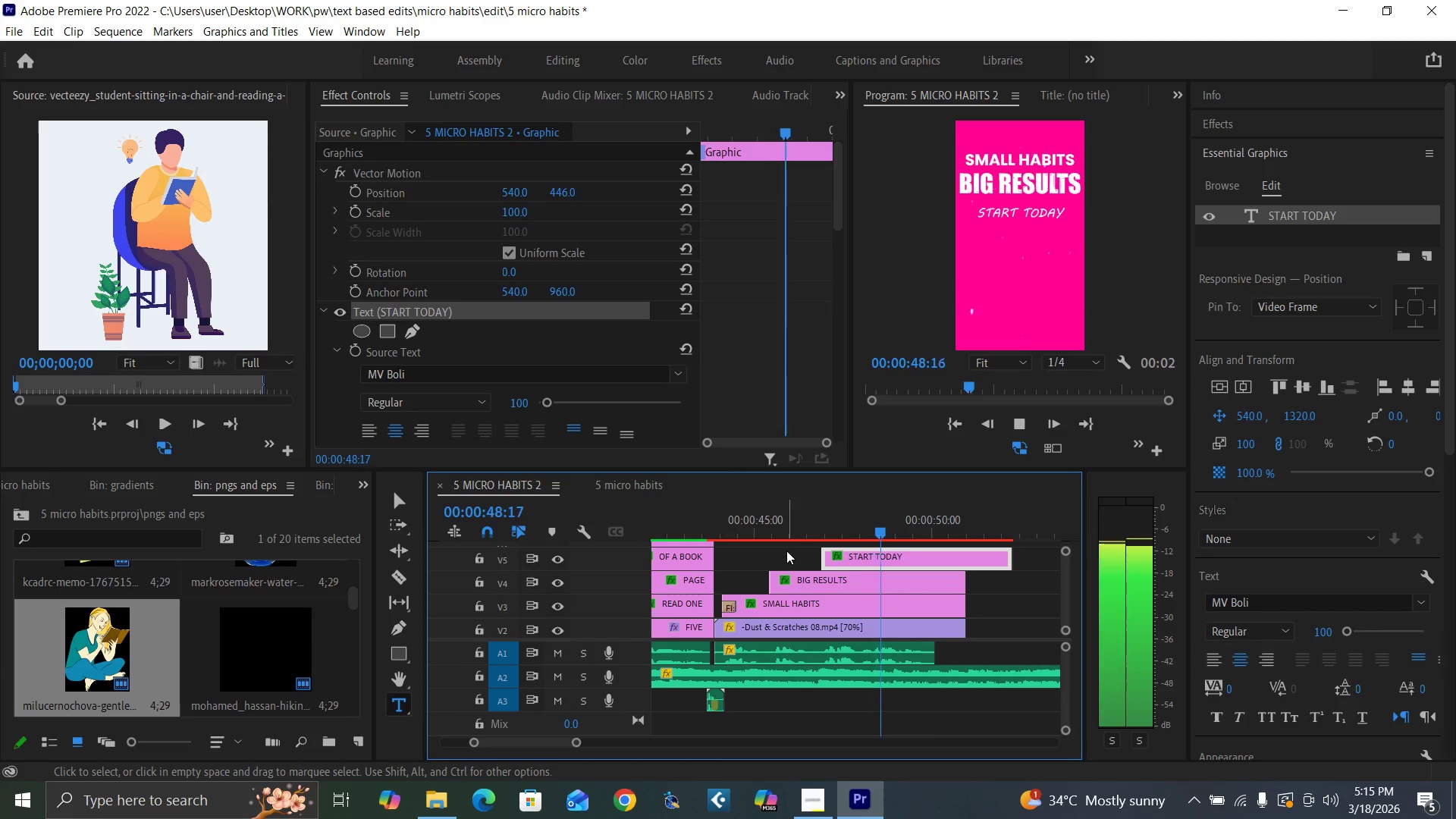 
wait(5.72)
 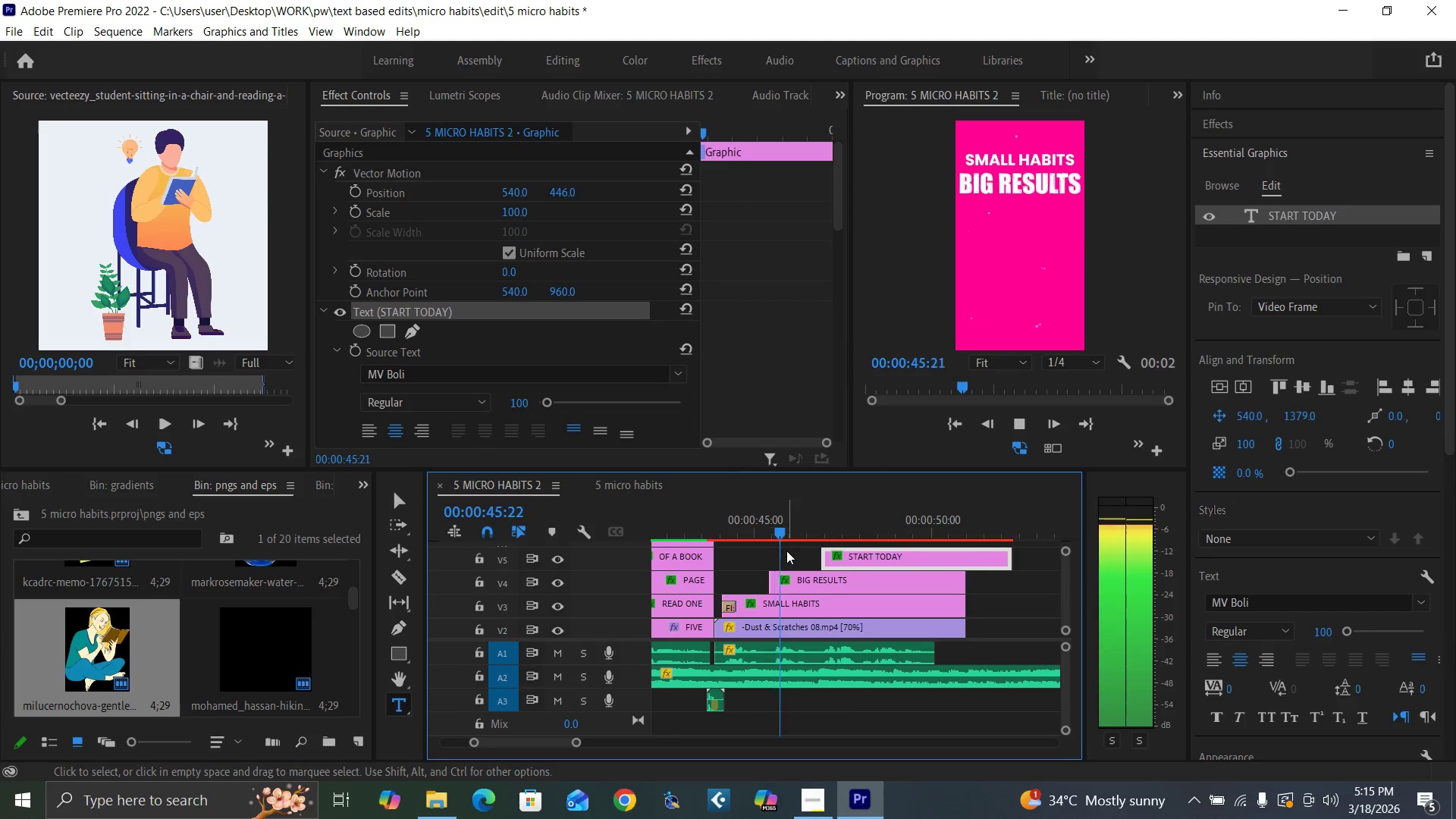 
key(Space)
 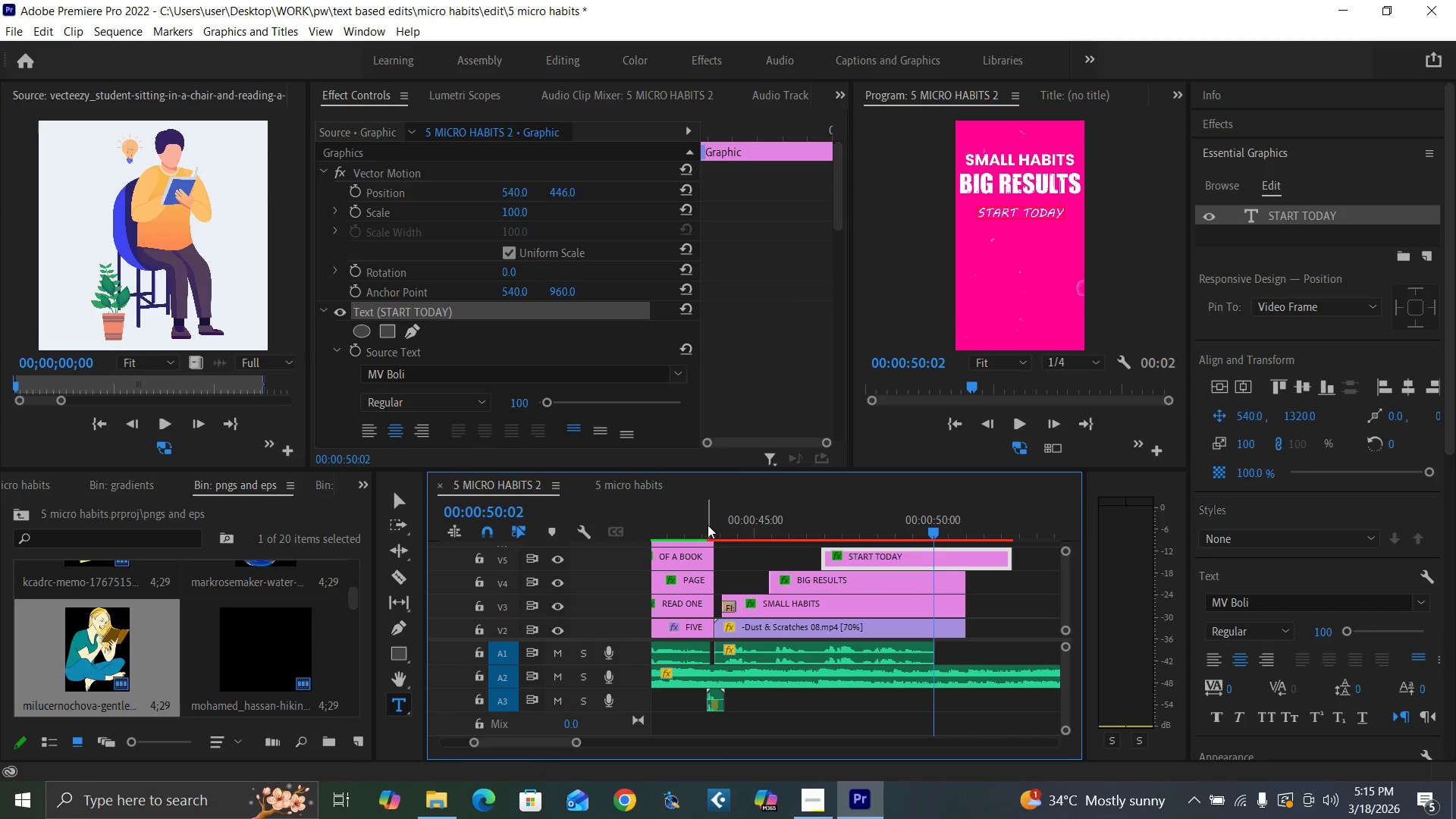 
key(Space)
 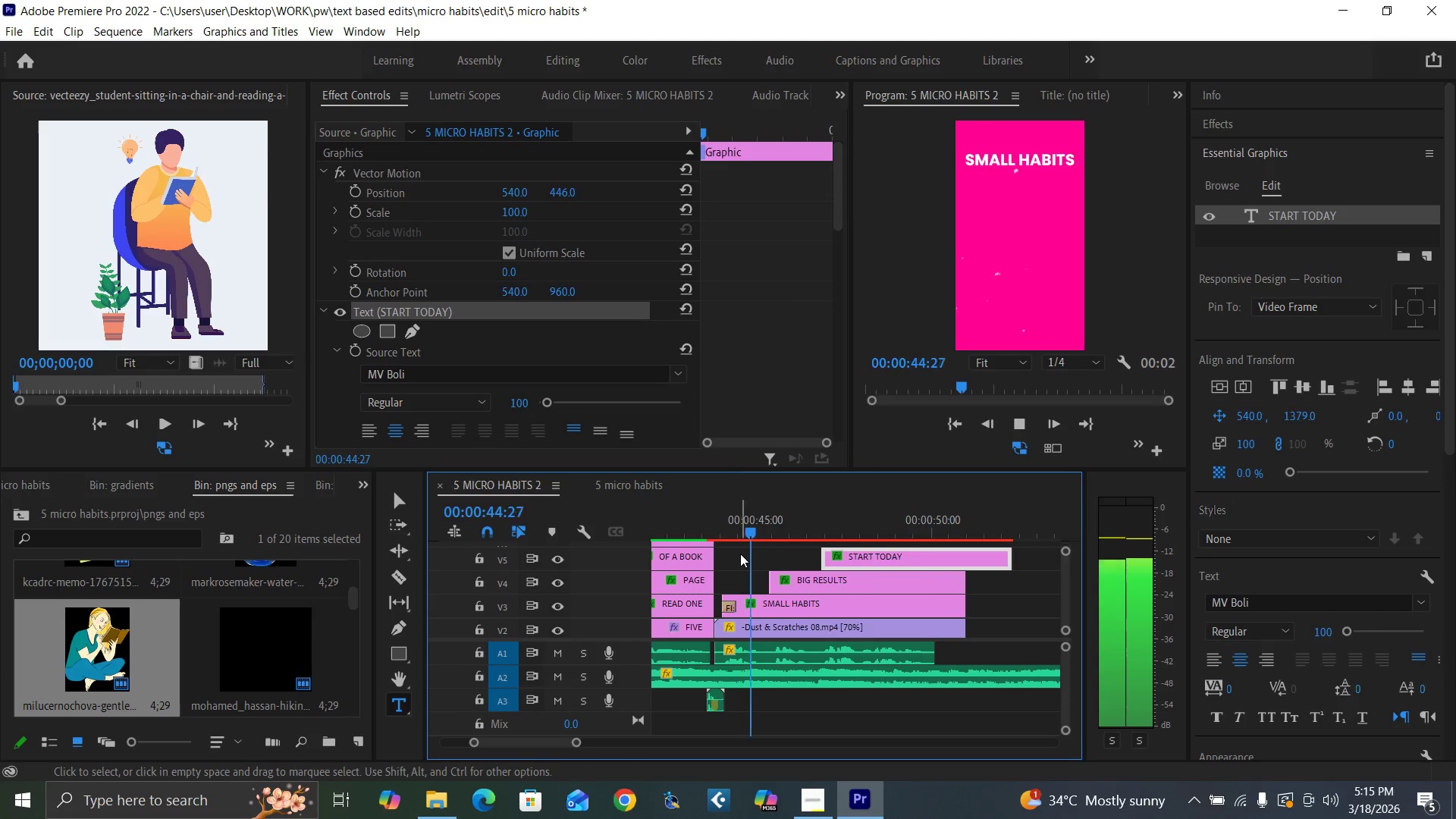 
wait(8.19)
 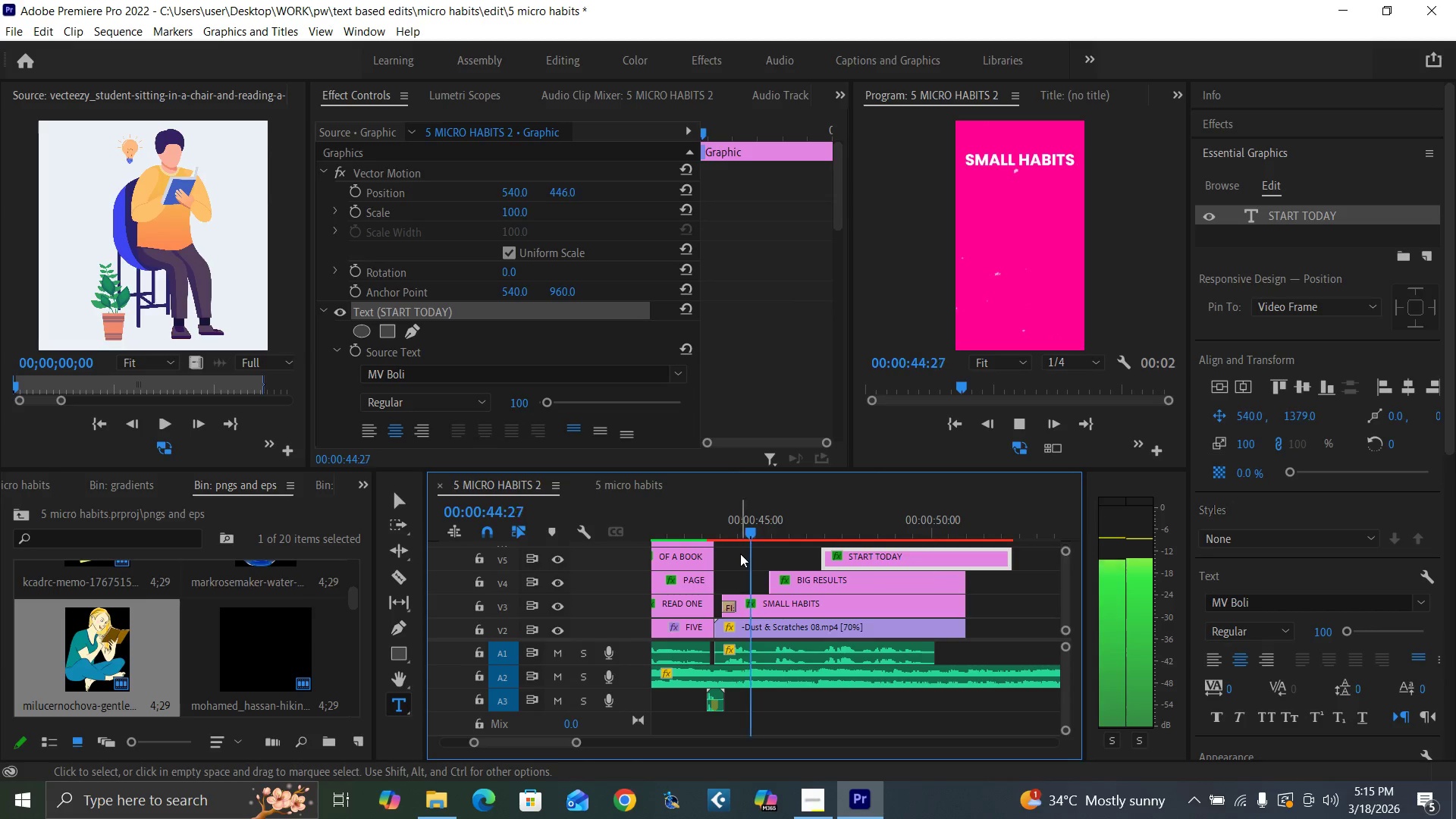 
key(Space)
 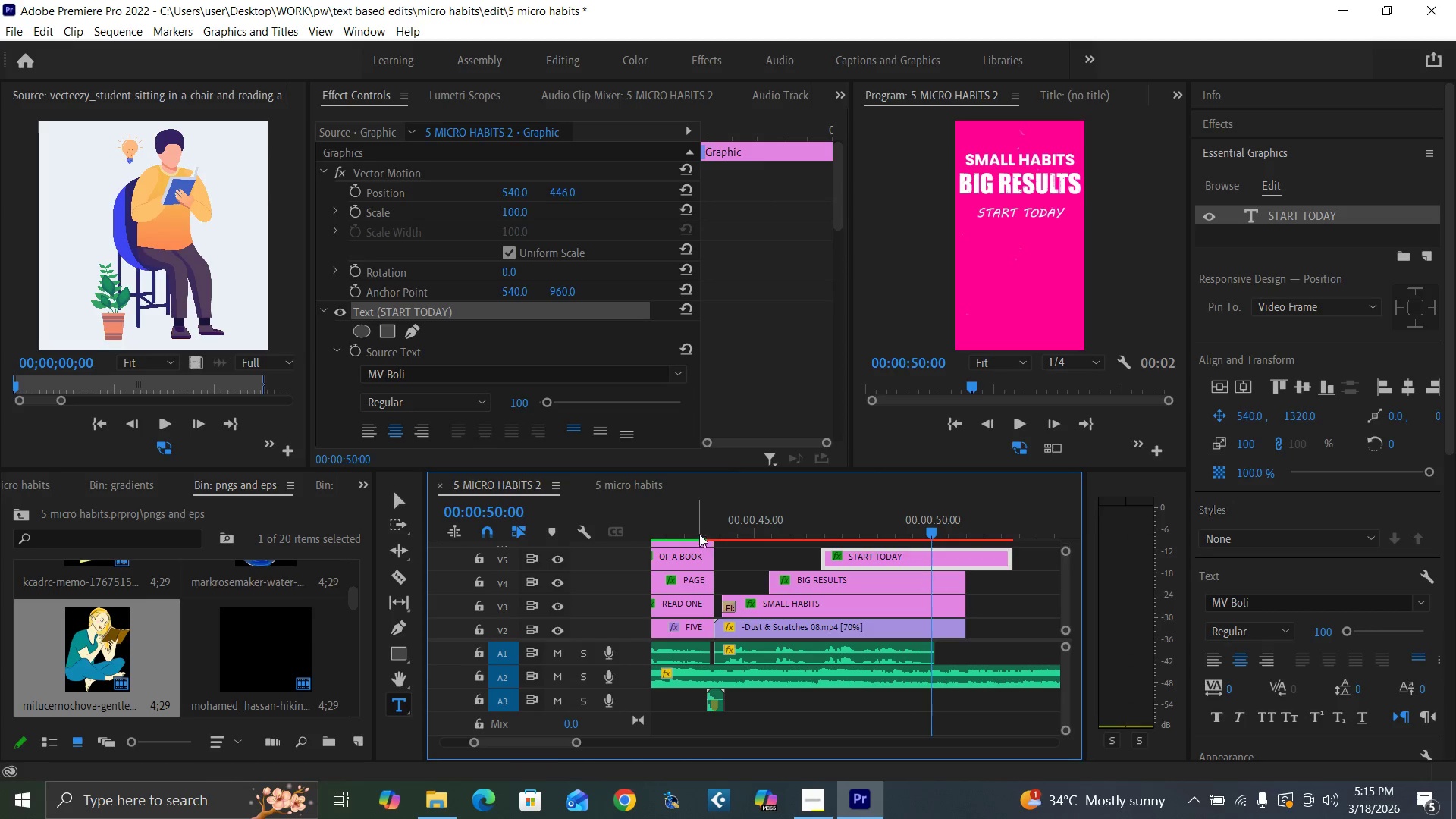 
left_click([701, 527])
 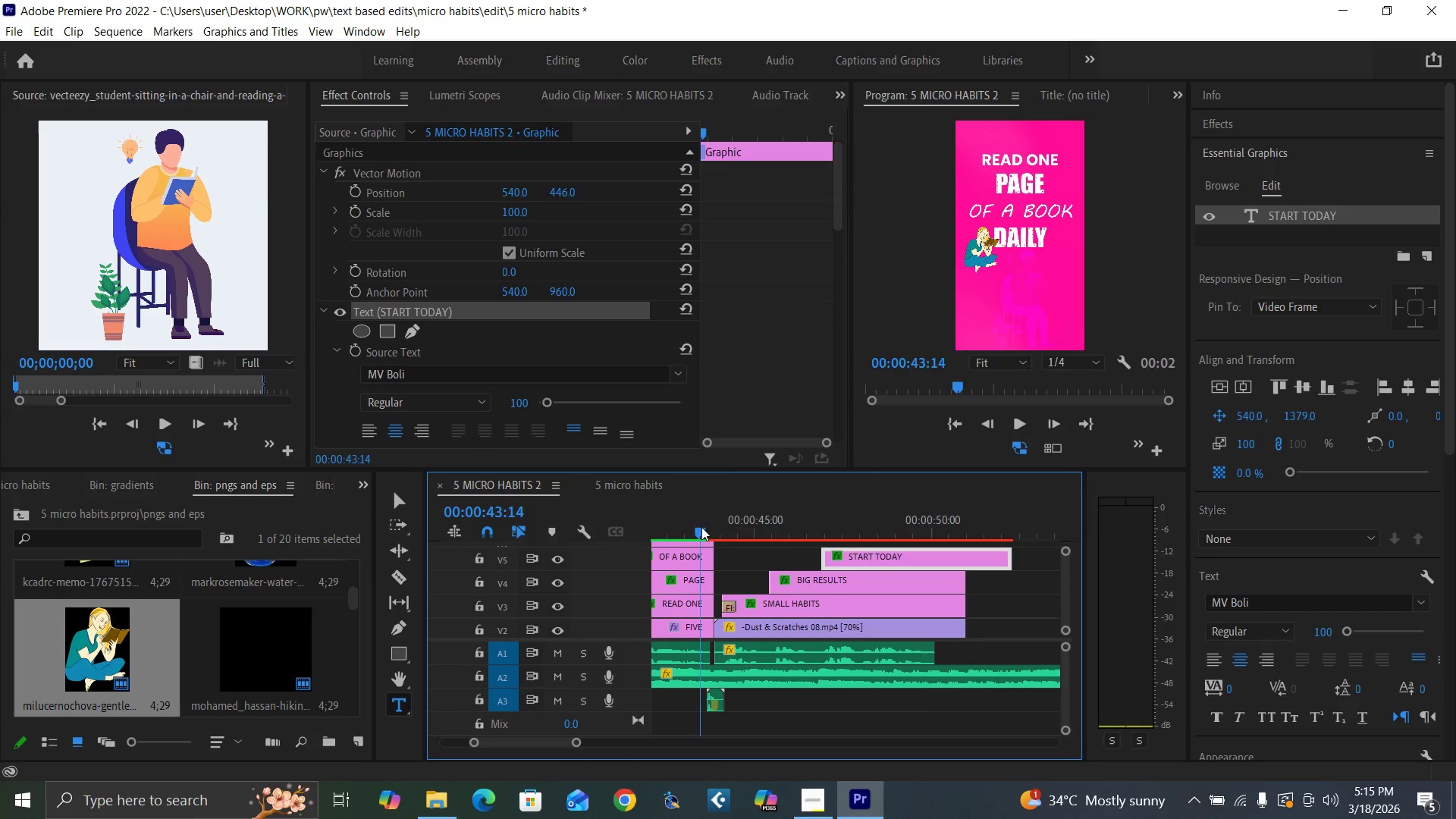 
key(Space)
 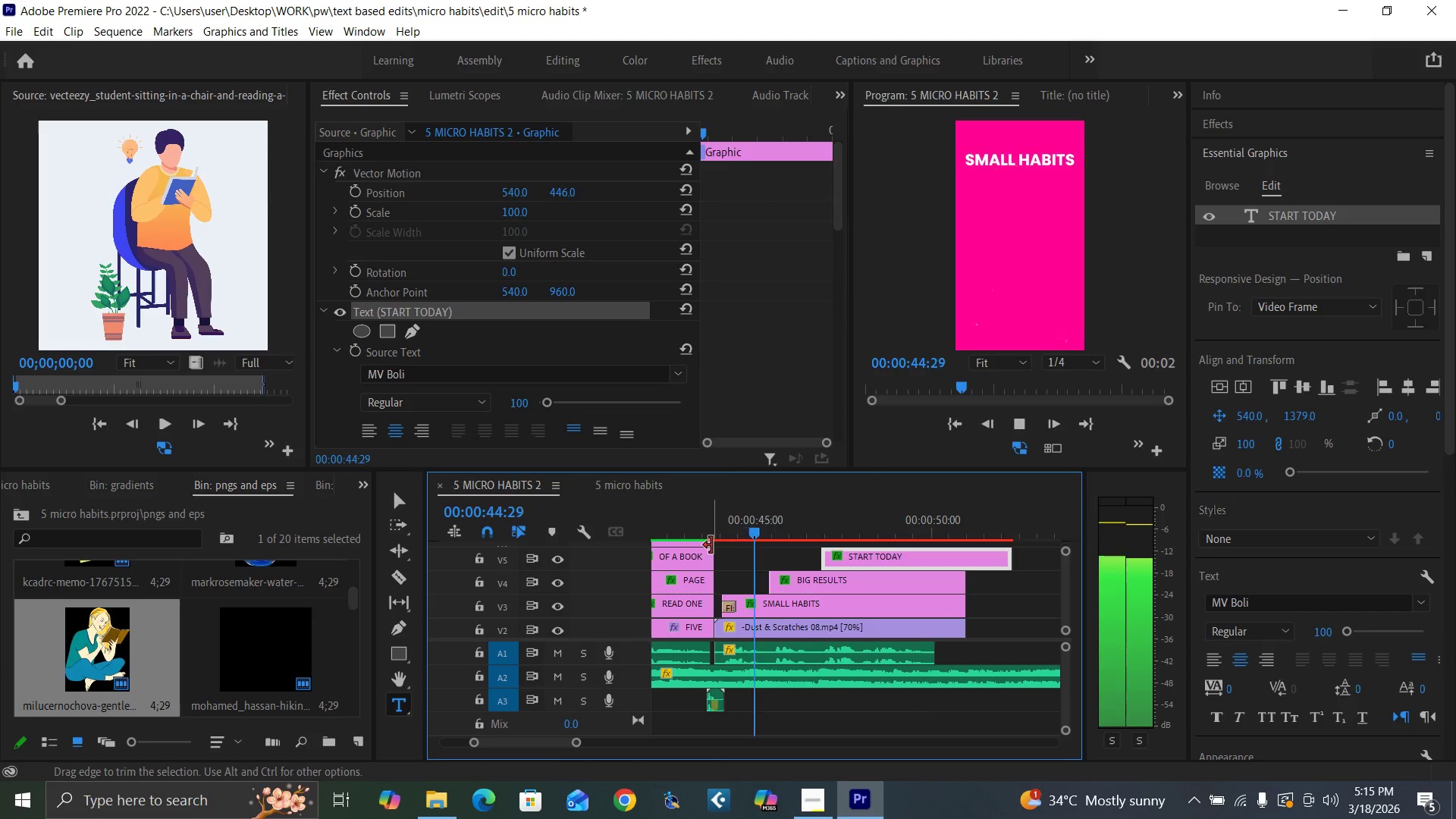 
wait(8.16)
 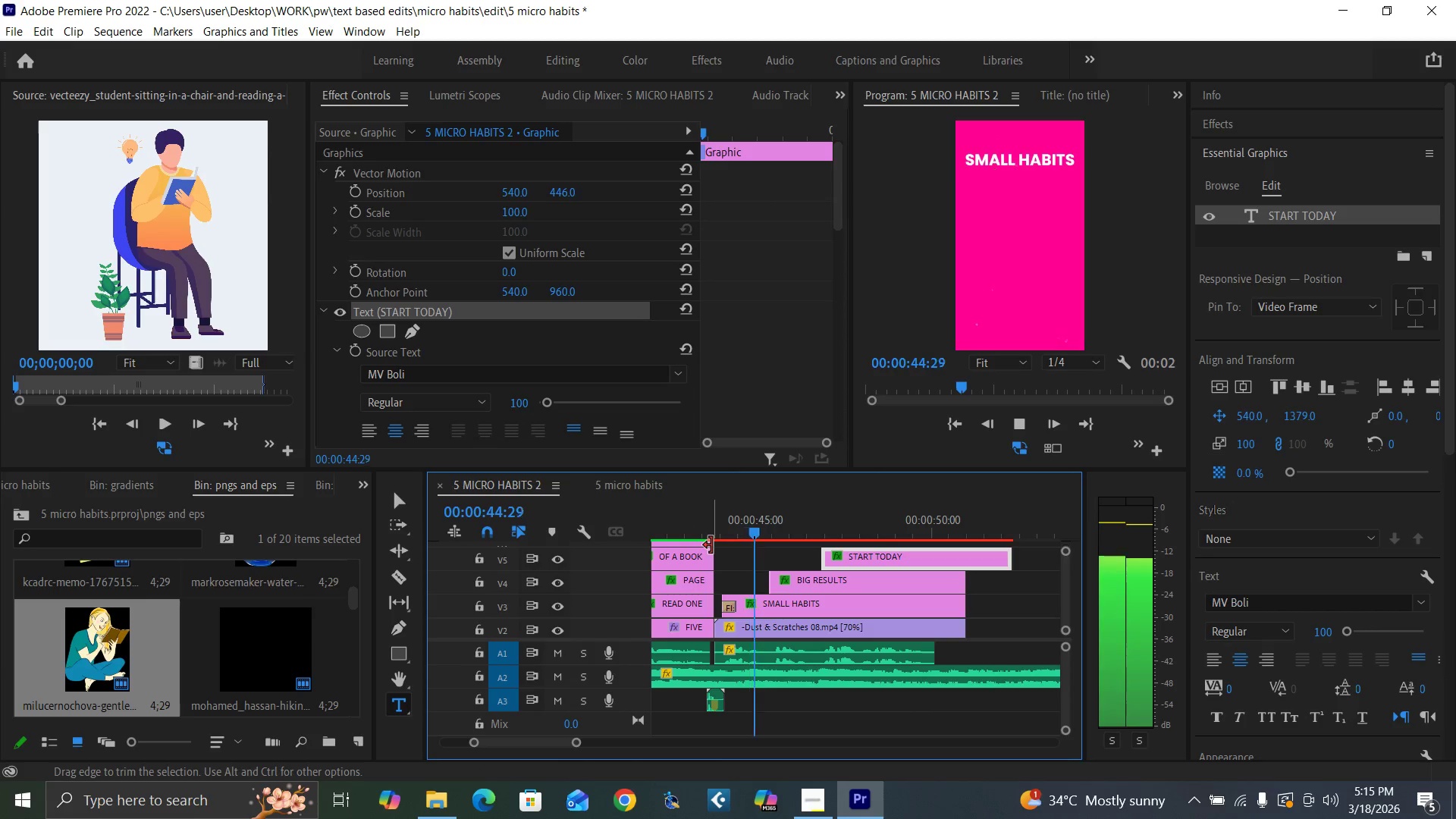 
key(Space)
 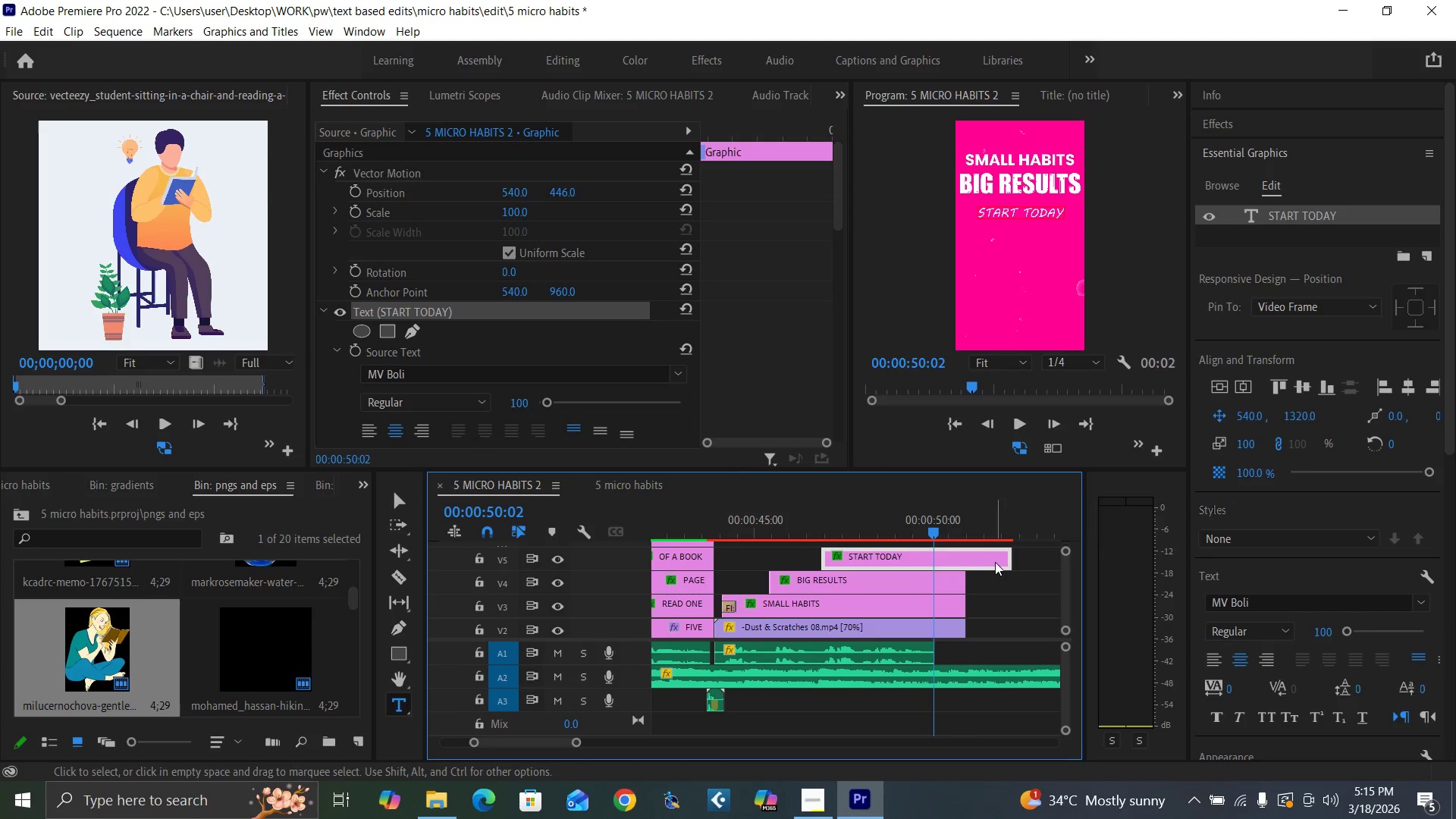 
left_click_drag(start_coordinate=[1009, 562], to_coordinate=[965, 585])
 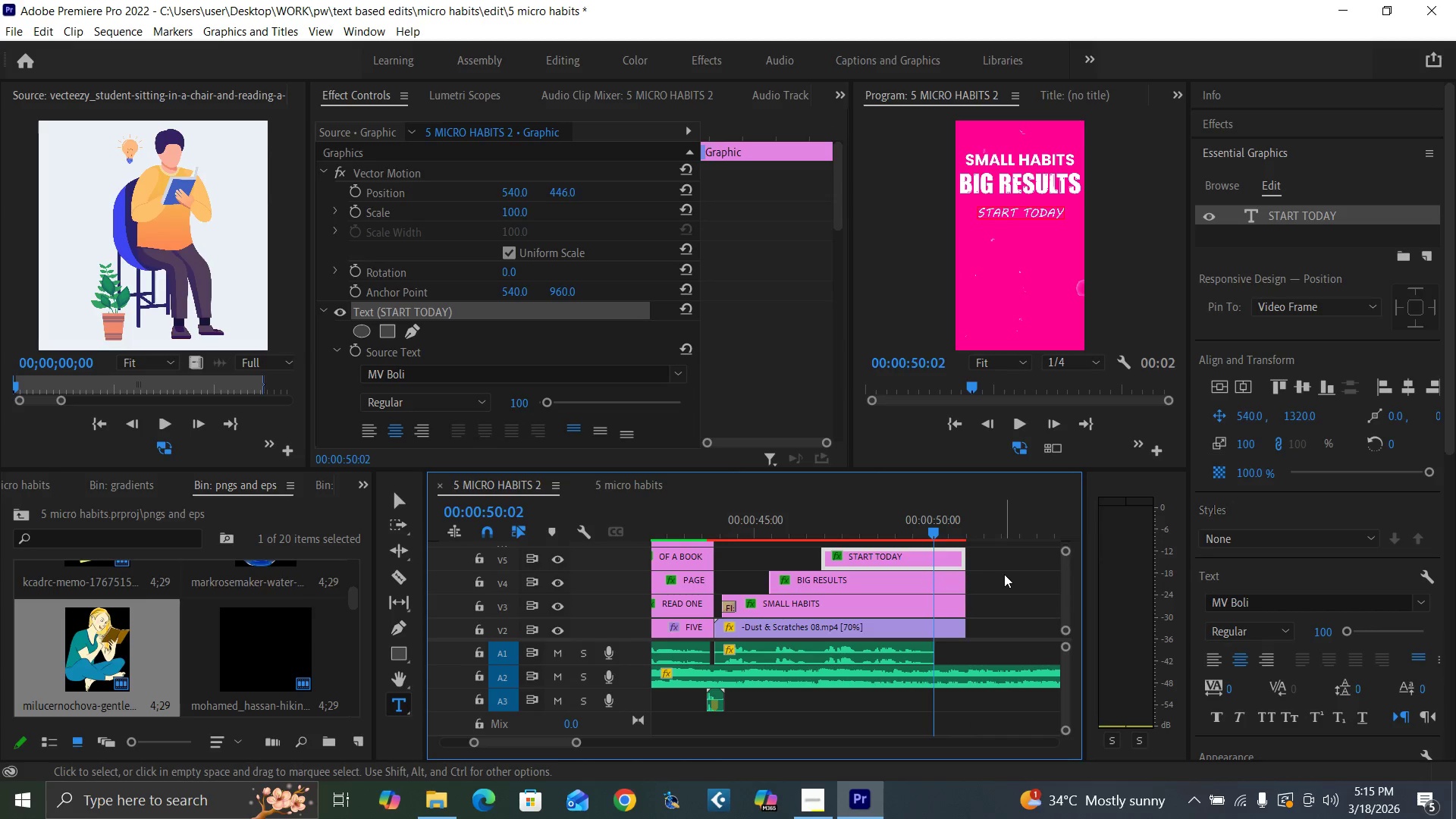 
key(Control+S)
 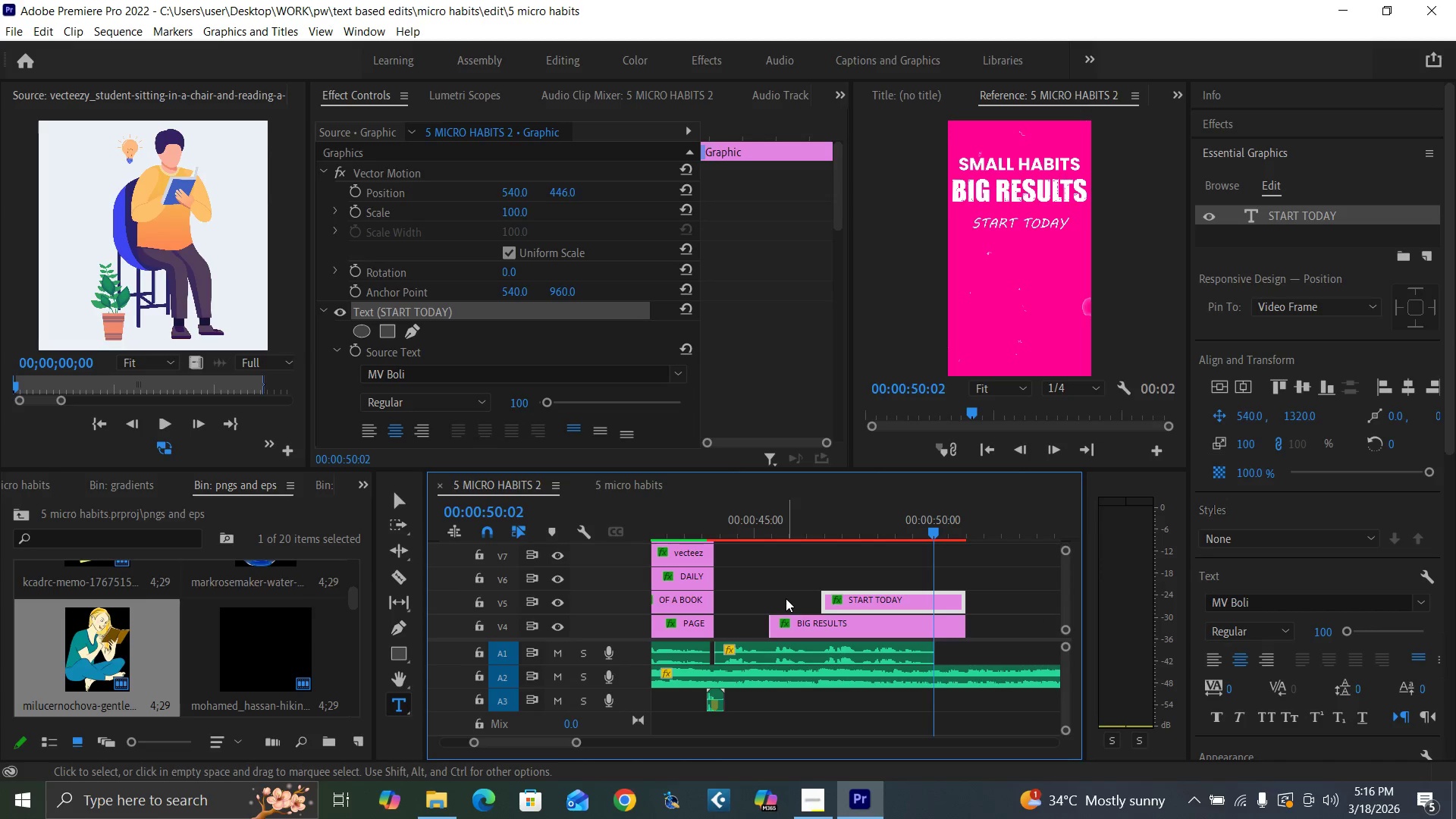 
wait(16.31)
 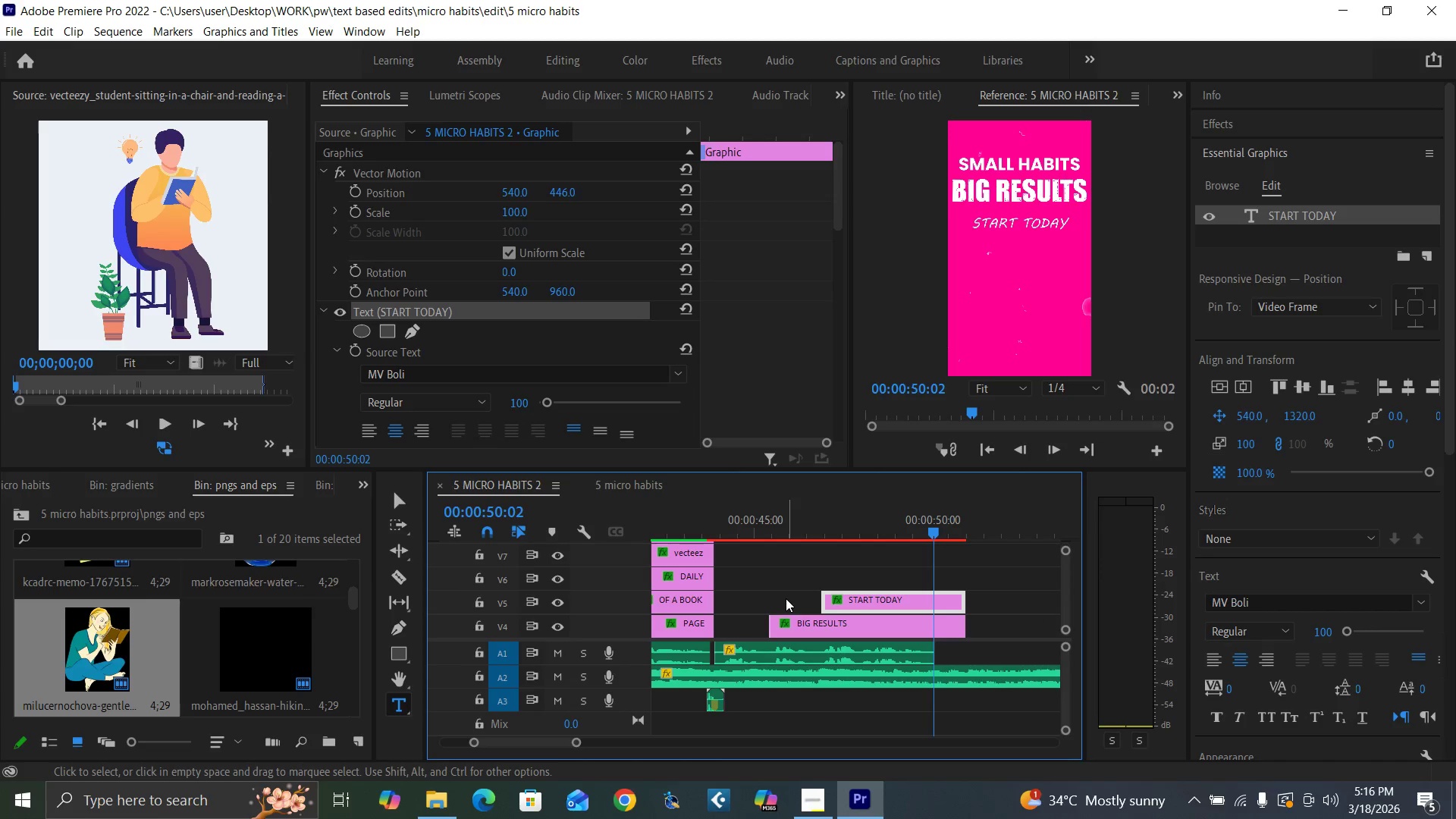 
key(Space)
 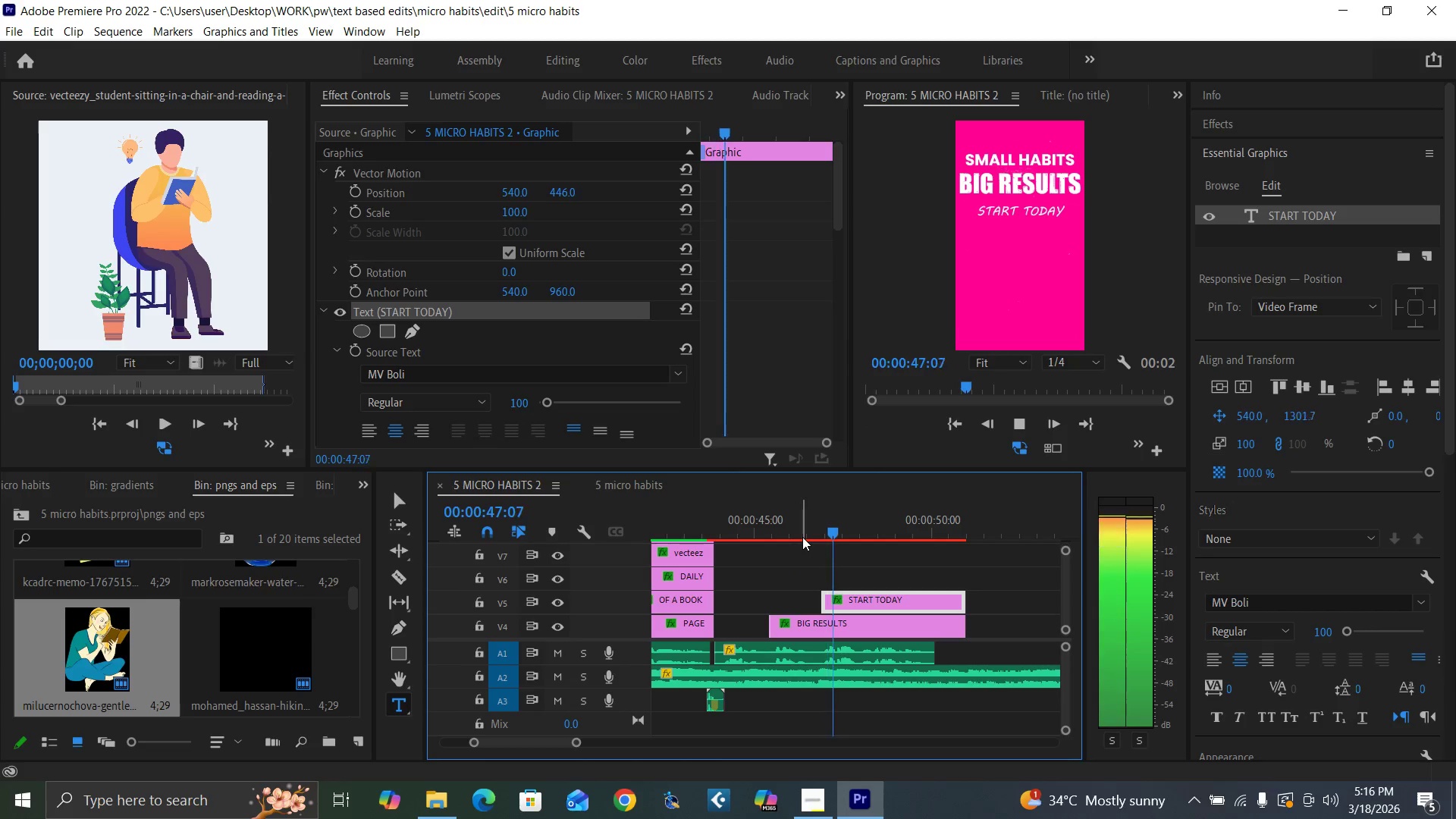 
key(Space)
 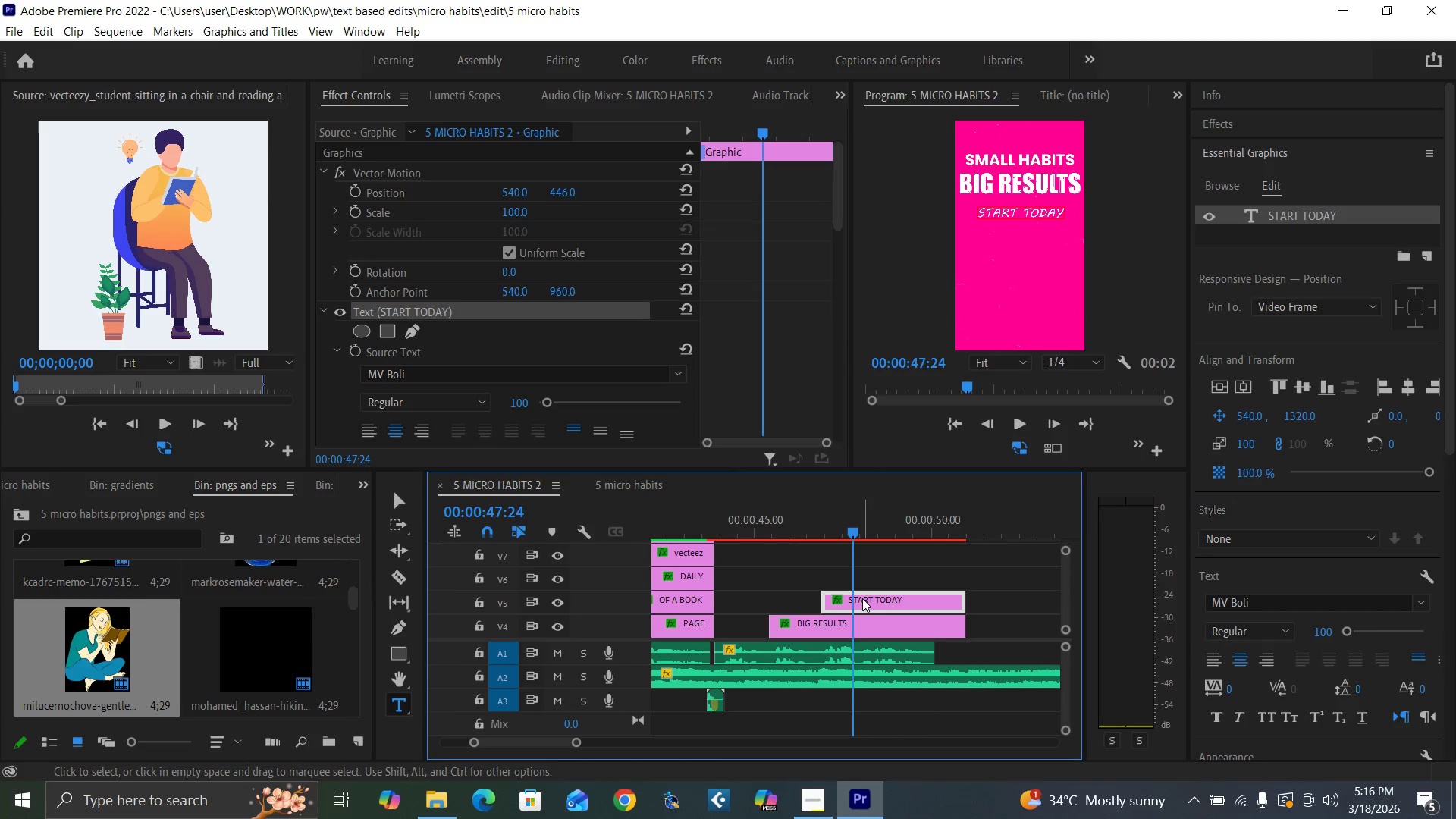 
hold_key(key=AltLeft, duration=1.45)
left_click_drag(start_coordinate=[866, 601], to_coordinate=[863, 585])
 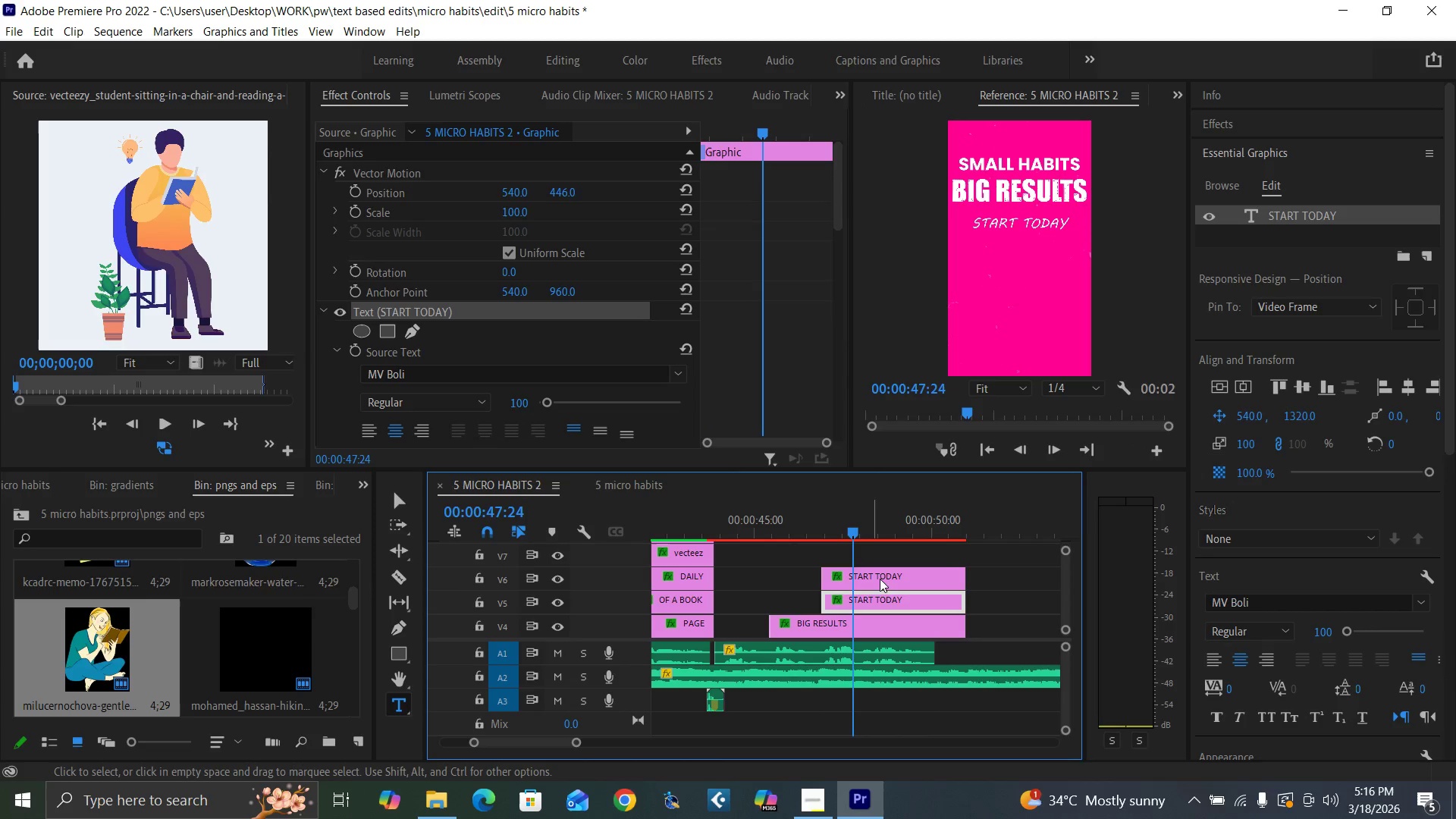 
left_click_drag(start_coordinate=[880, 579], to_coordinate=[912, 583])
 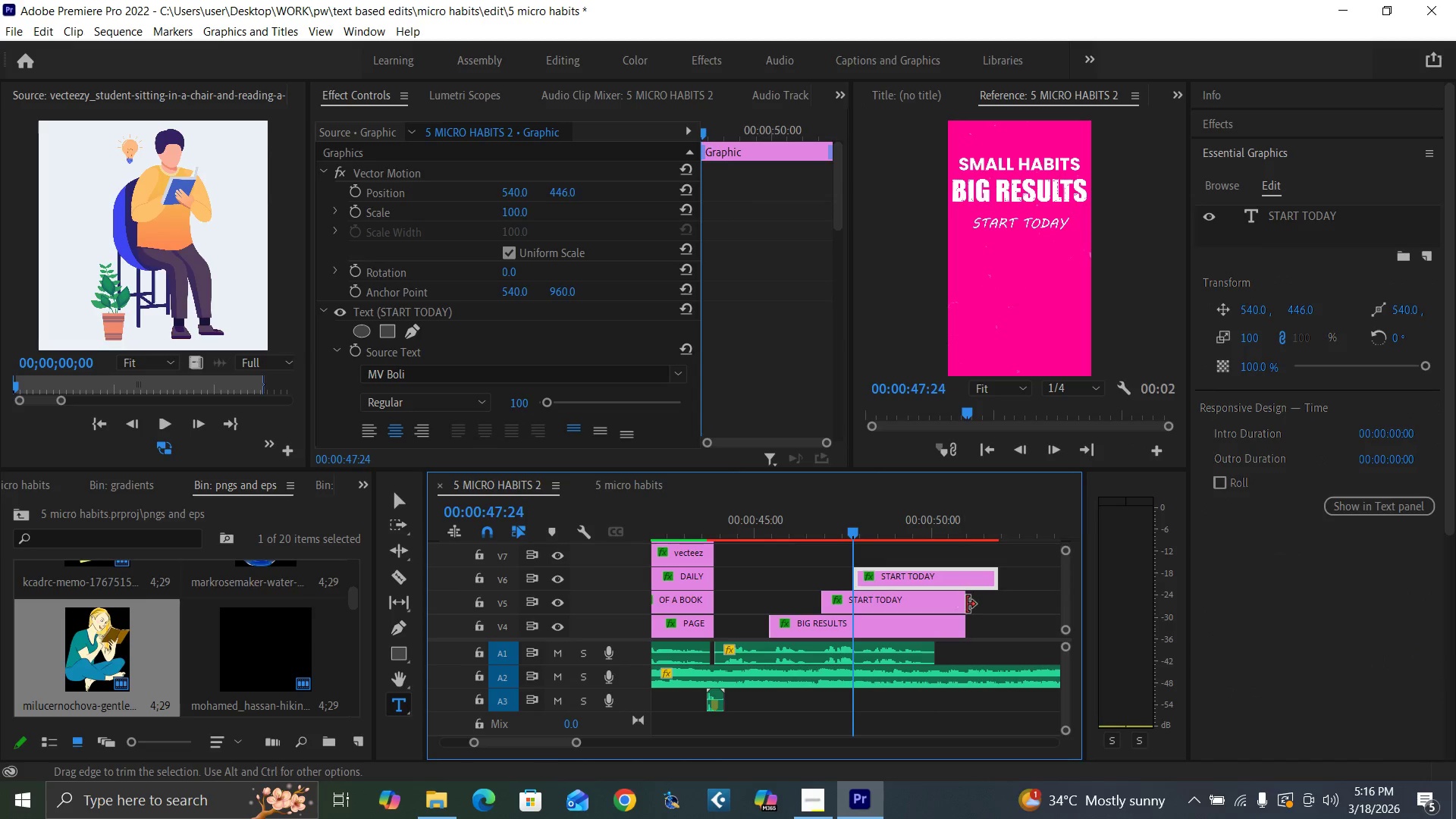 
left_click_drag(start_coordinate=[967, 604], to_coordinate=[858, 606])
 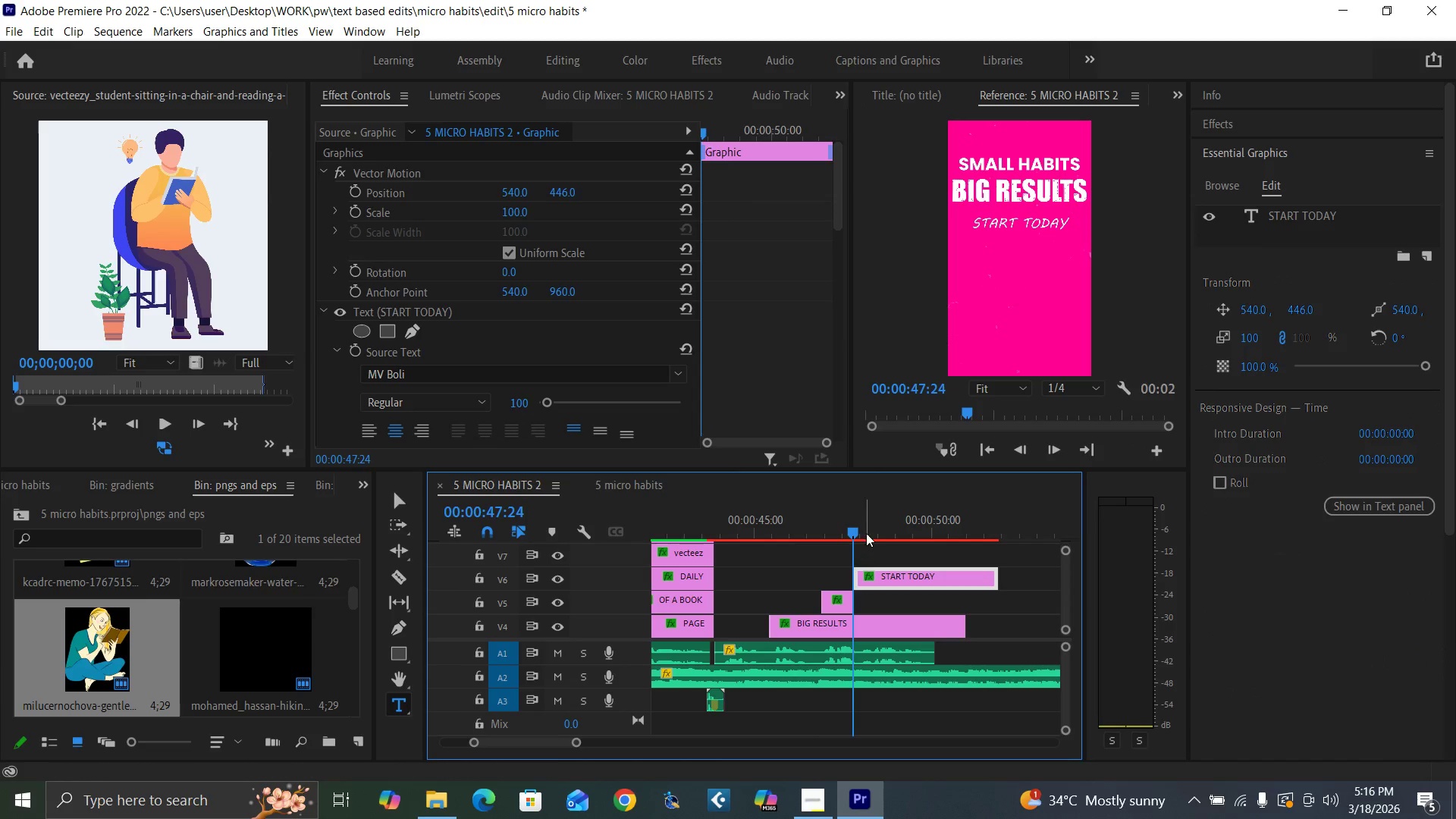 
left_click([869, 524])
 